 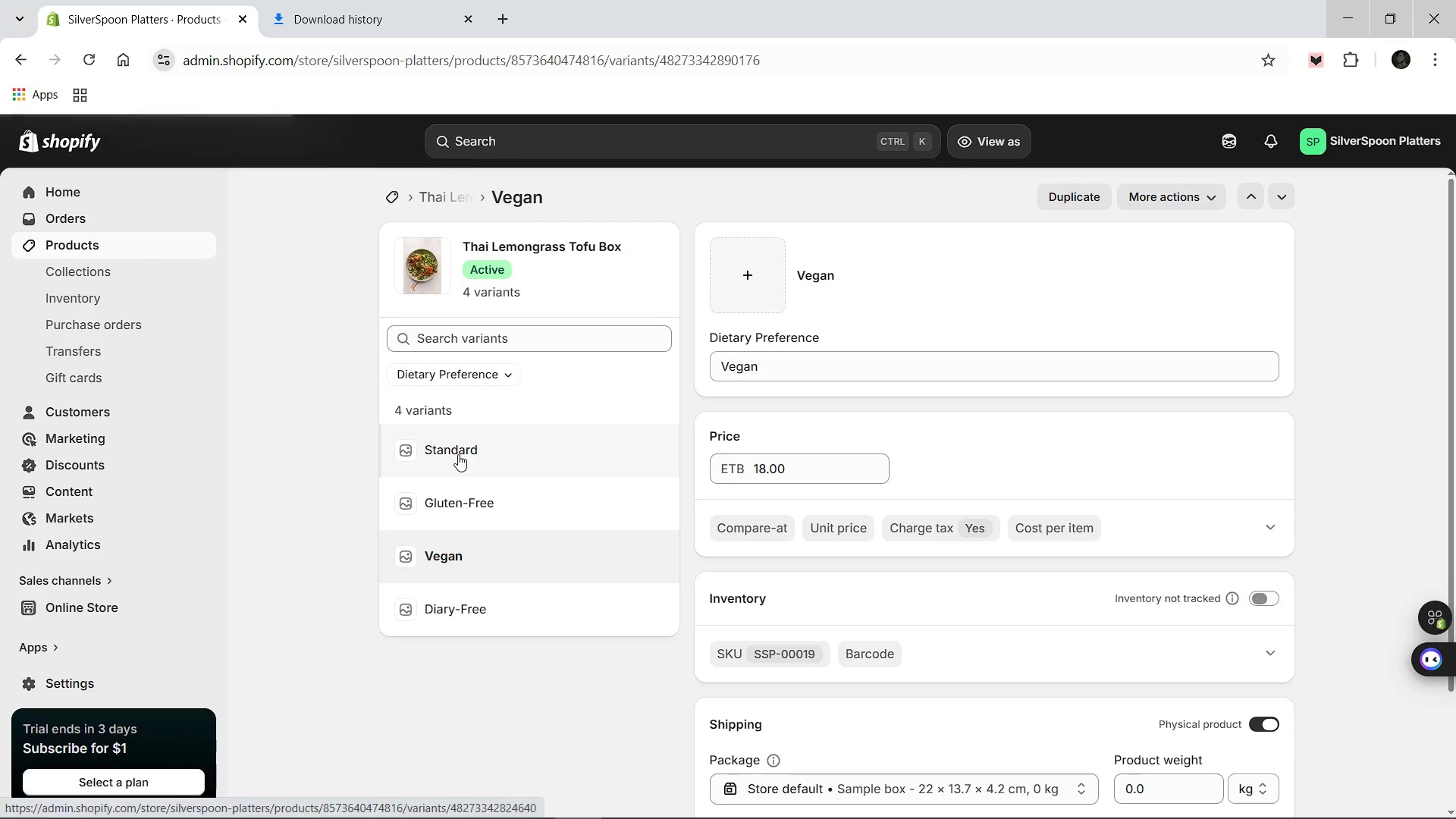 
scroll: coordinate [714, 532], scroll_direction: down, amount: 2.0
 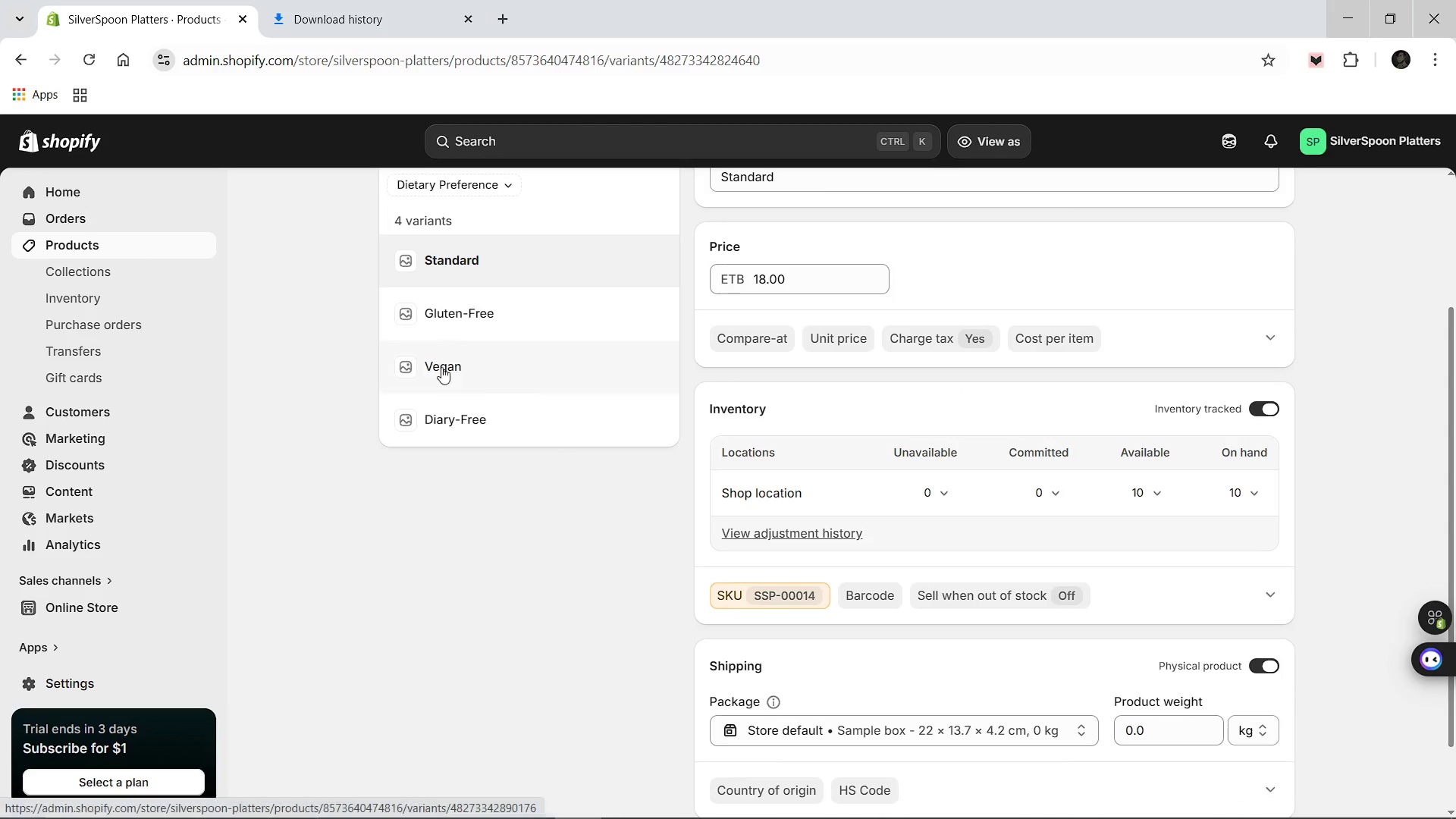 
left_click([438, 362])
 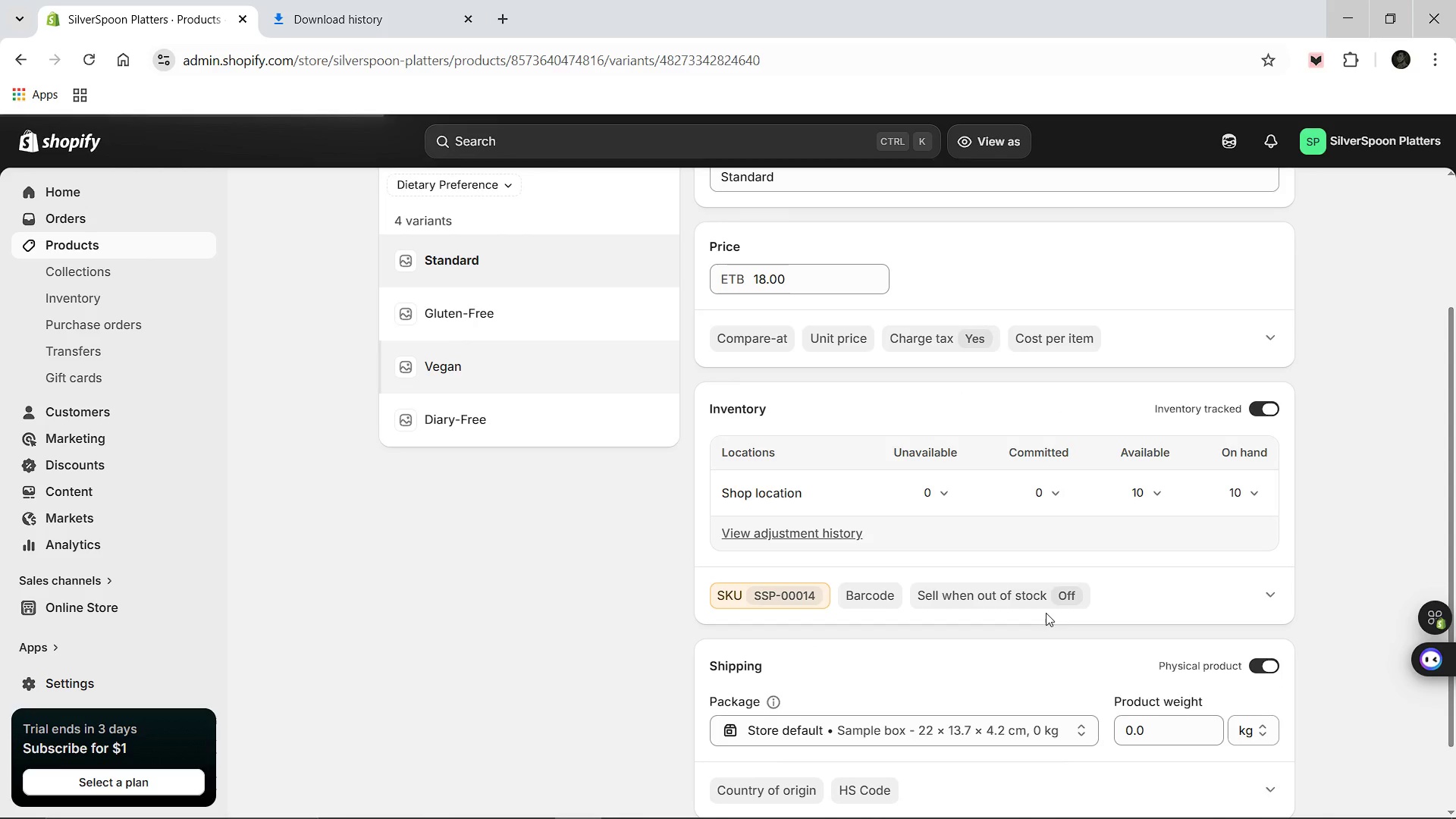 
mouse_move([1084, 628])
 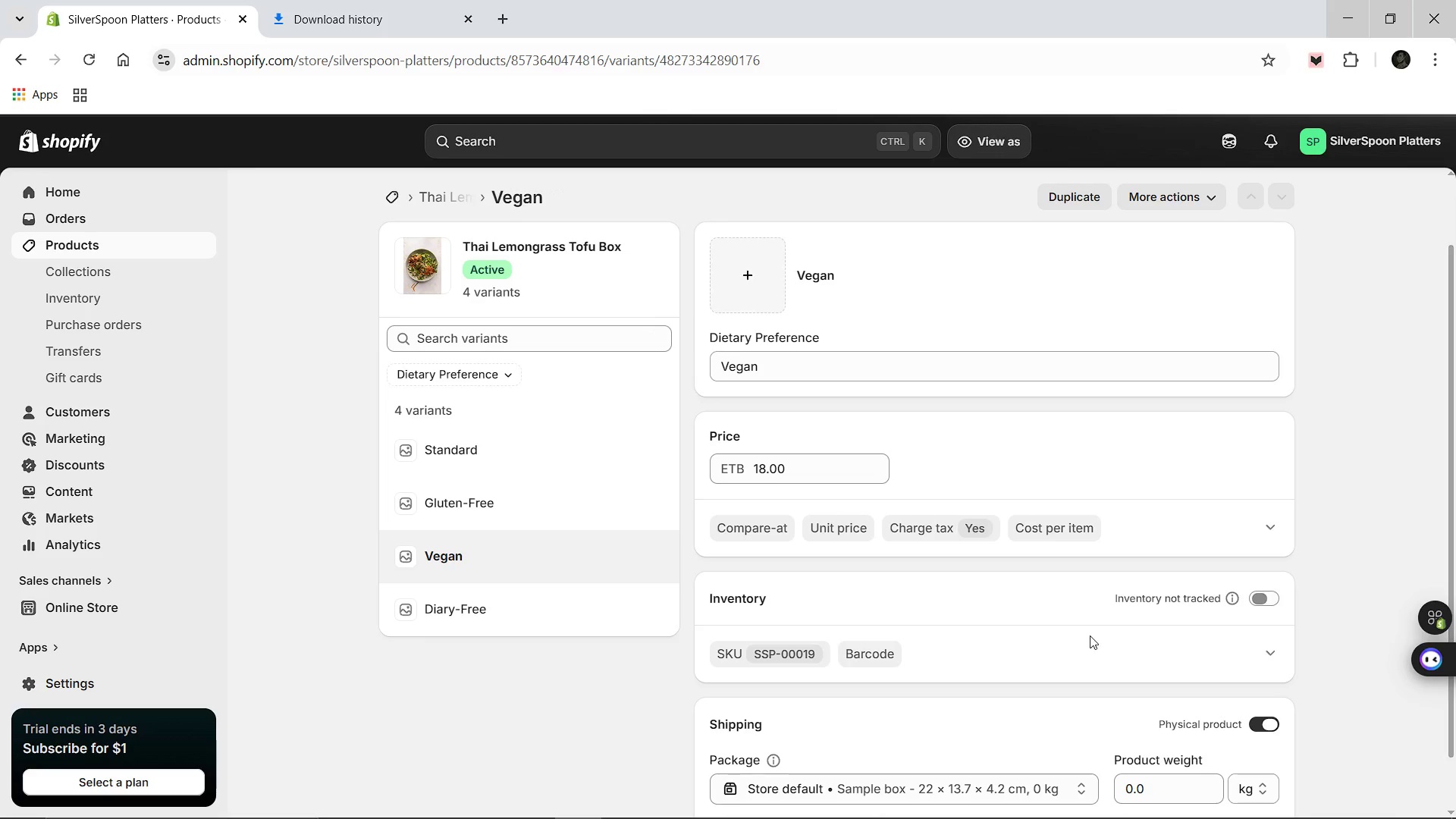 
scroll: coordinate [1090, 636], scroll_direction: down, amount: 3.0
 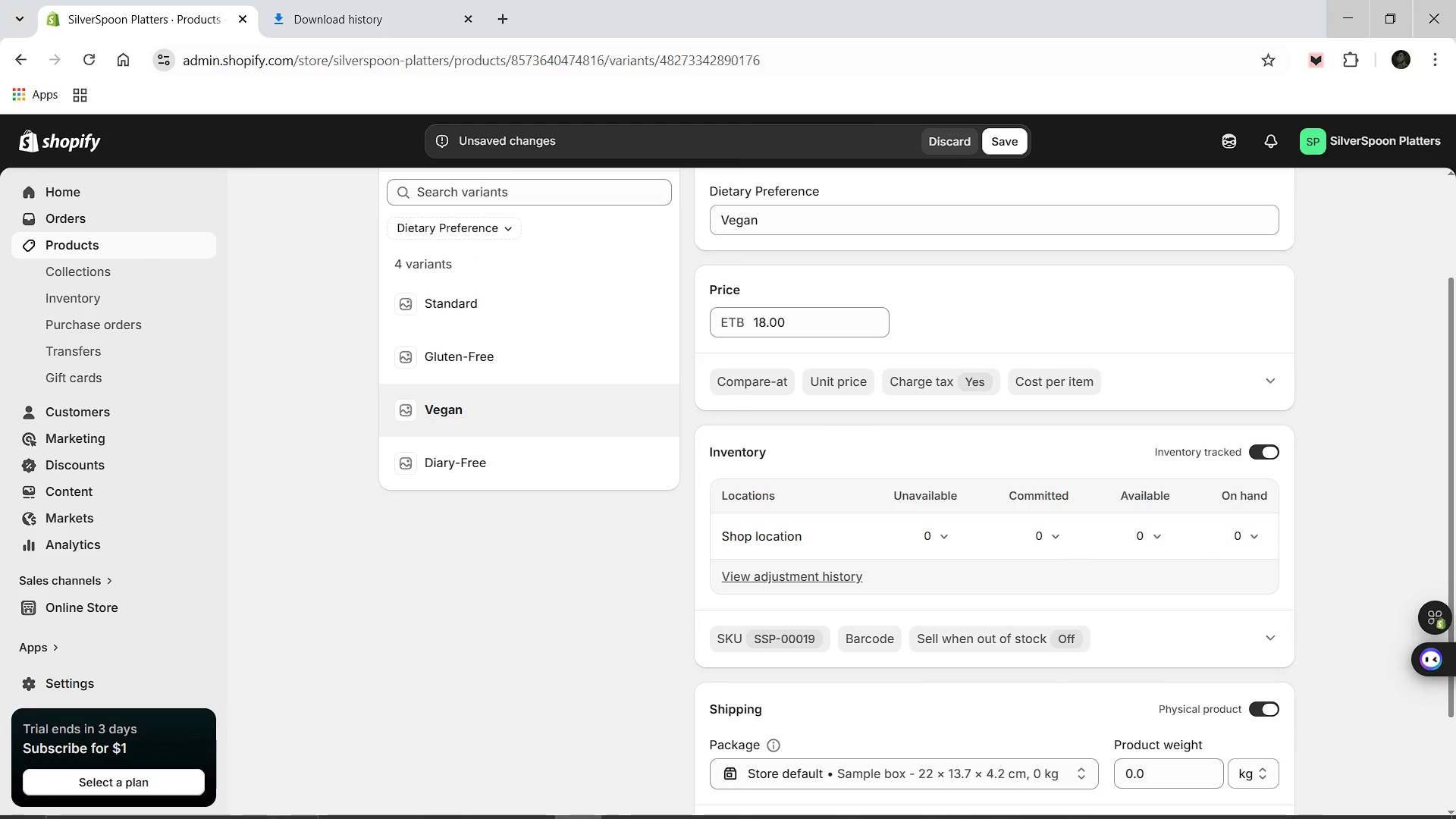 
mouse_move([769, 783])
 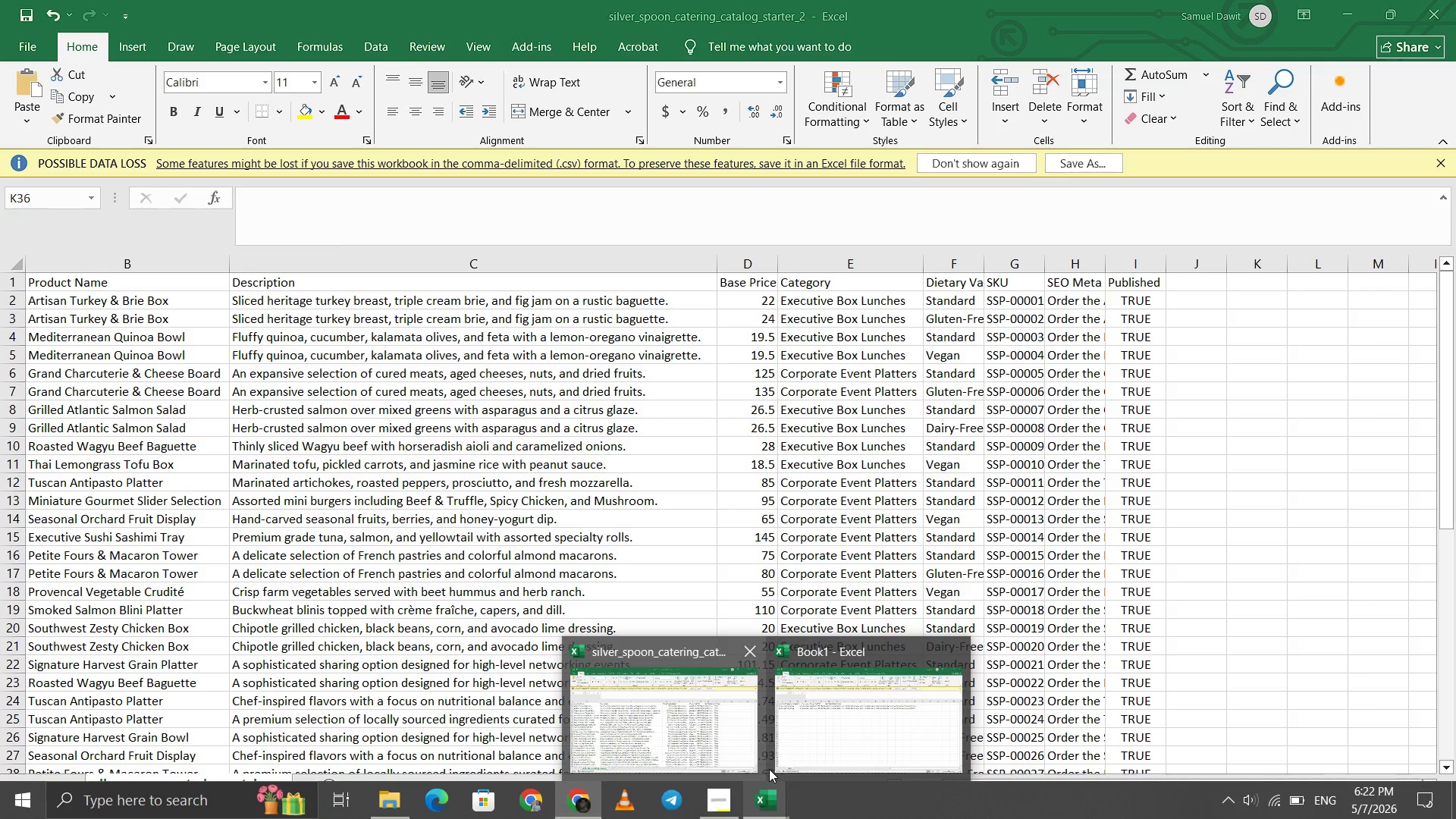 
mouse_move([770, 767])
 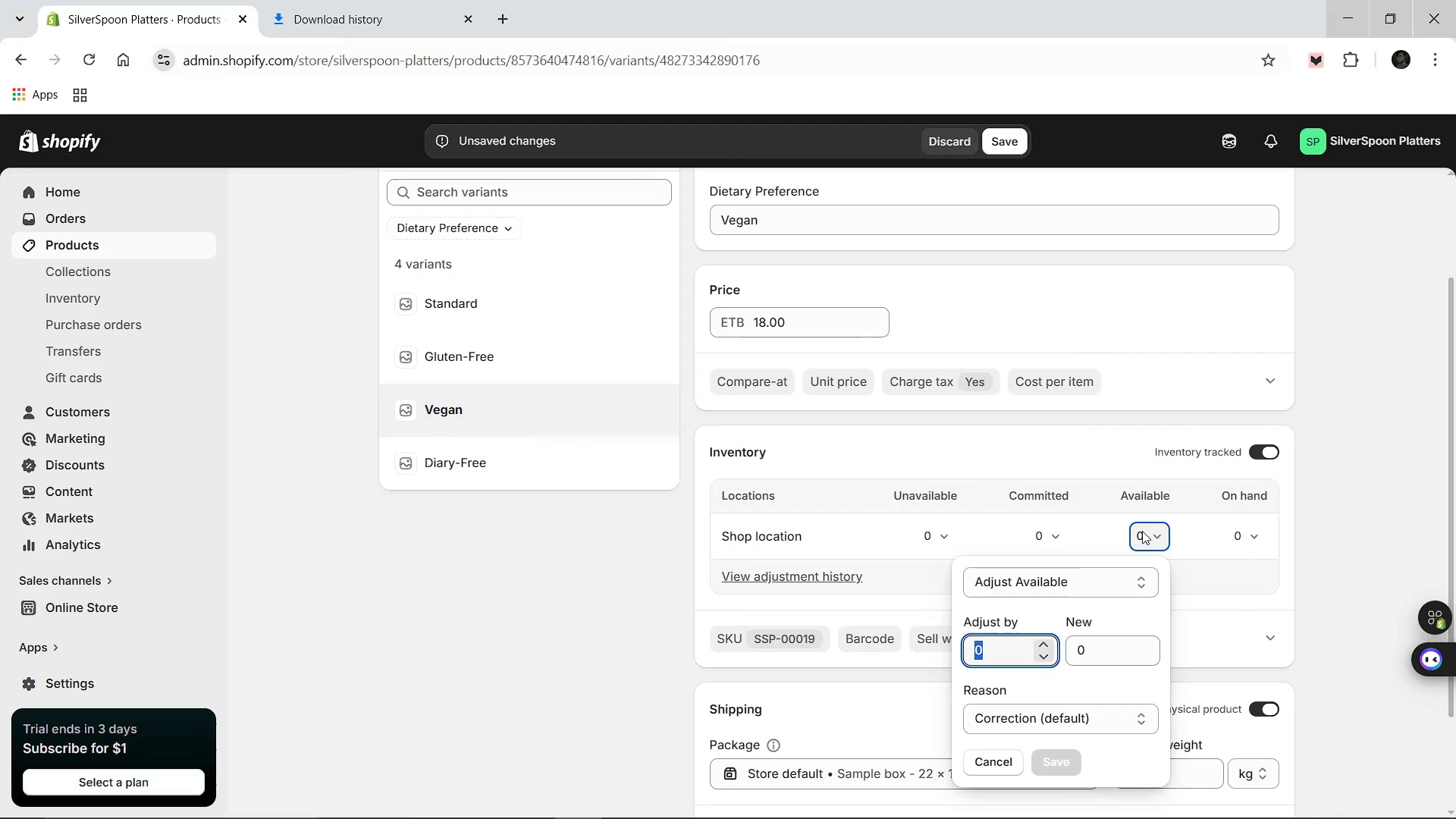 
wait(7.19)
 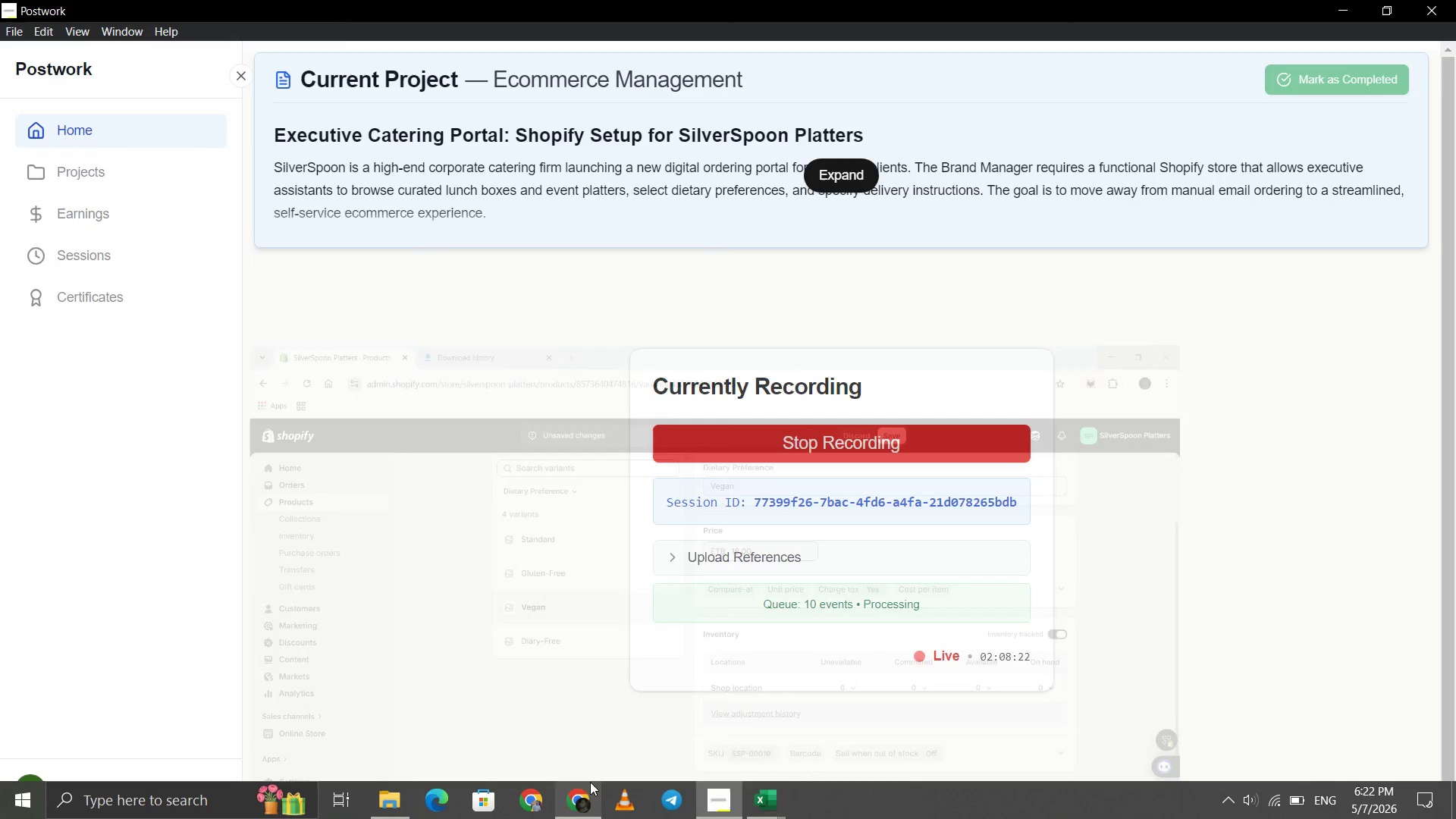 
type(10)
 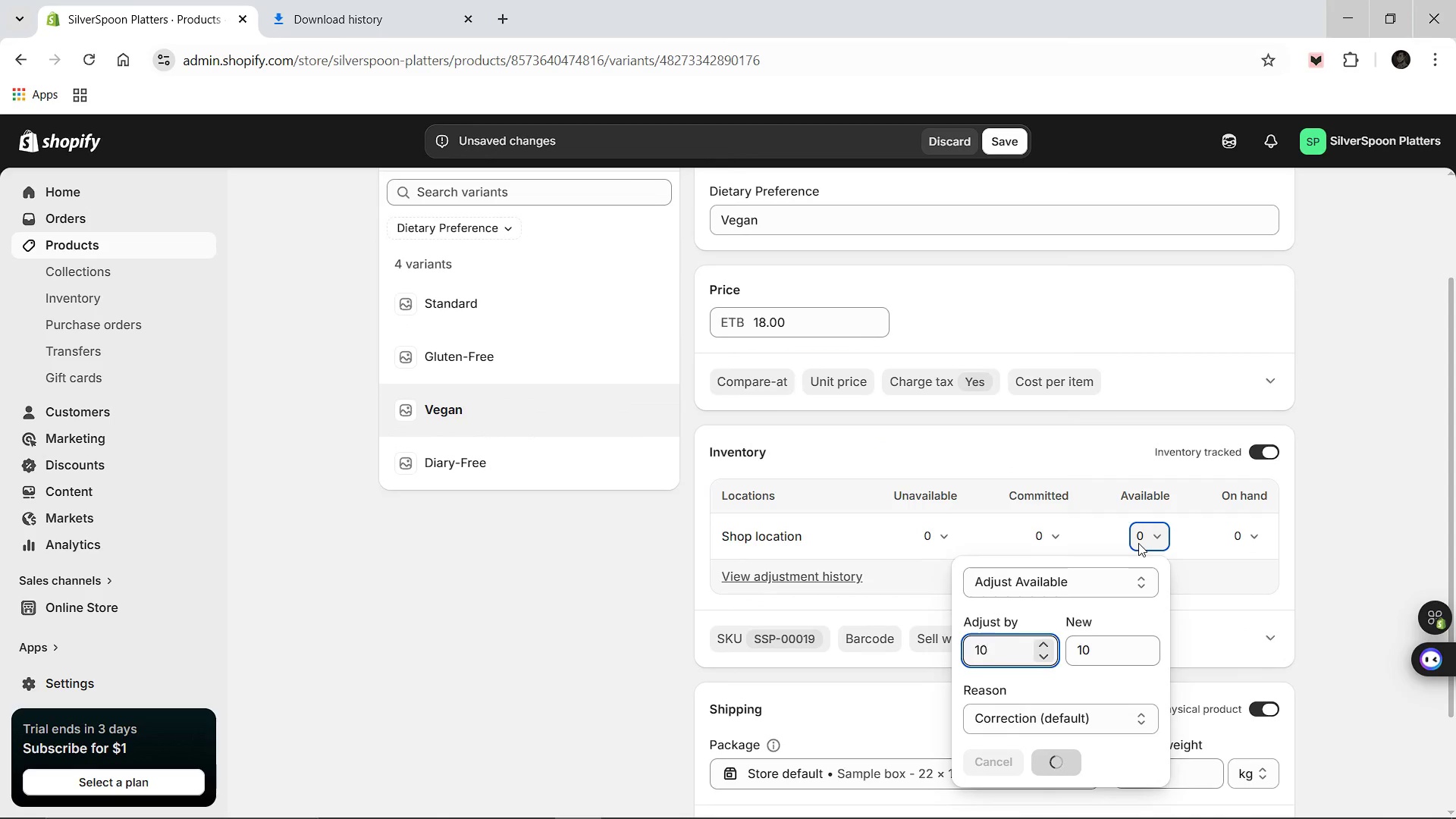 
key(Enter)
 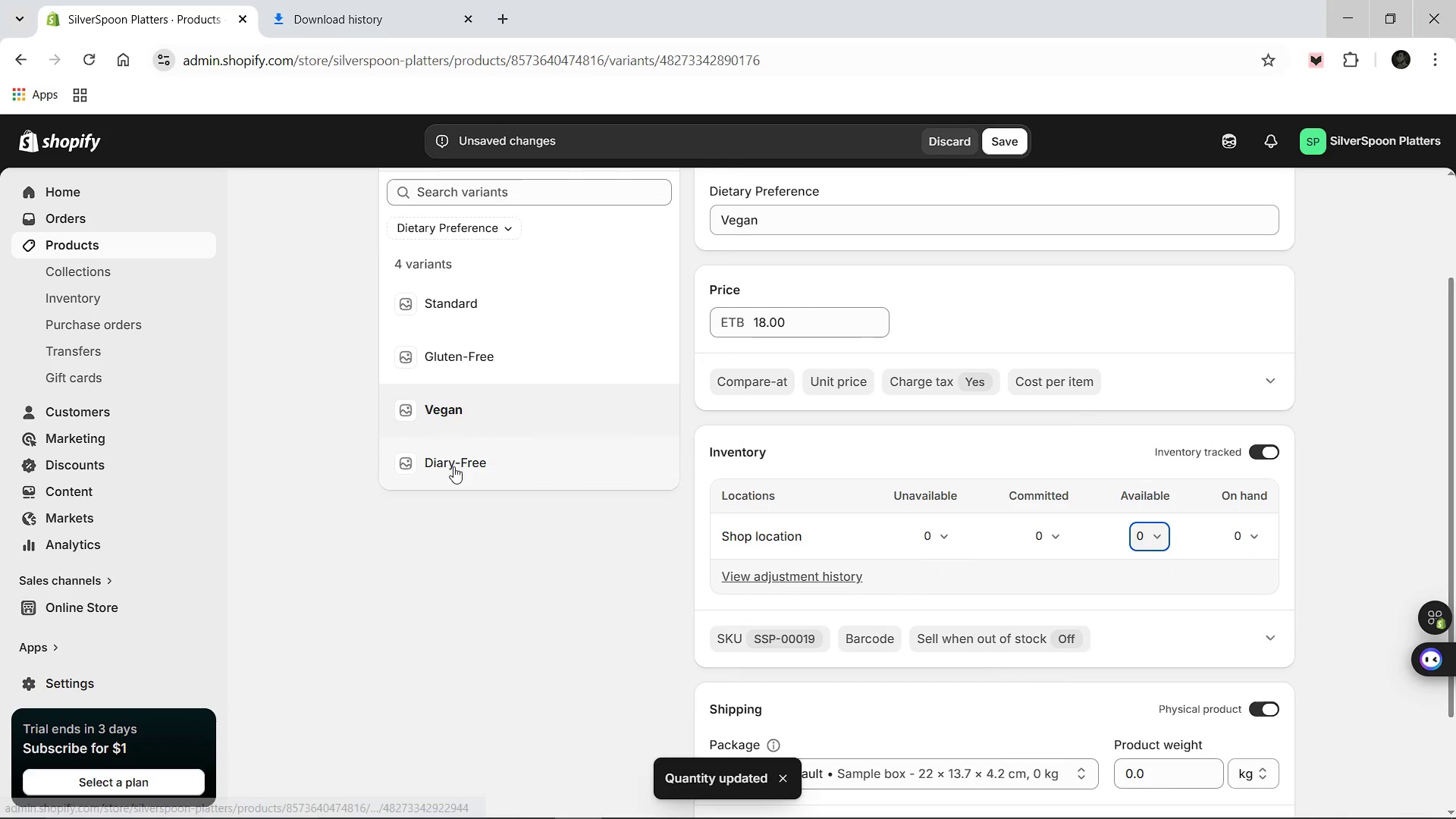 
left_click([453, 466])
 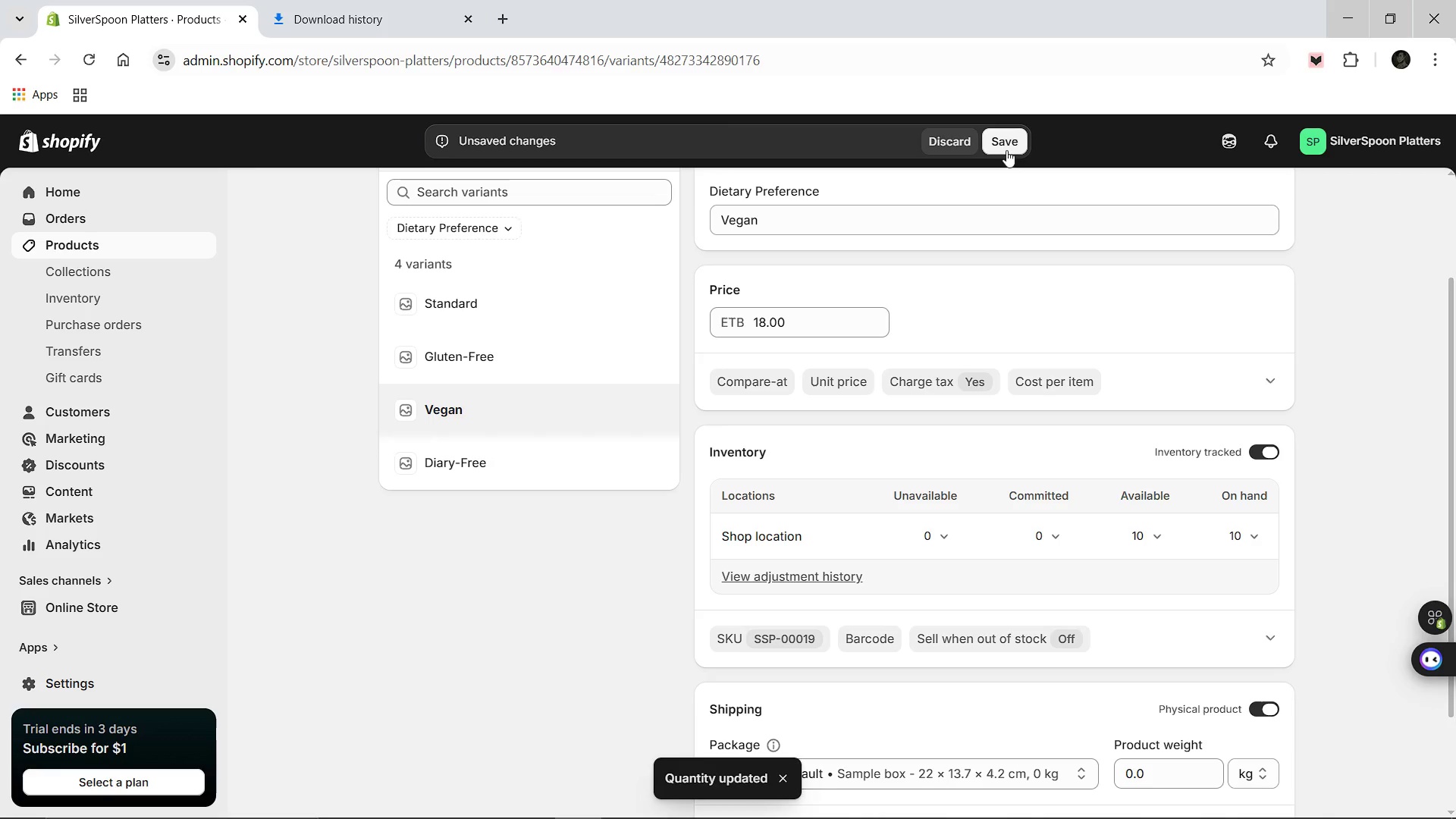 
left_click([1006, 150])
 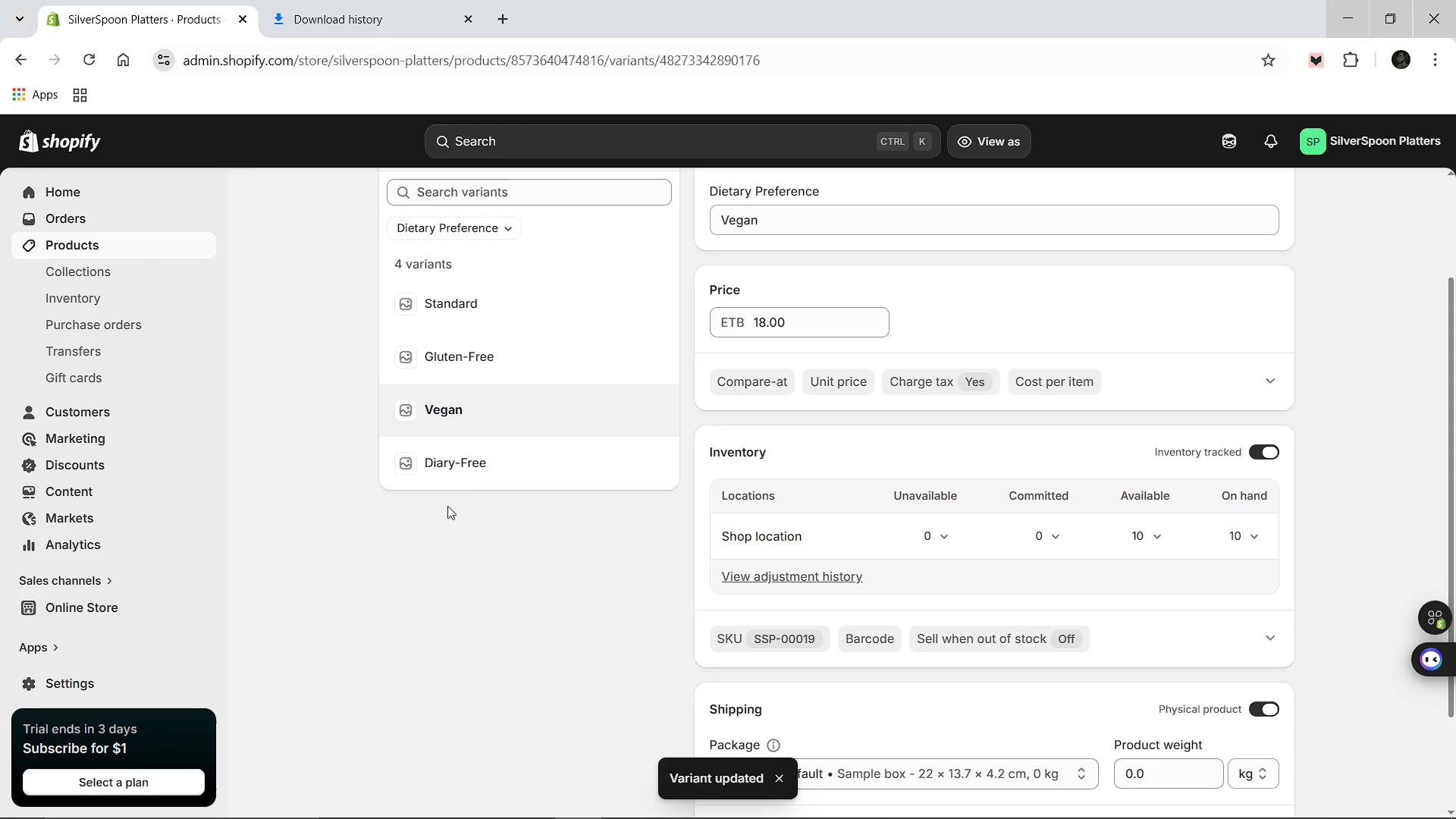 
wait(5.08)
 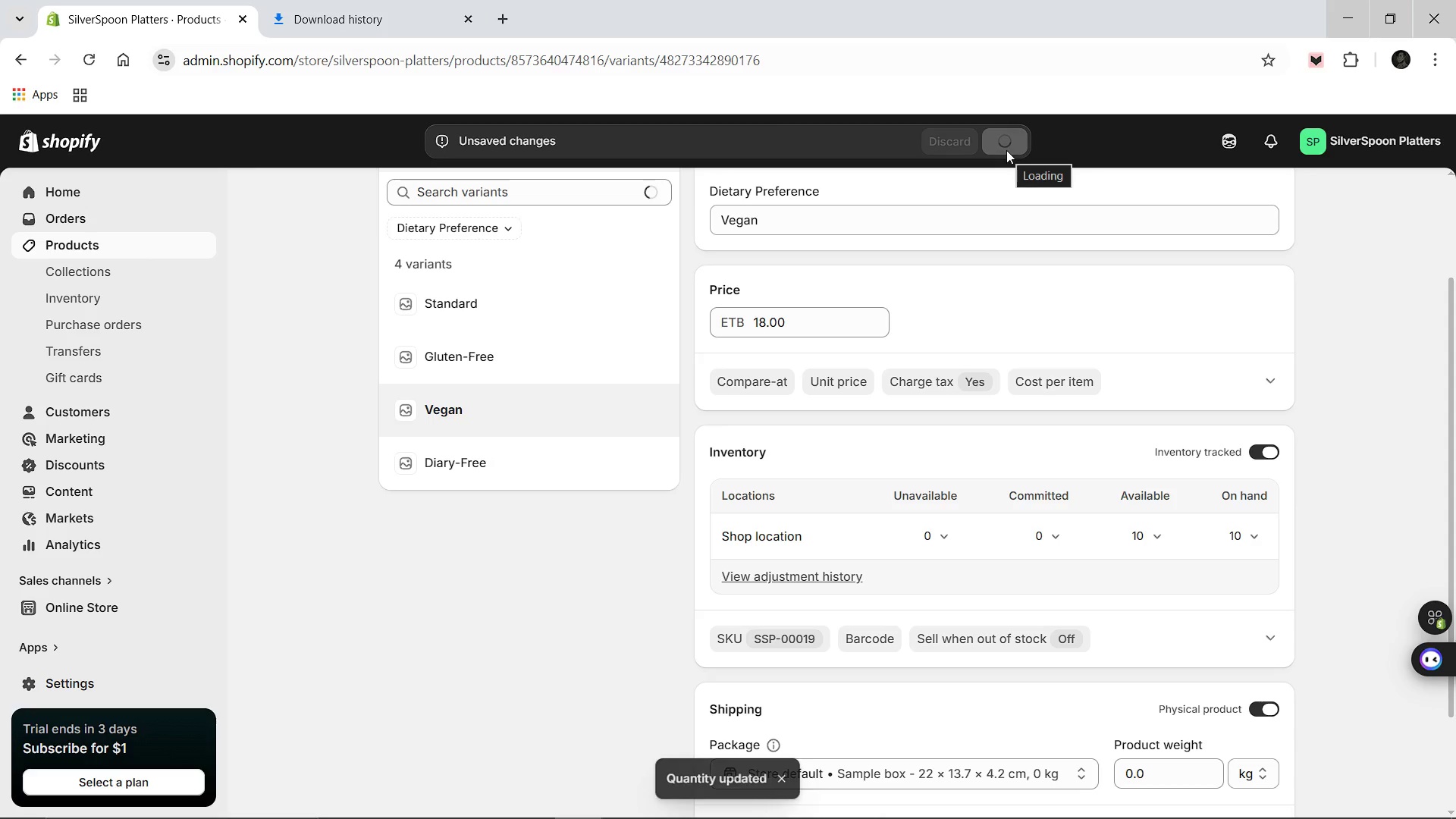 
left_click([466, 462])
 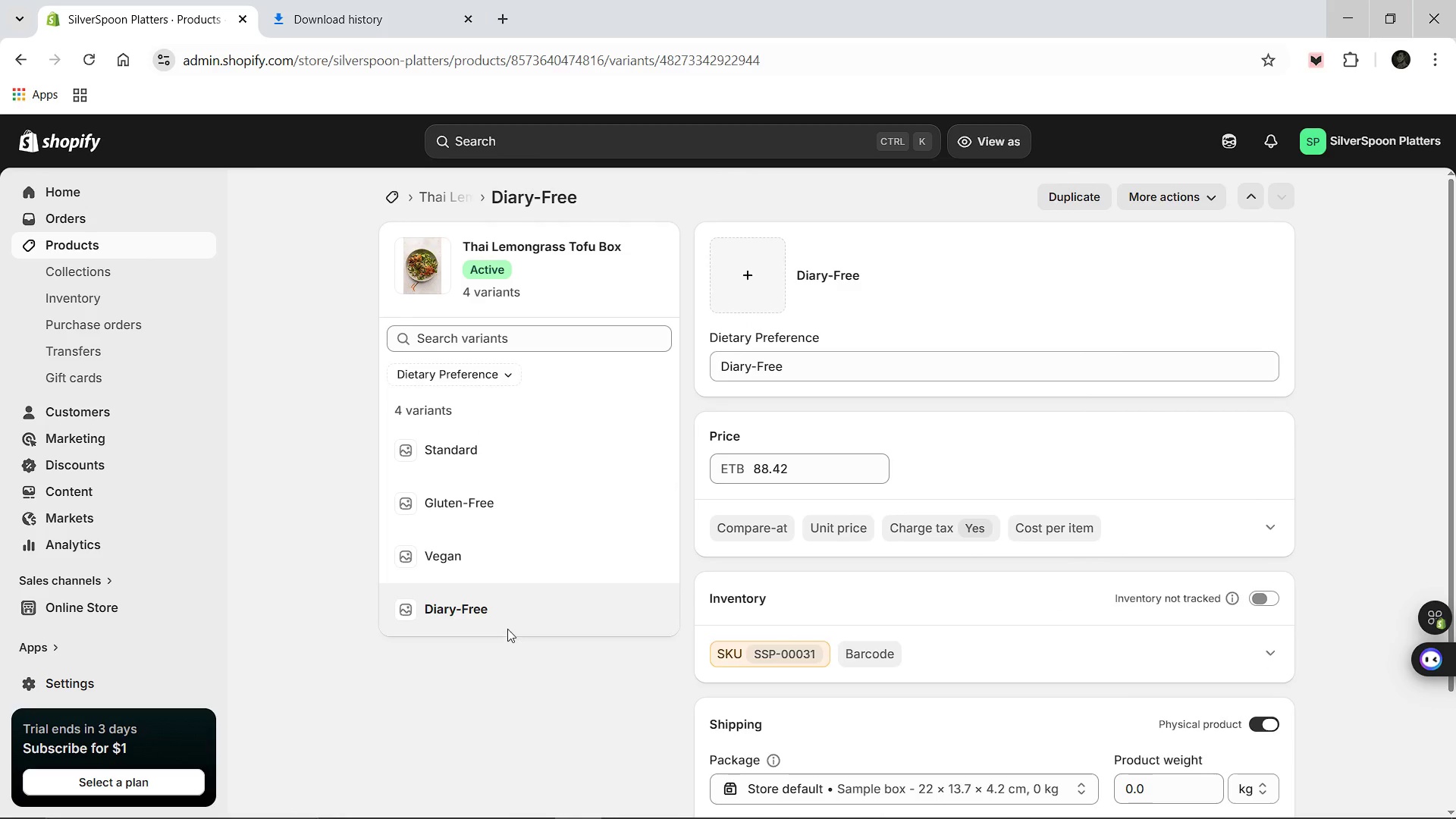 
scroll: coordinate [995, 573], scroll_direction: down, amount: 2.0
 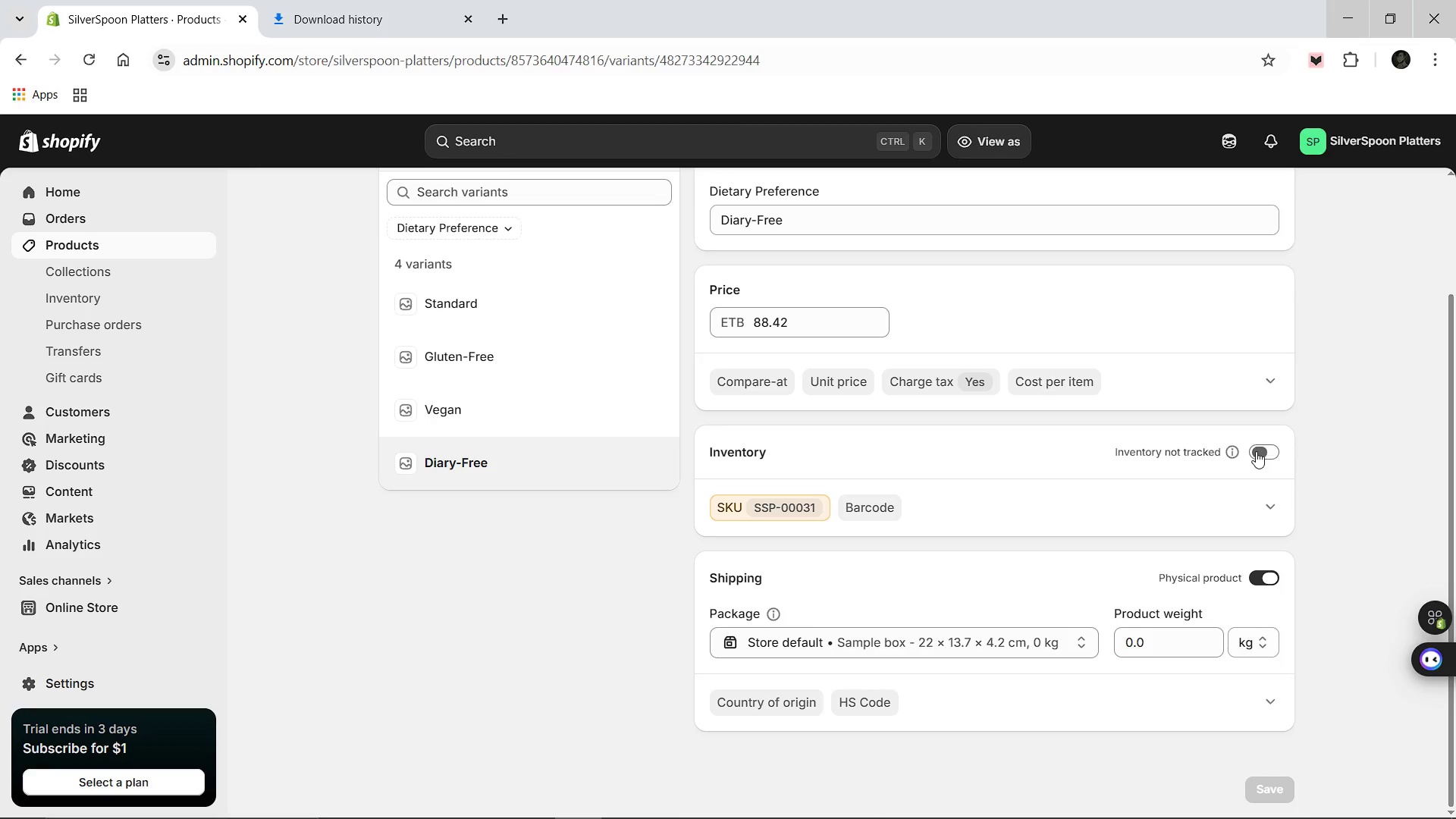 
left_click([1256, 451])
 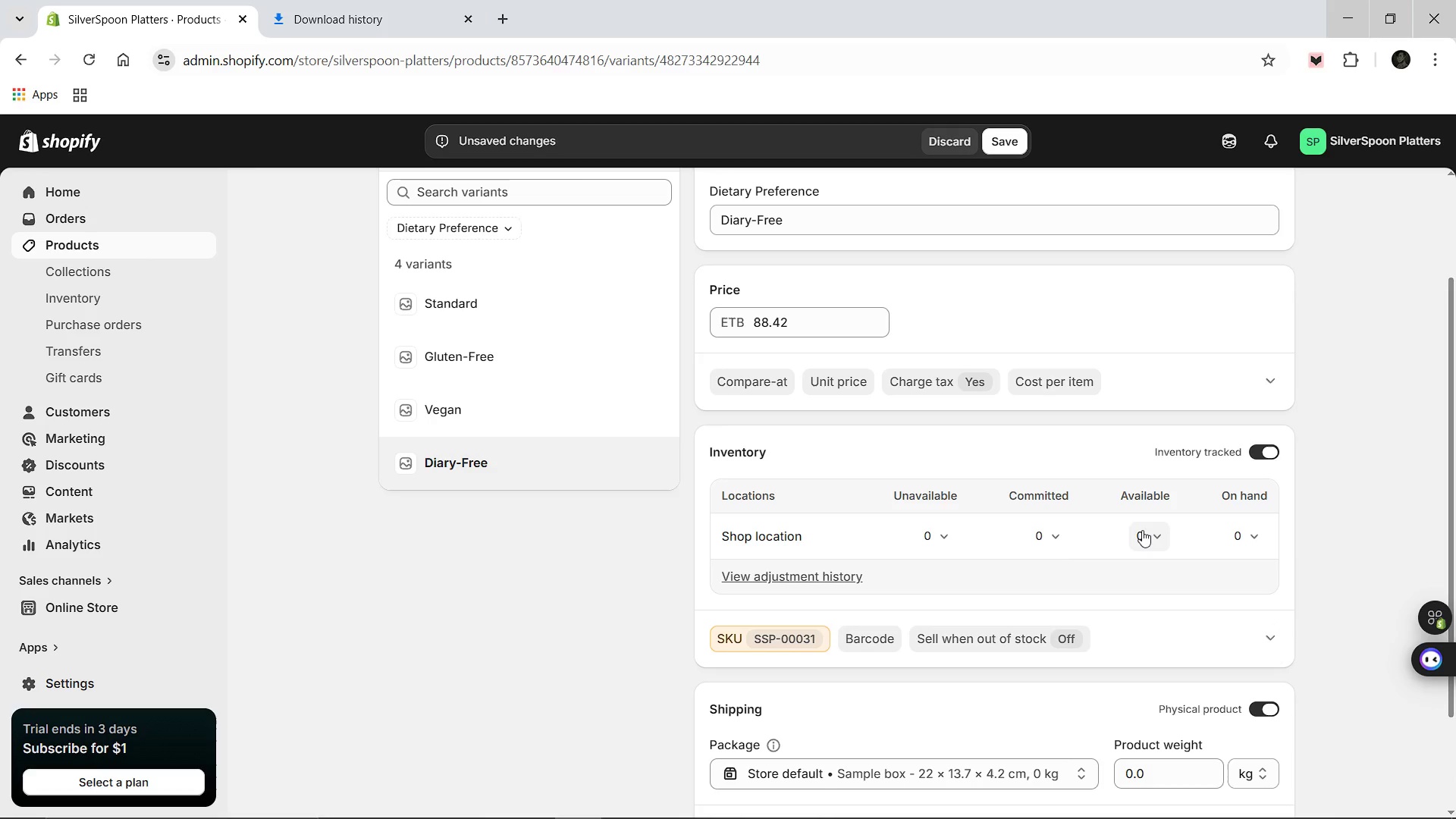 
left_click([1142, 530])
 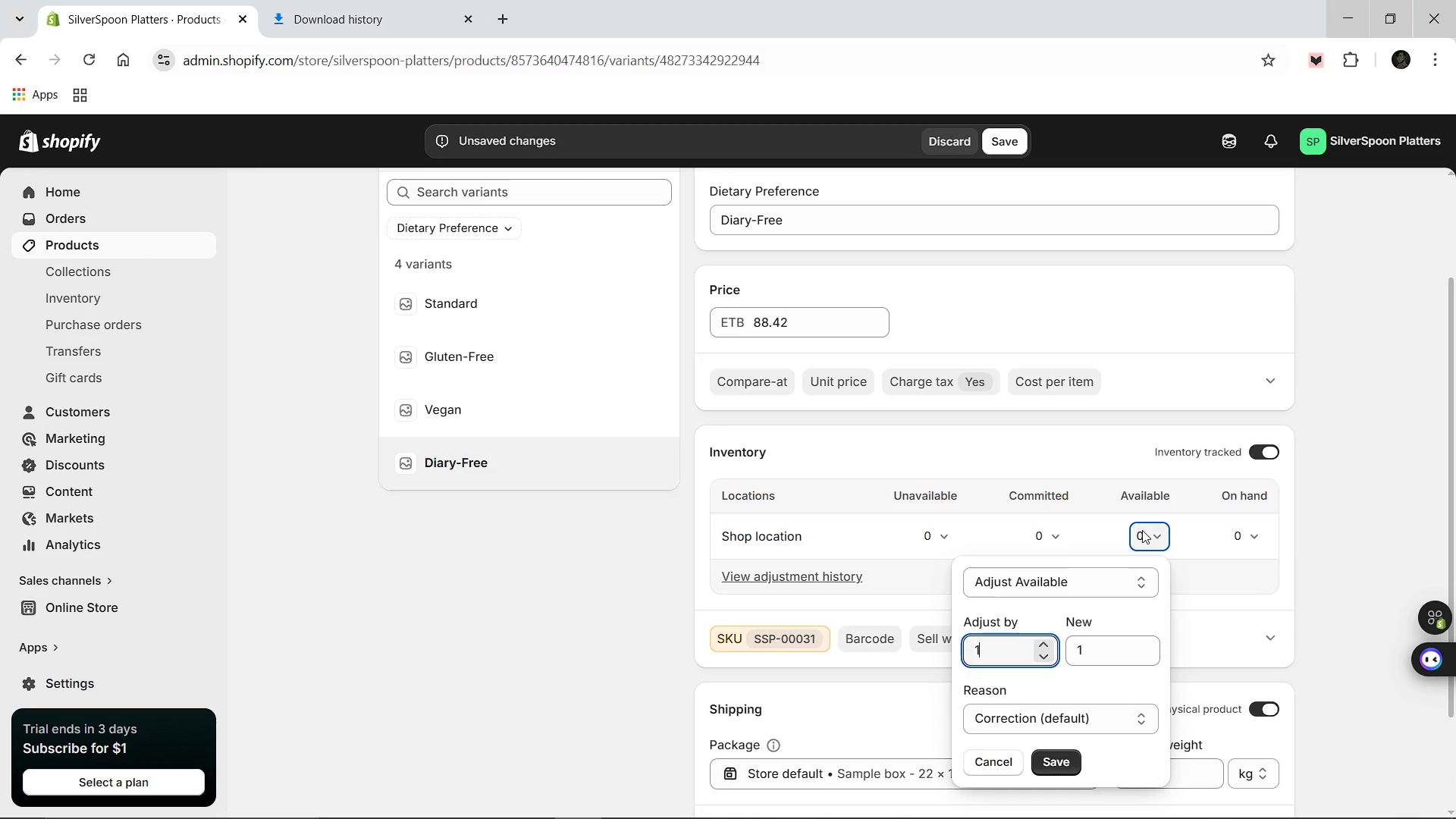 
type(10)
 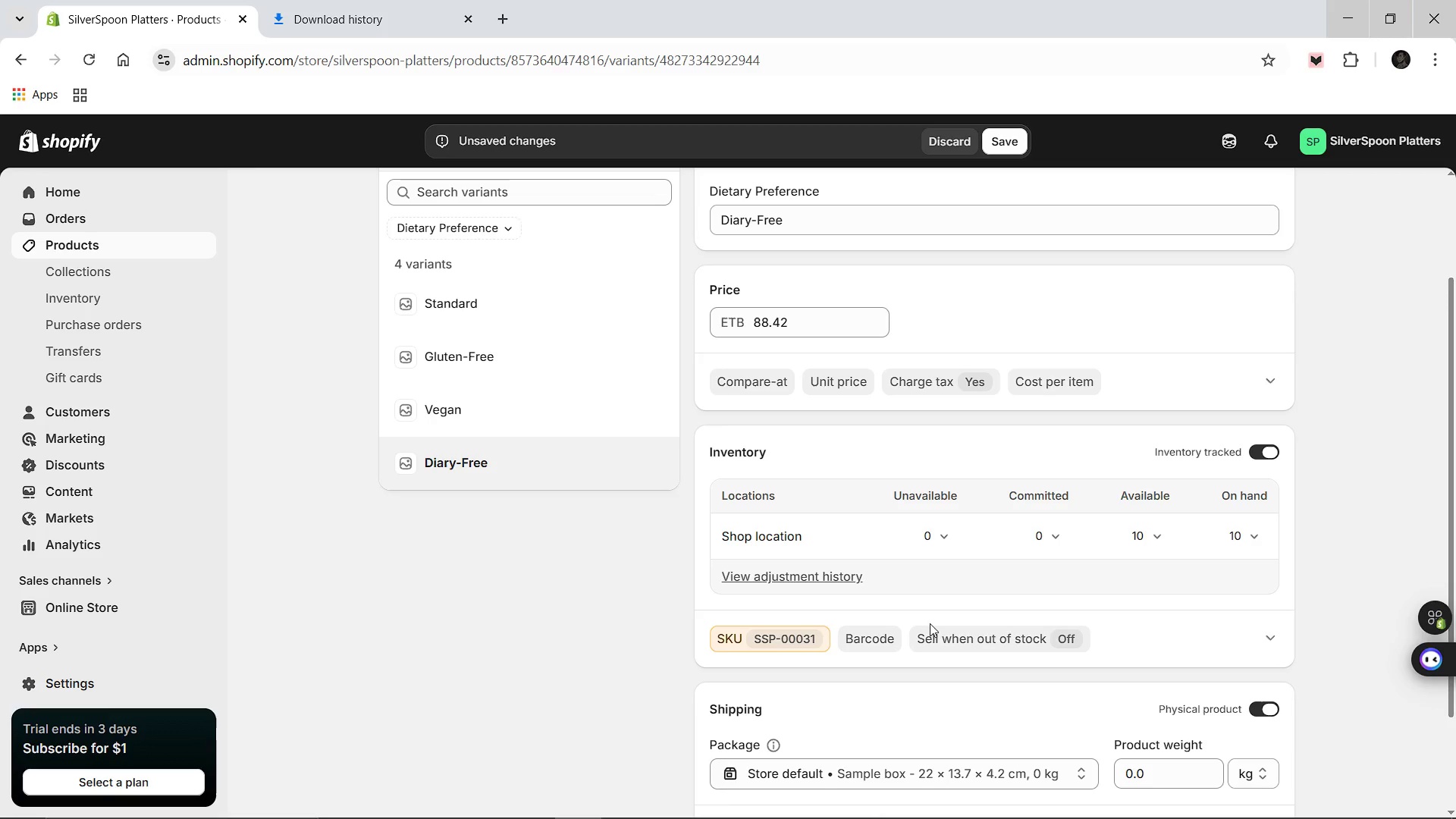 
wait(18.11)
 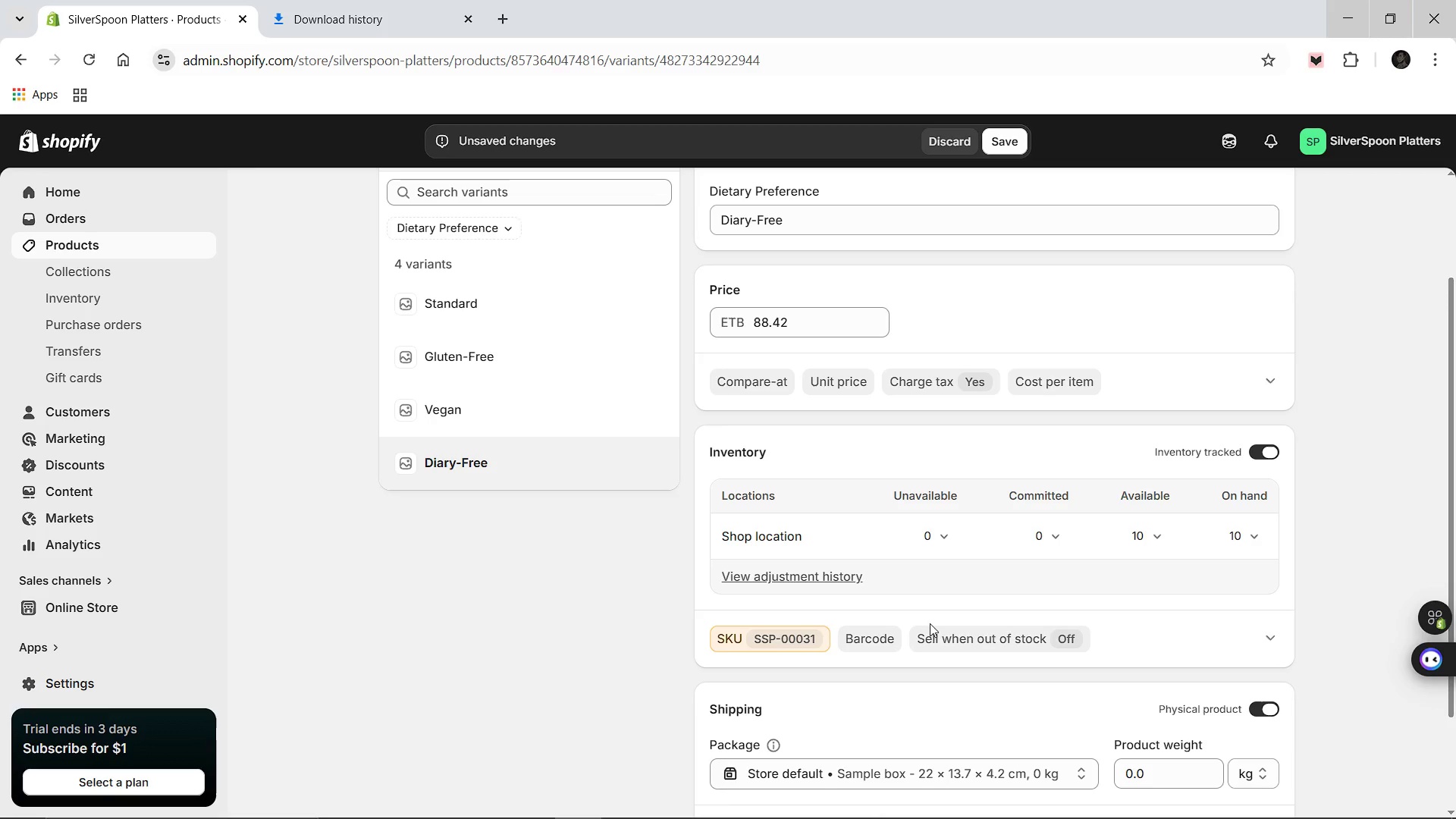 
scroll: coordinate [778, 385], scroll_direction: up, amount: 1.0
 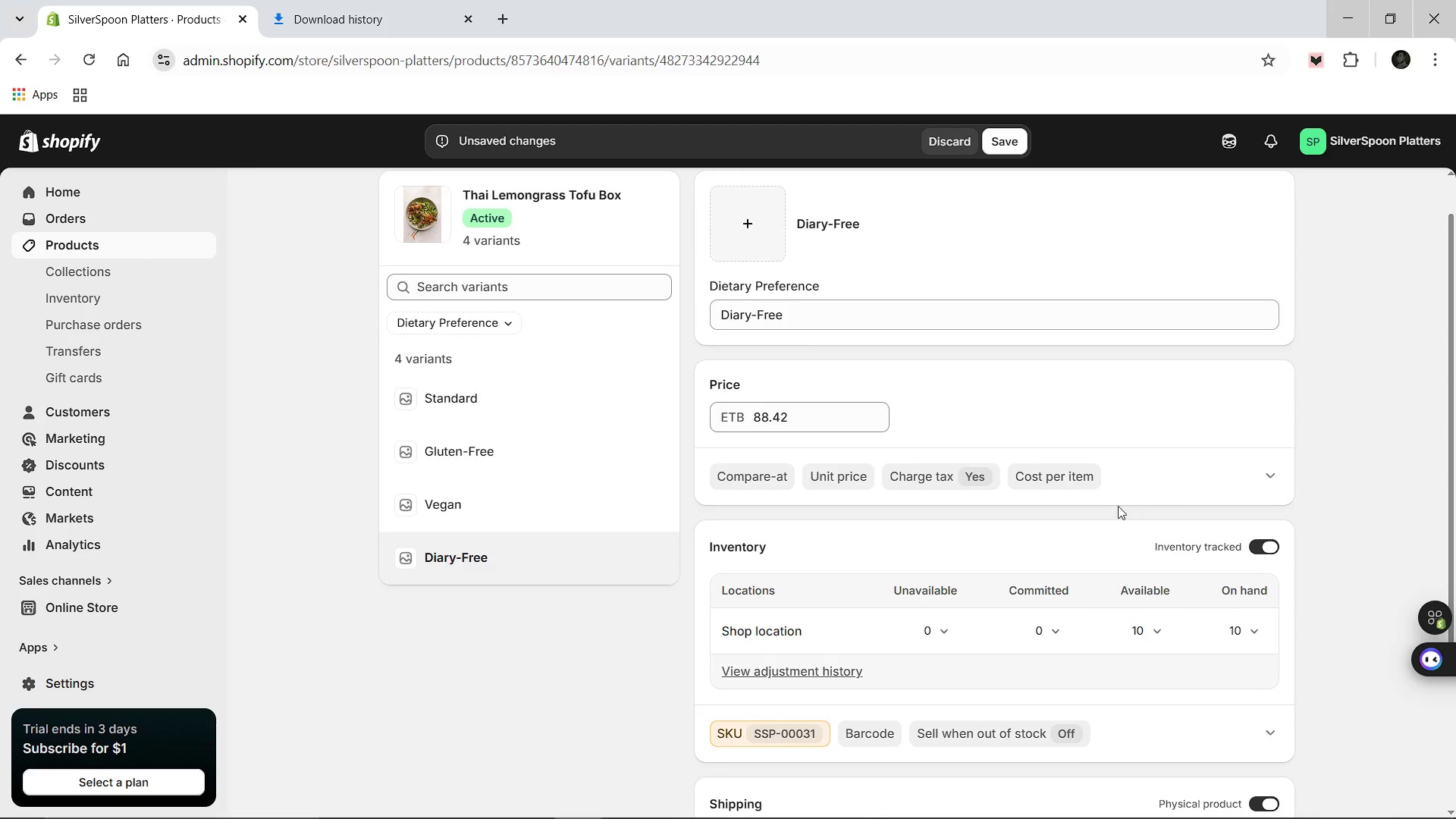 
left_click([827, 290])
 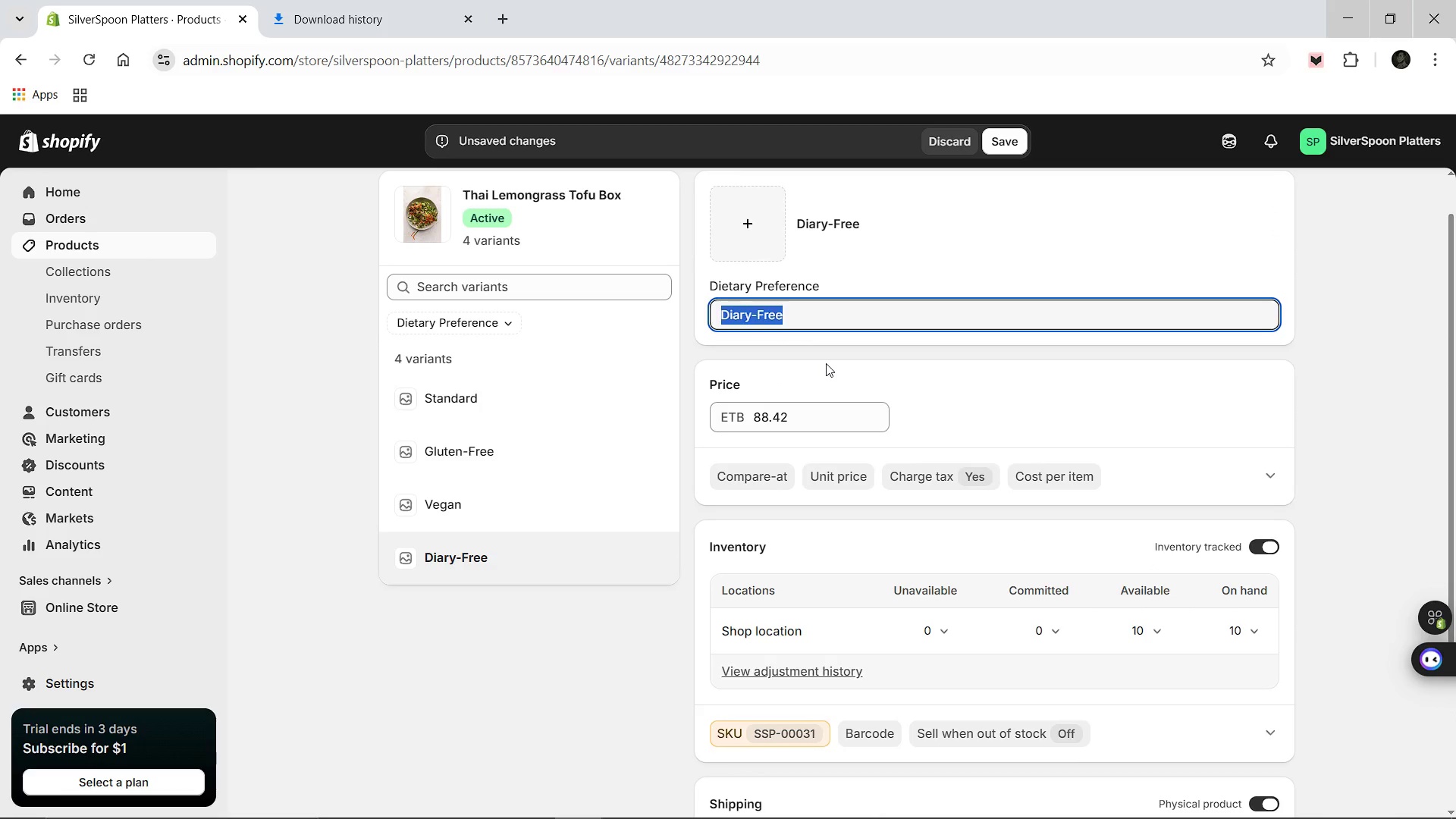 
type(Standard ( )
key(Backspace)
type(Large))
 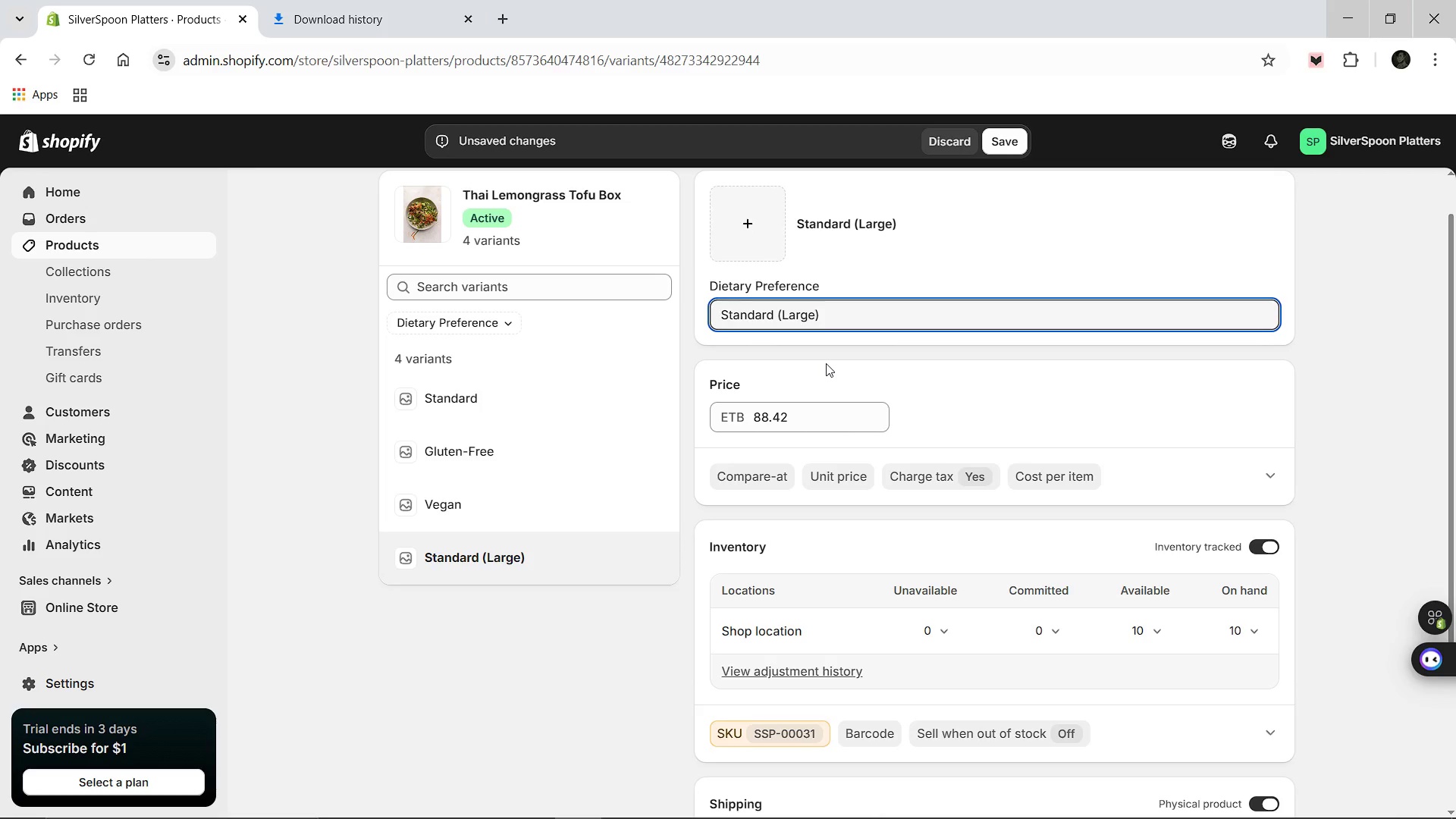 
wait(6.62)
 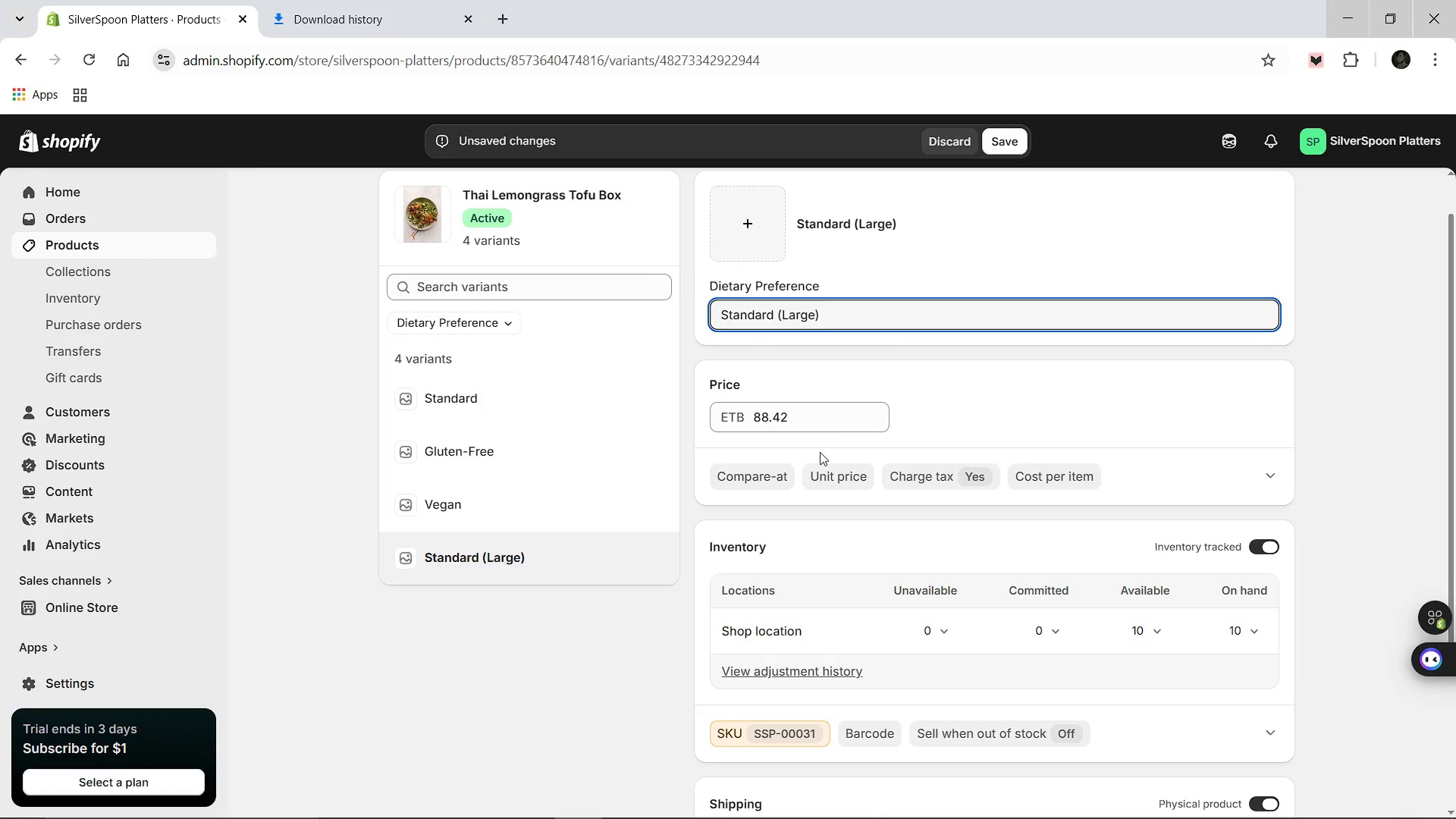 
left_click_drag(start_coordinate=[806, 415], to_coordinate=[748, 415])
 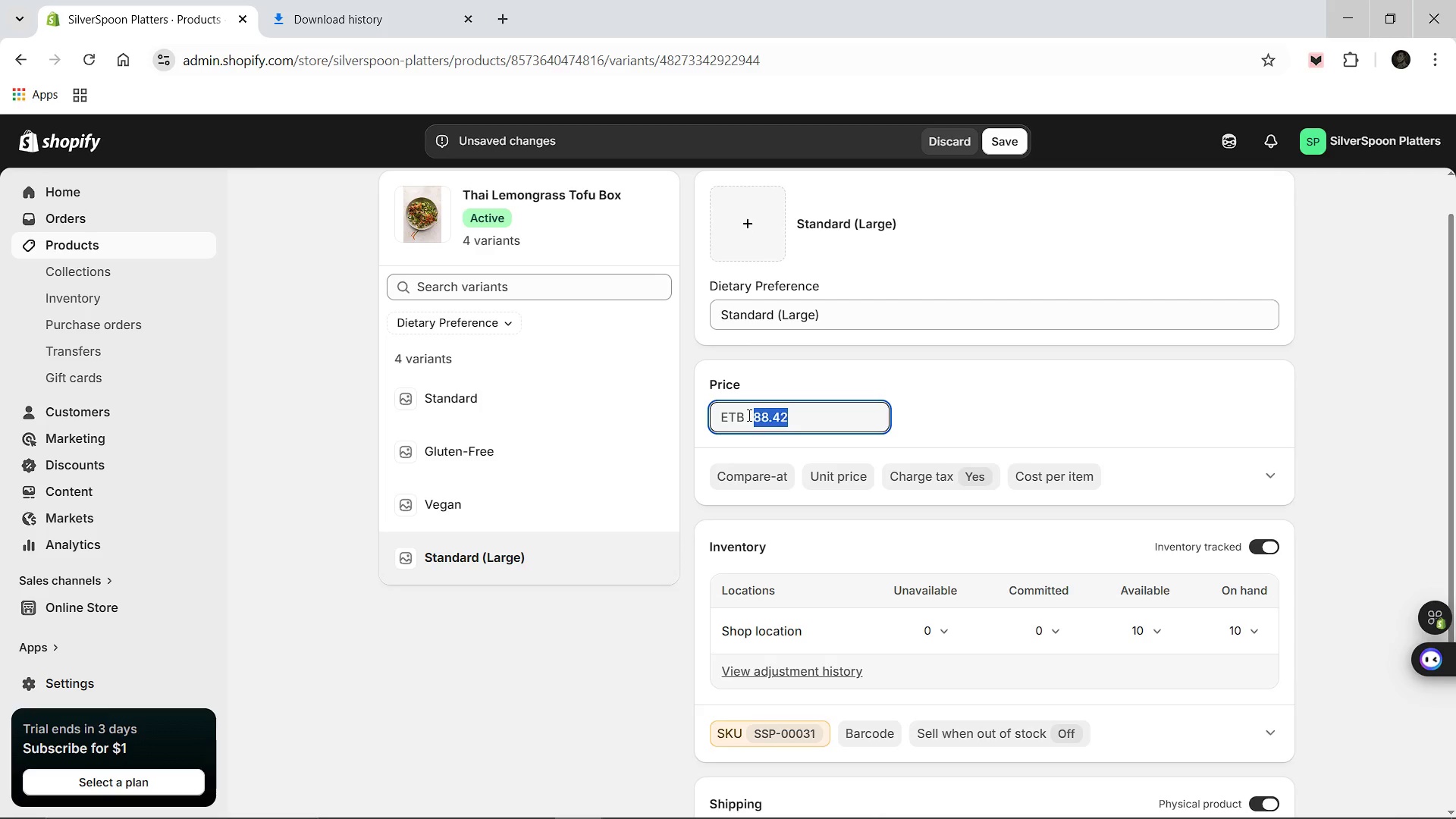 
type(85.00)
 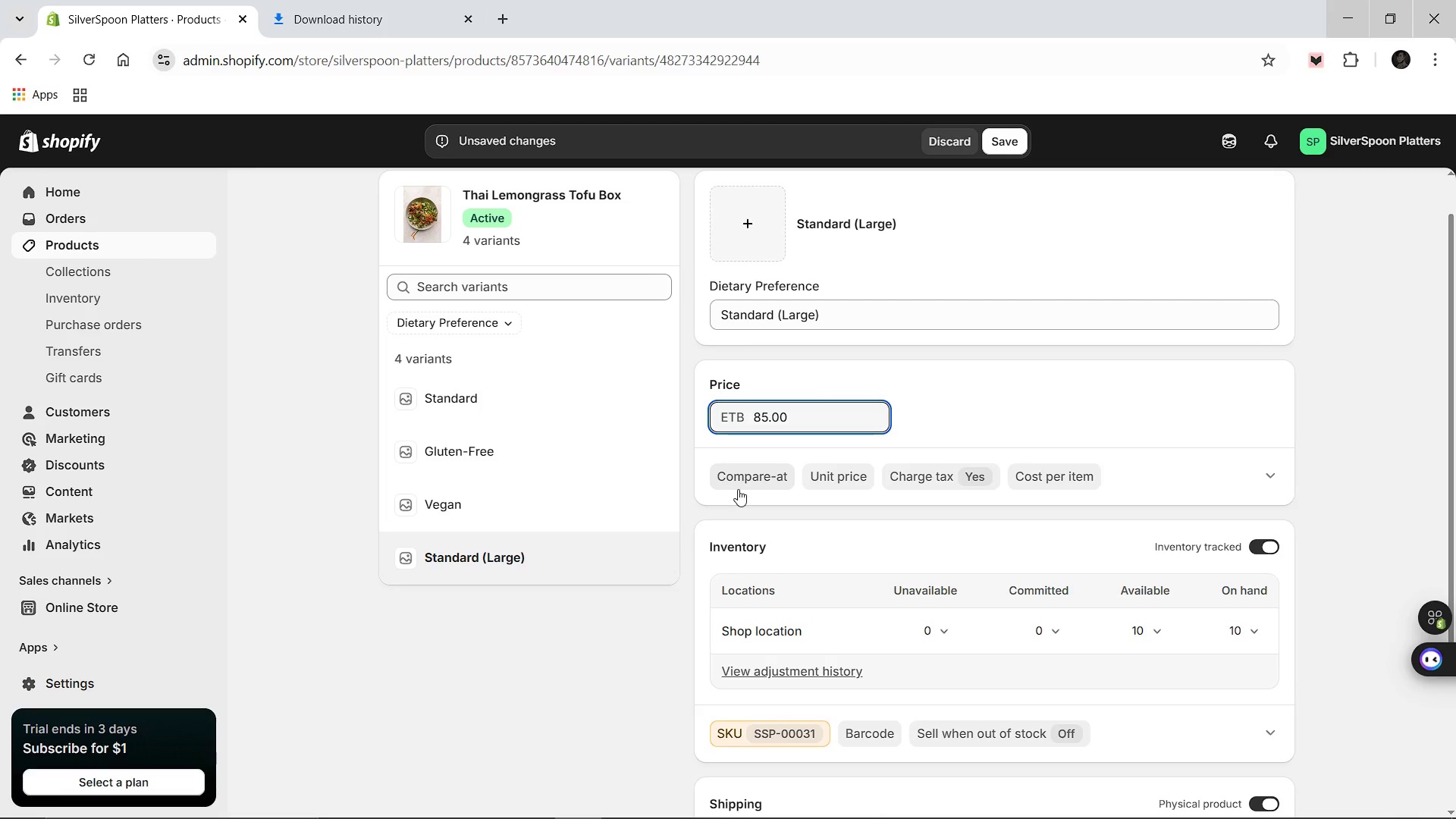 
wait(6.45)
 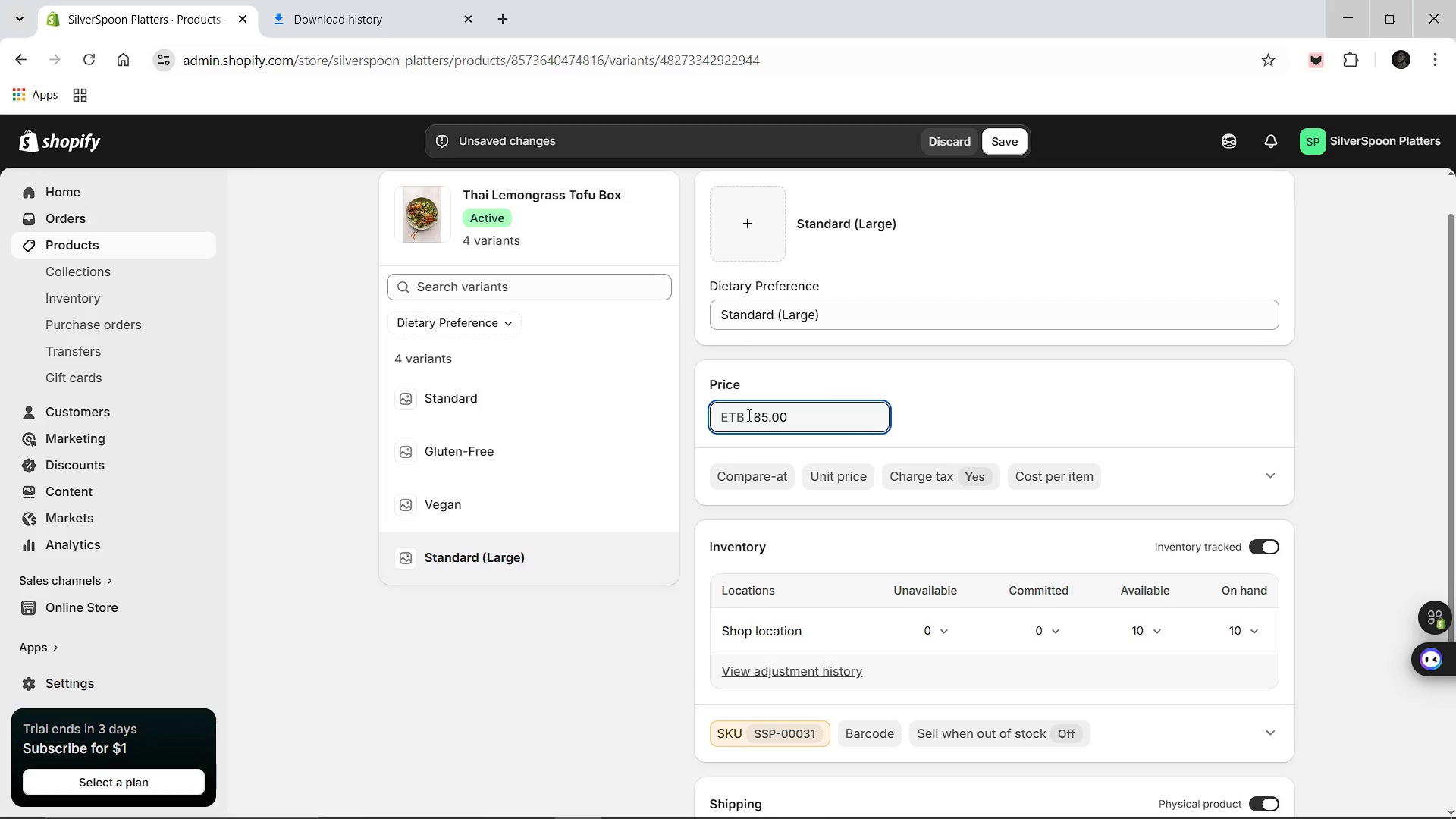 
key(Control+Z)
 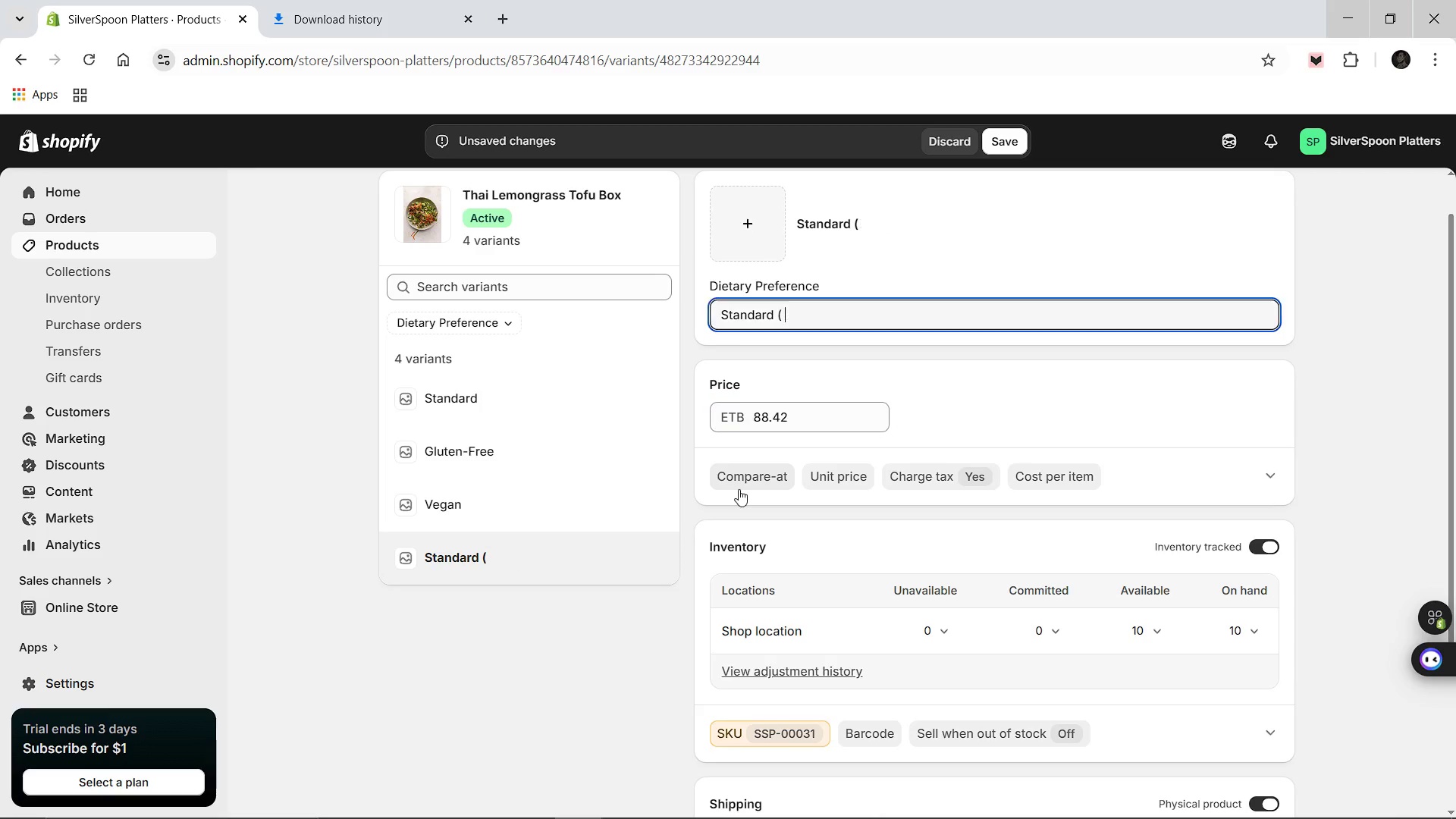 
key(Control+Z)
 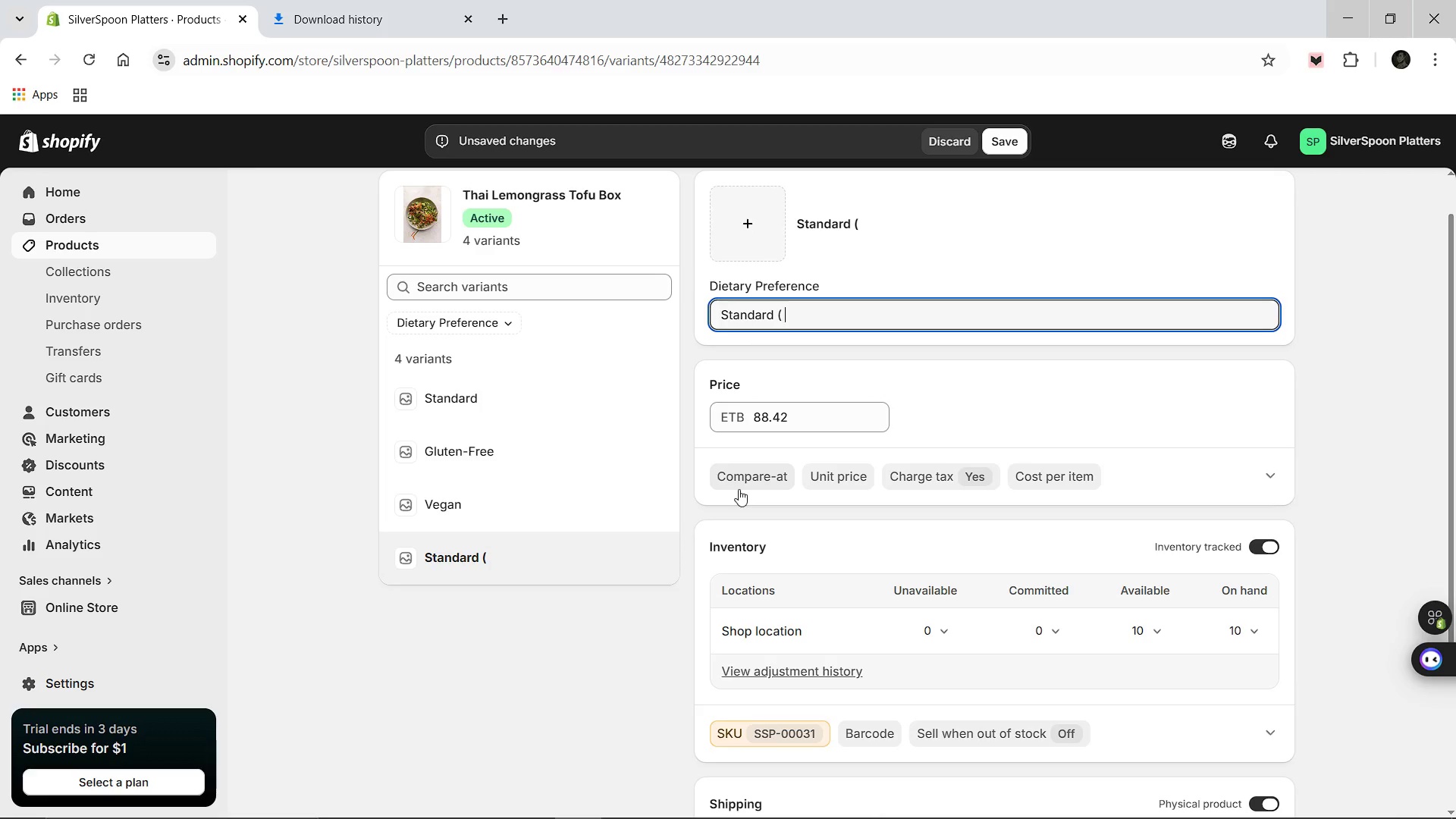 
key(Control+ControlLeft)
 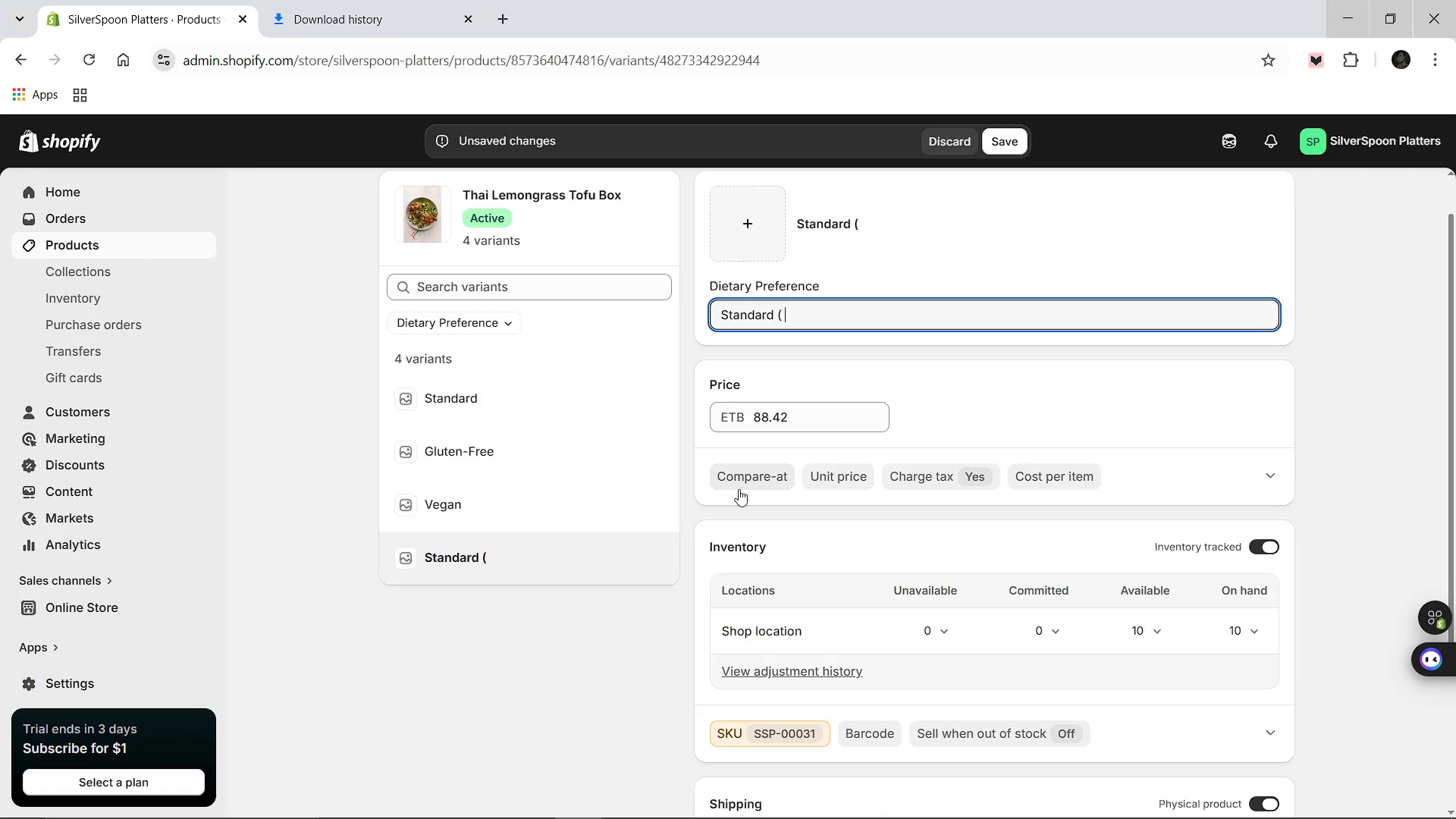 
wait(12.09)
 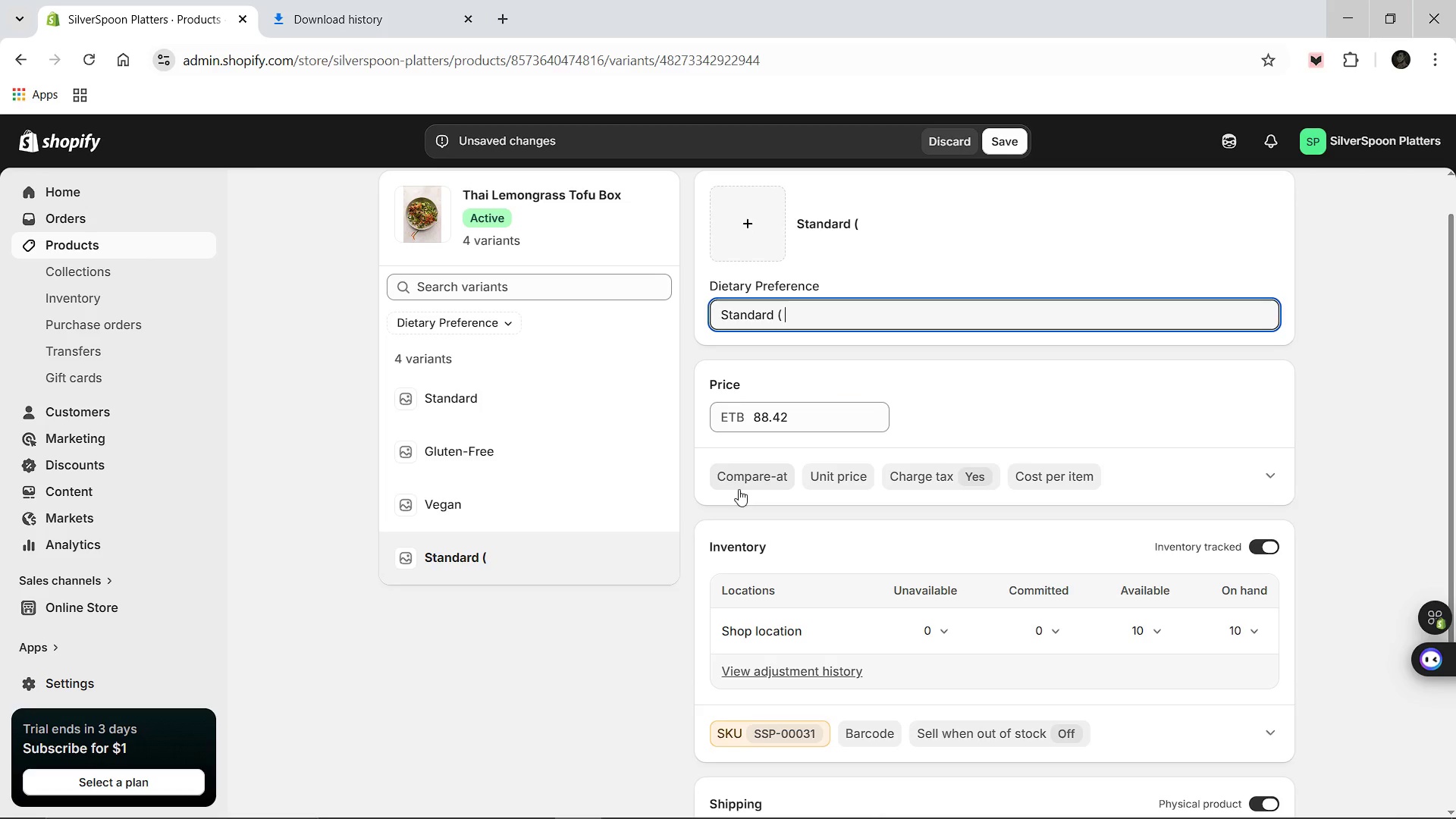 
left_click([947, 142])
 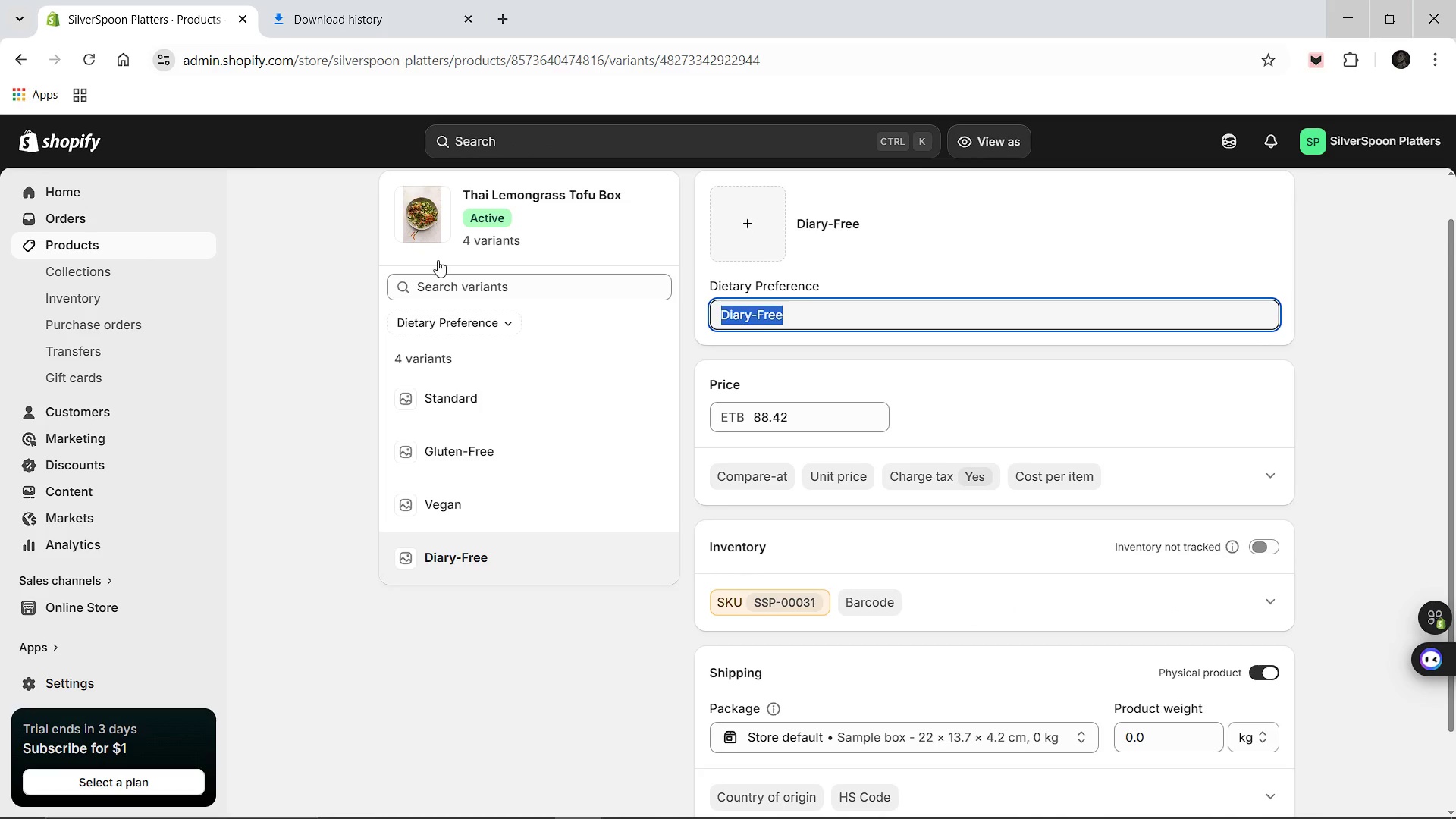 
scroll: coordinate [453, 321], scroll_direction: up, amount: 3.0
 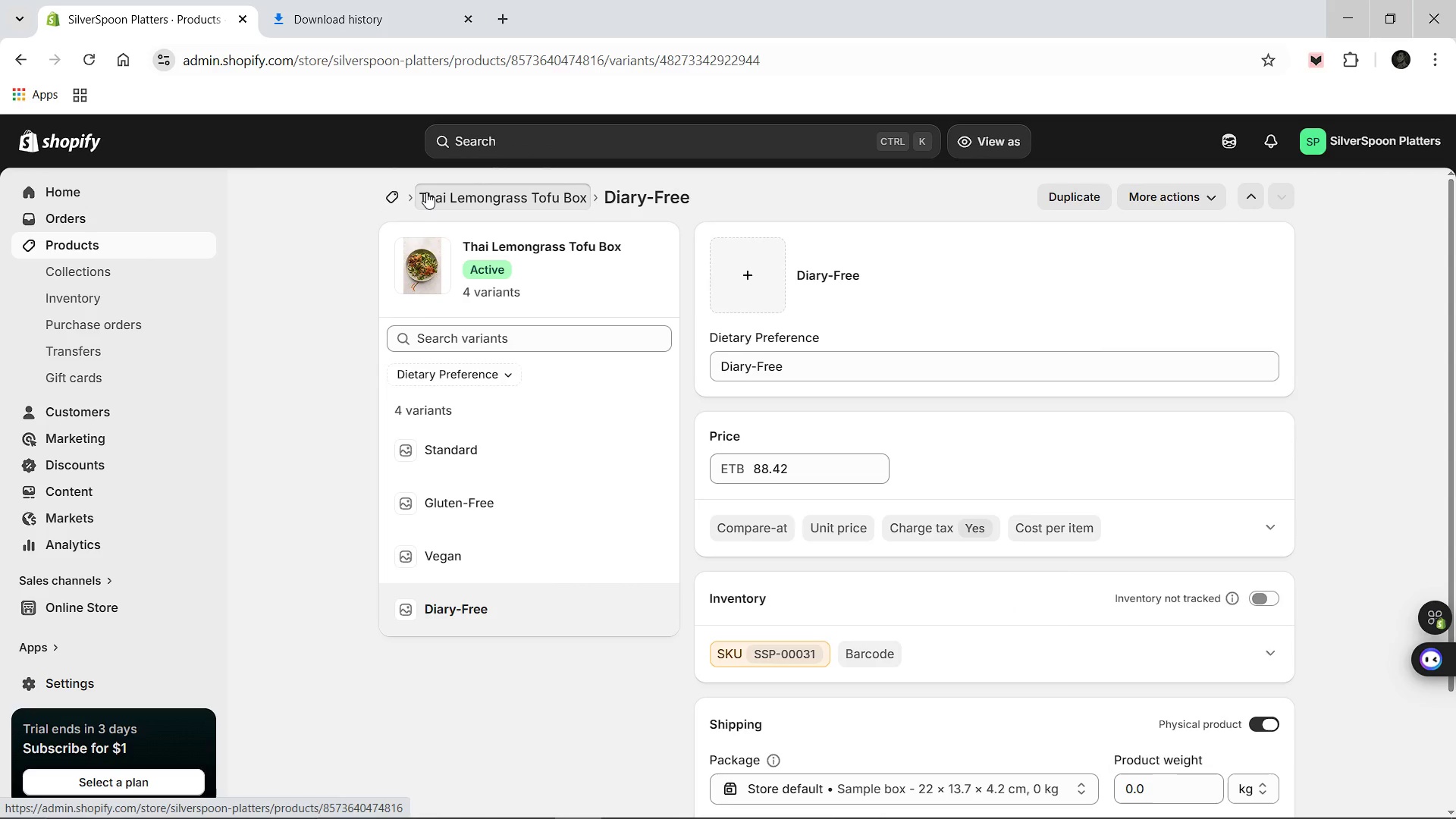 
left_click([426, 192])
 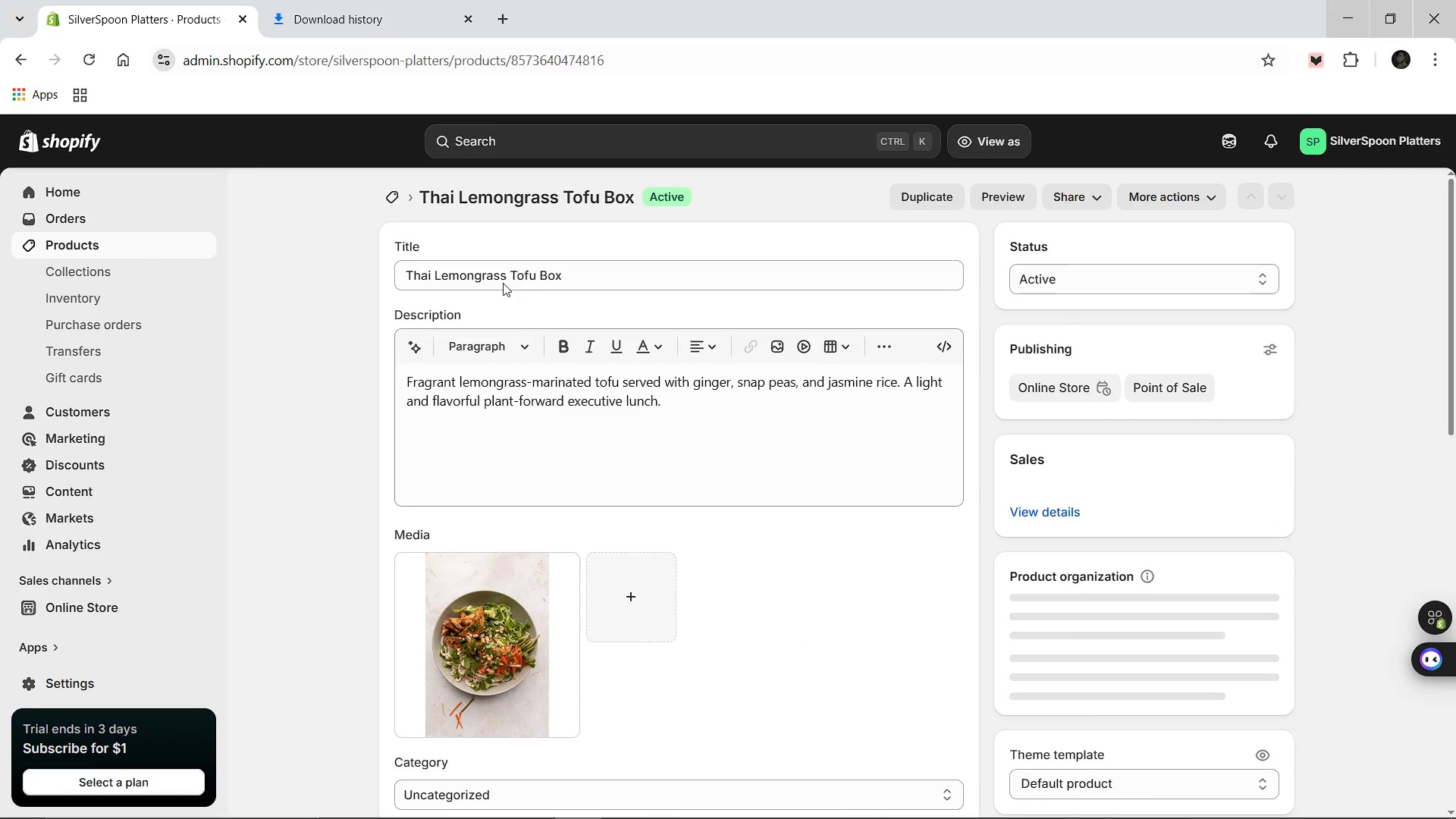 
scroll: coordinate [554, 485], scroll_direction: down, amount: 5.0
 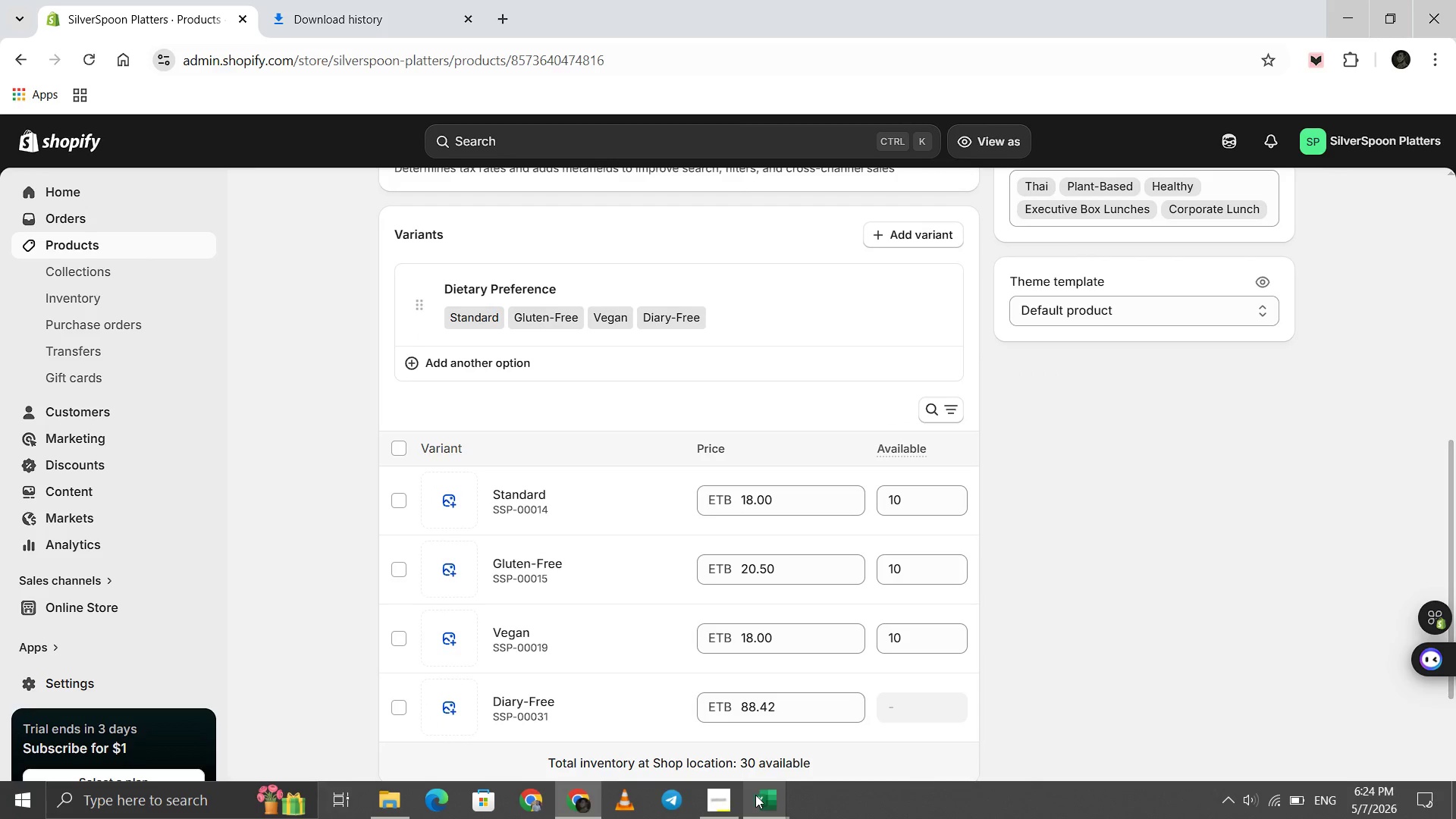 
left_click([755, 795])
 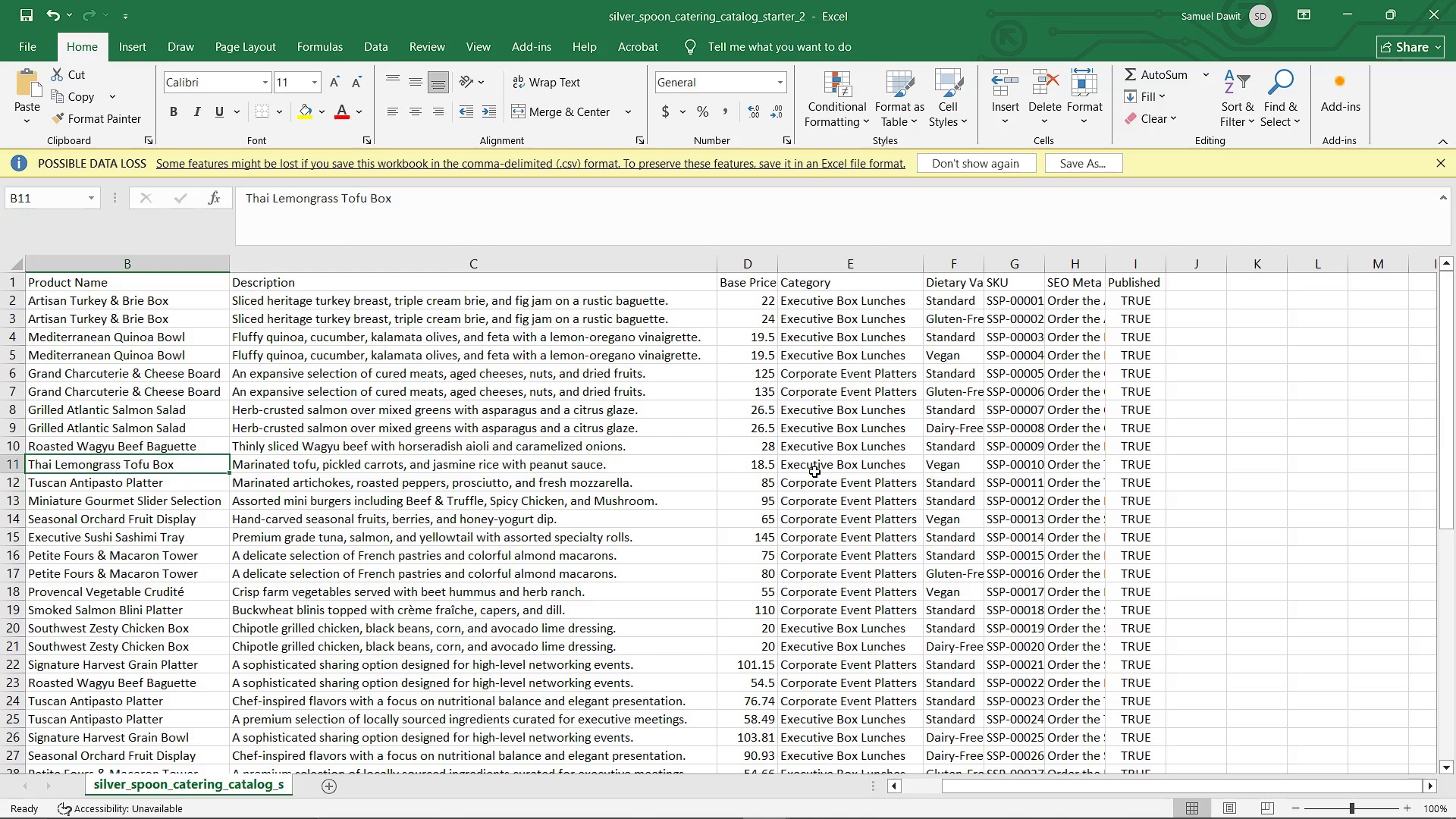 
wait(9.38)
 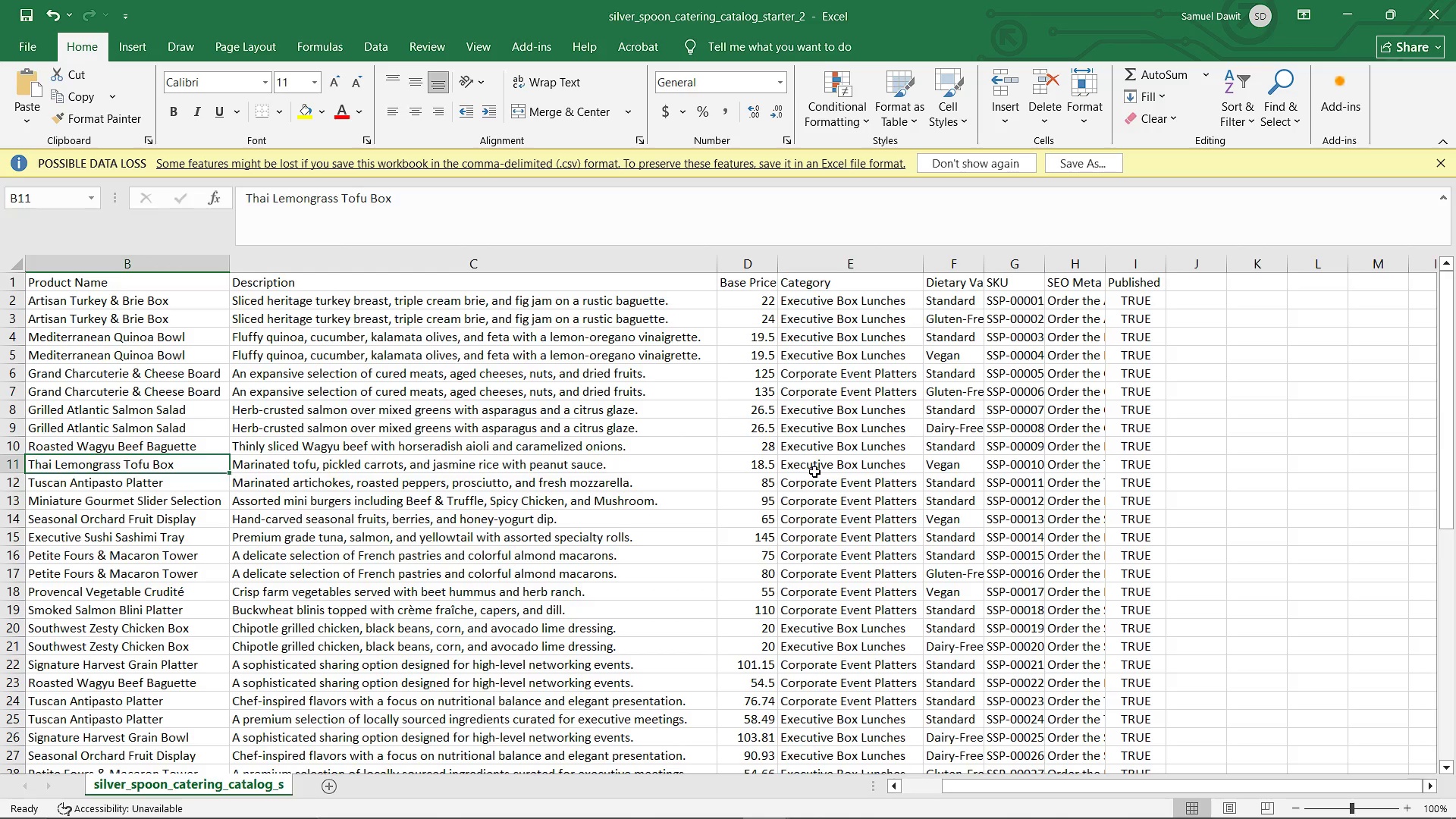 
scroll: coordinate [814, 473], scroll_direction: down, amount: 3.0
 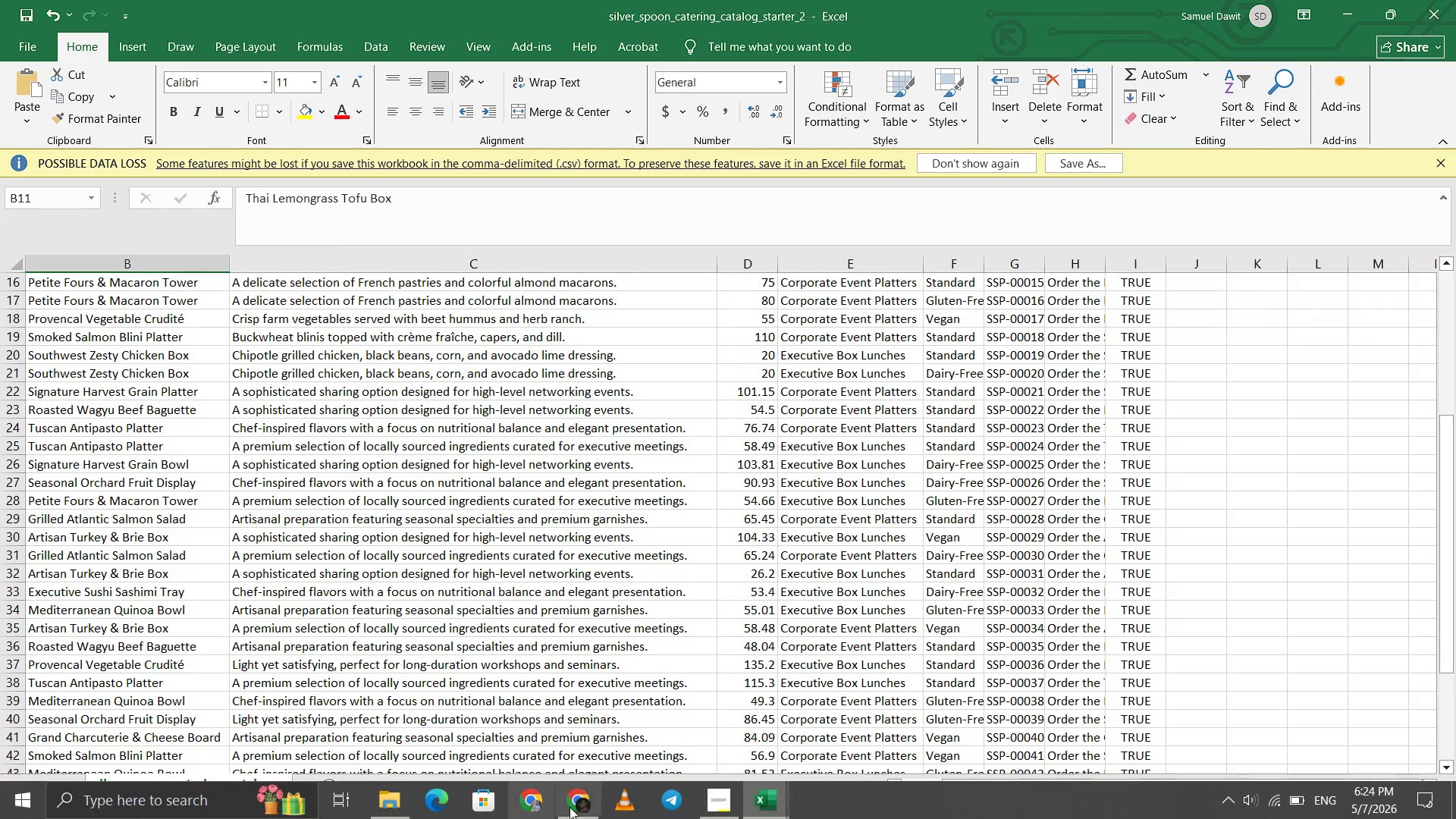 
left_click([570, 807])
 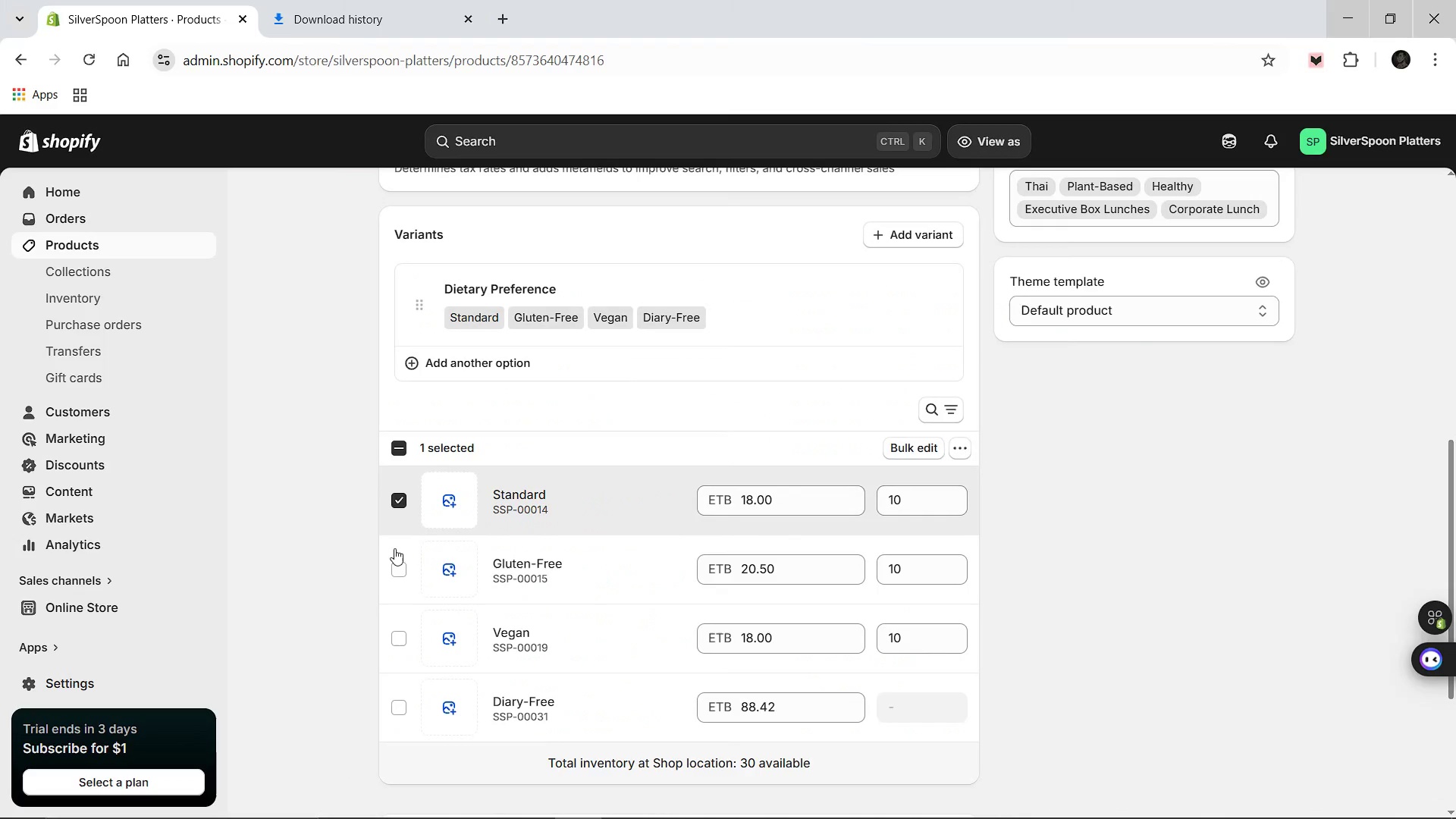 
left_click([394, 566])
 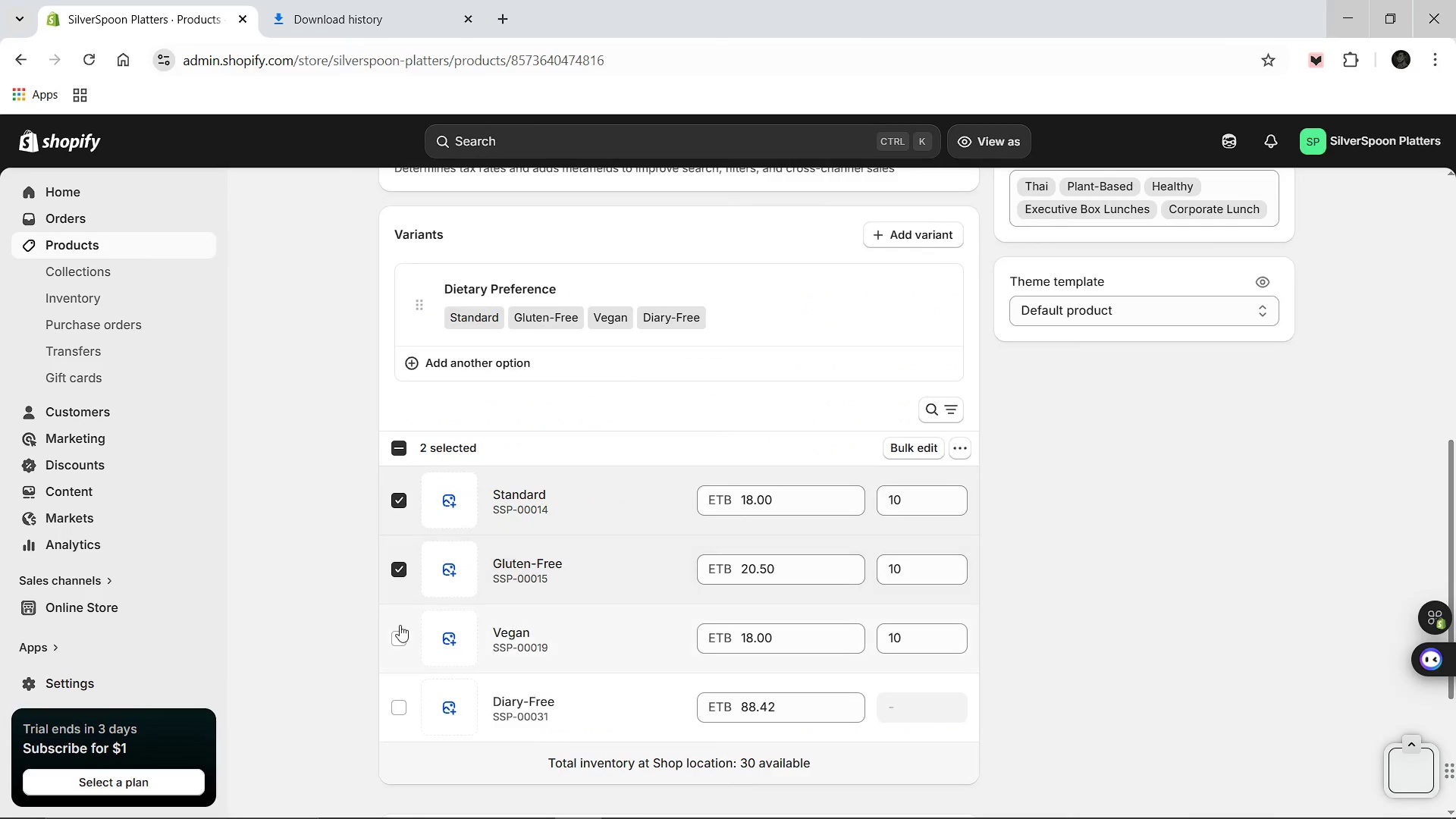 
left_click([396, 704])
 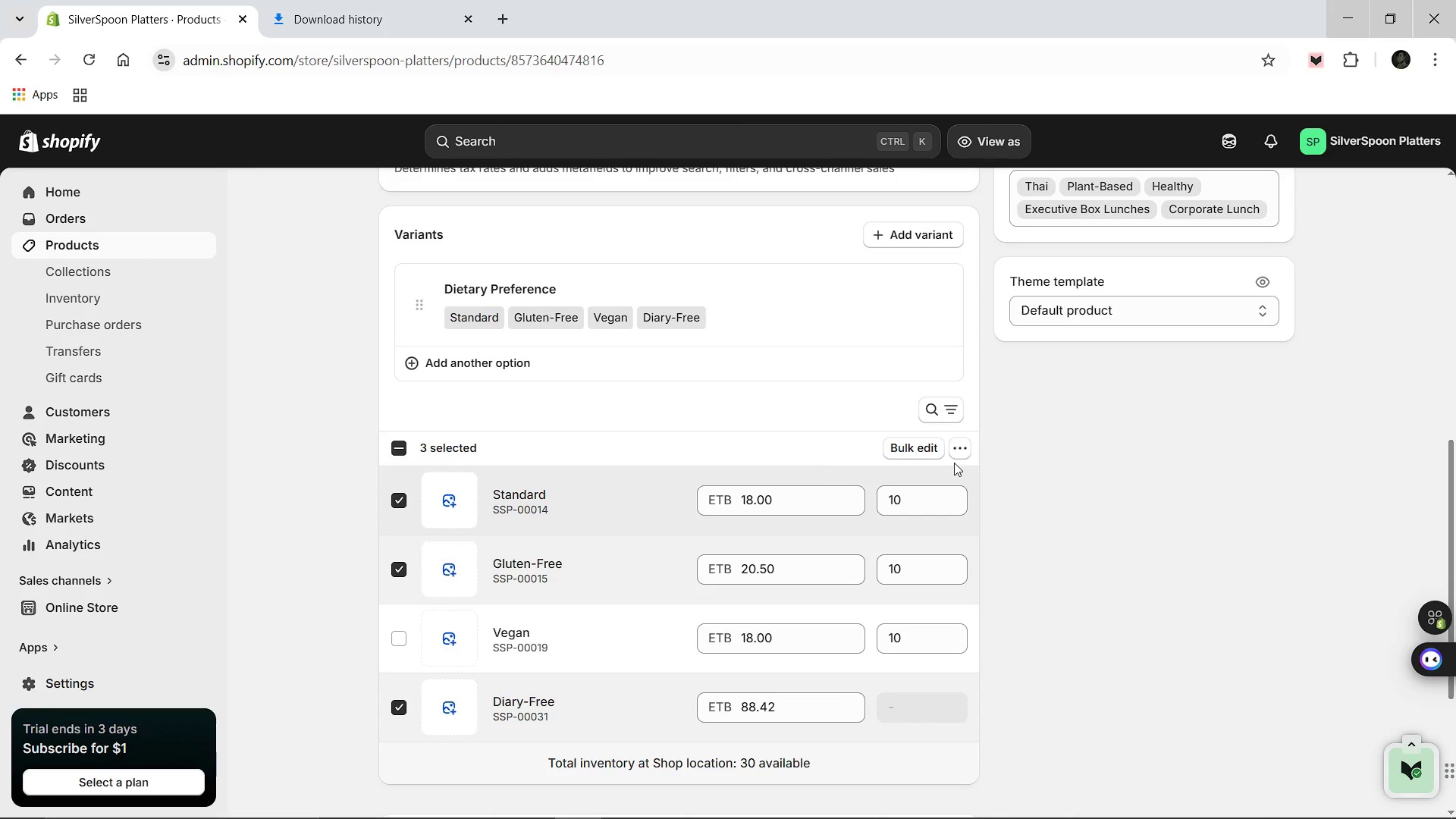 
left_click([956, 448])
 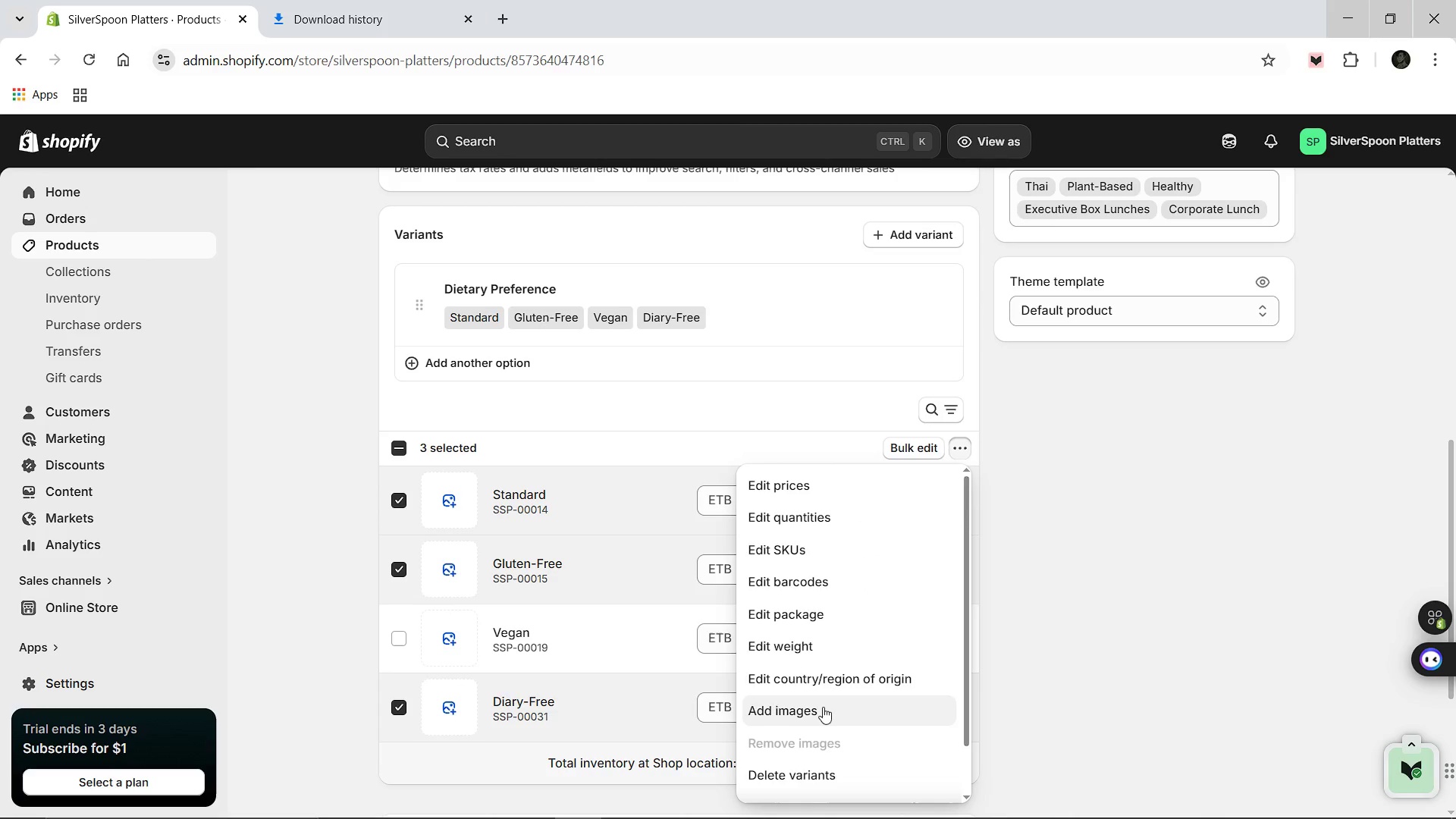 
scroll: coordinate [823, 707], scroll_direction: down, amount: 2.0
 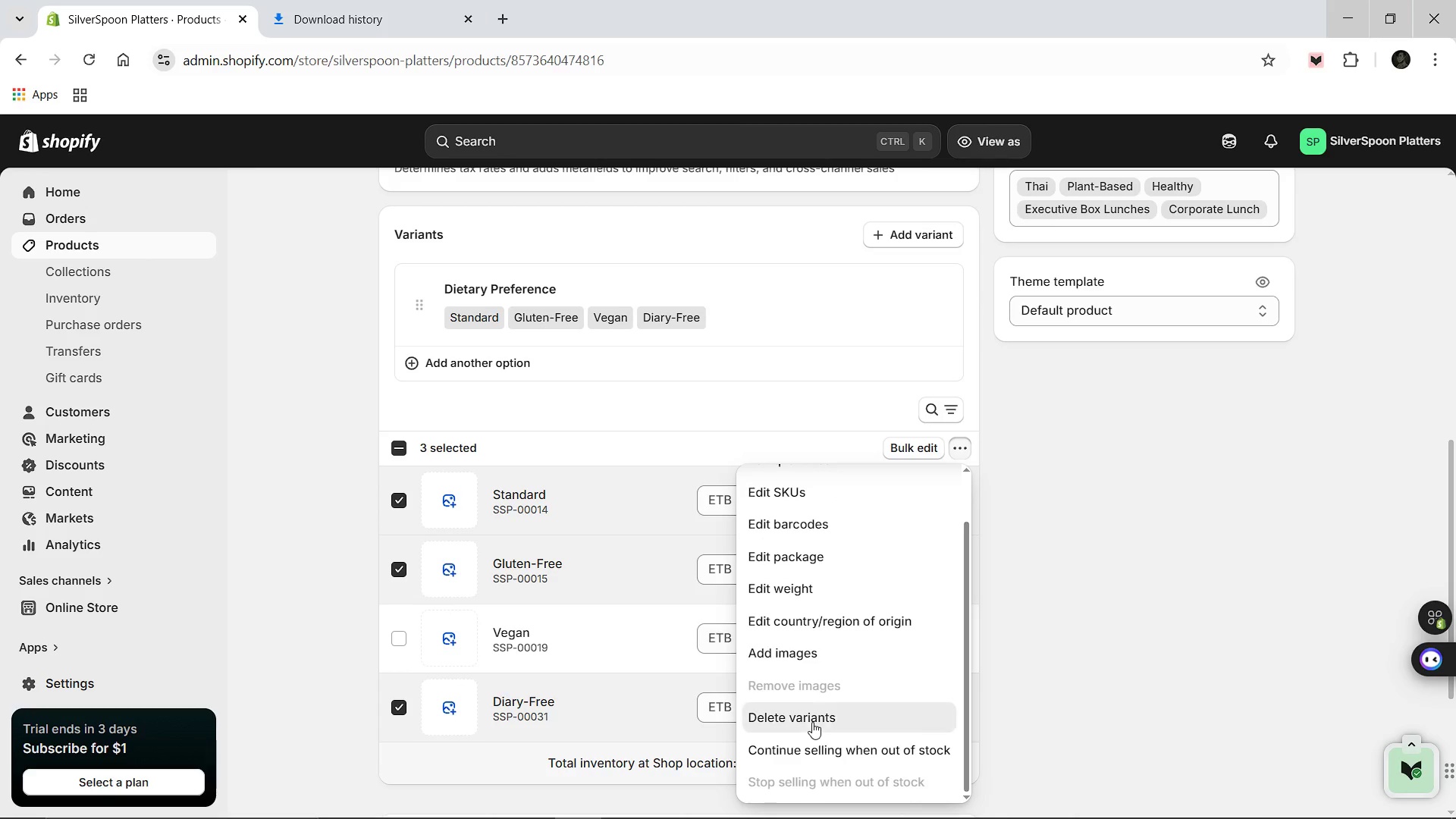 
left_click([812, 722])
 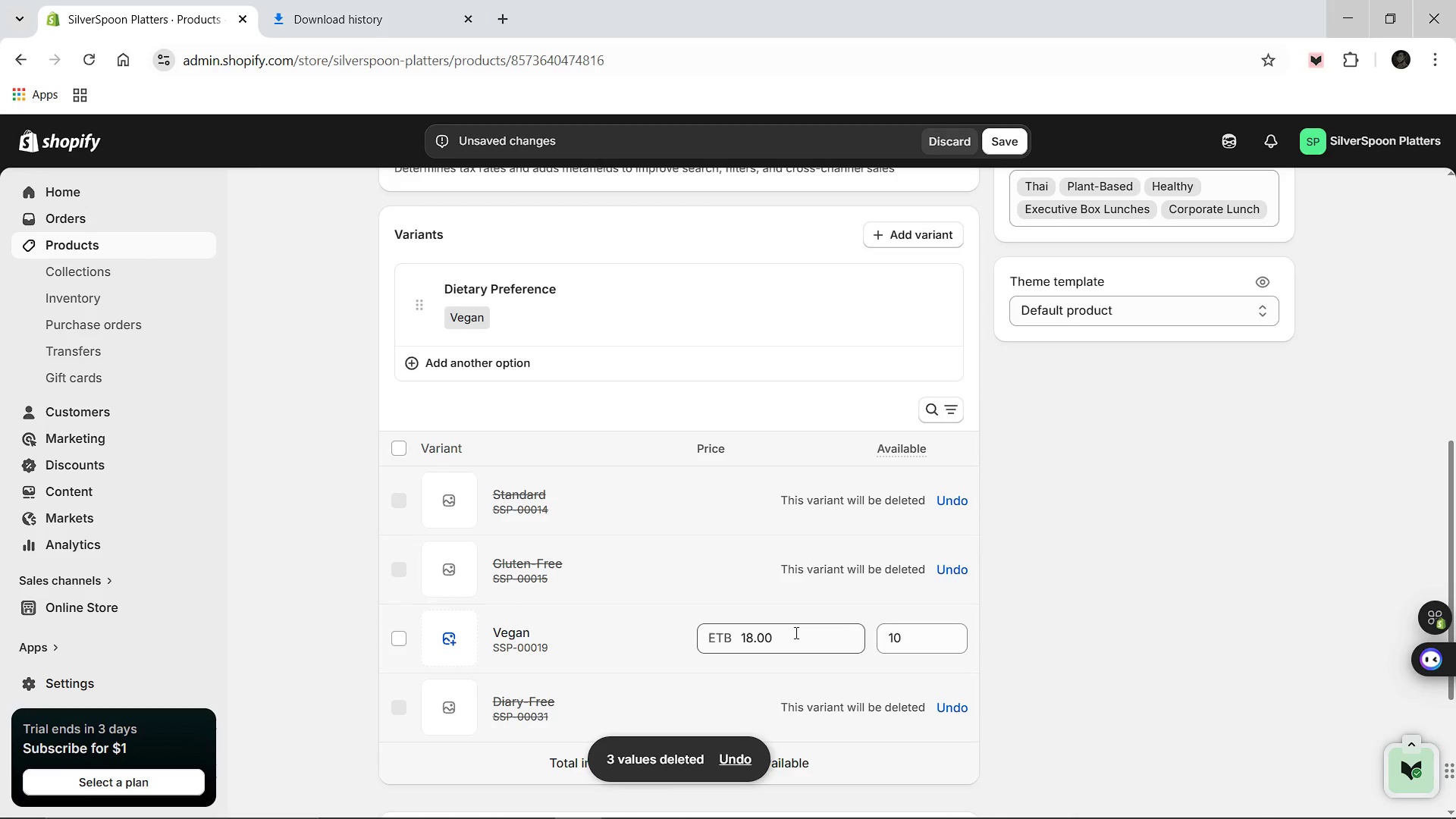 
left_click([795, 632])
 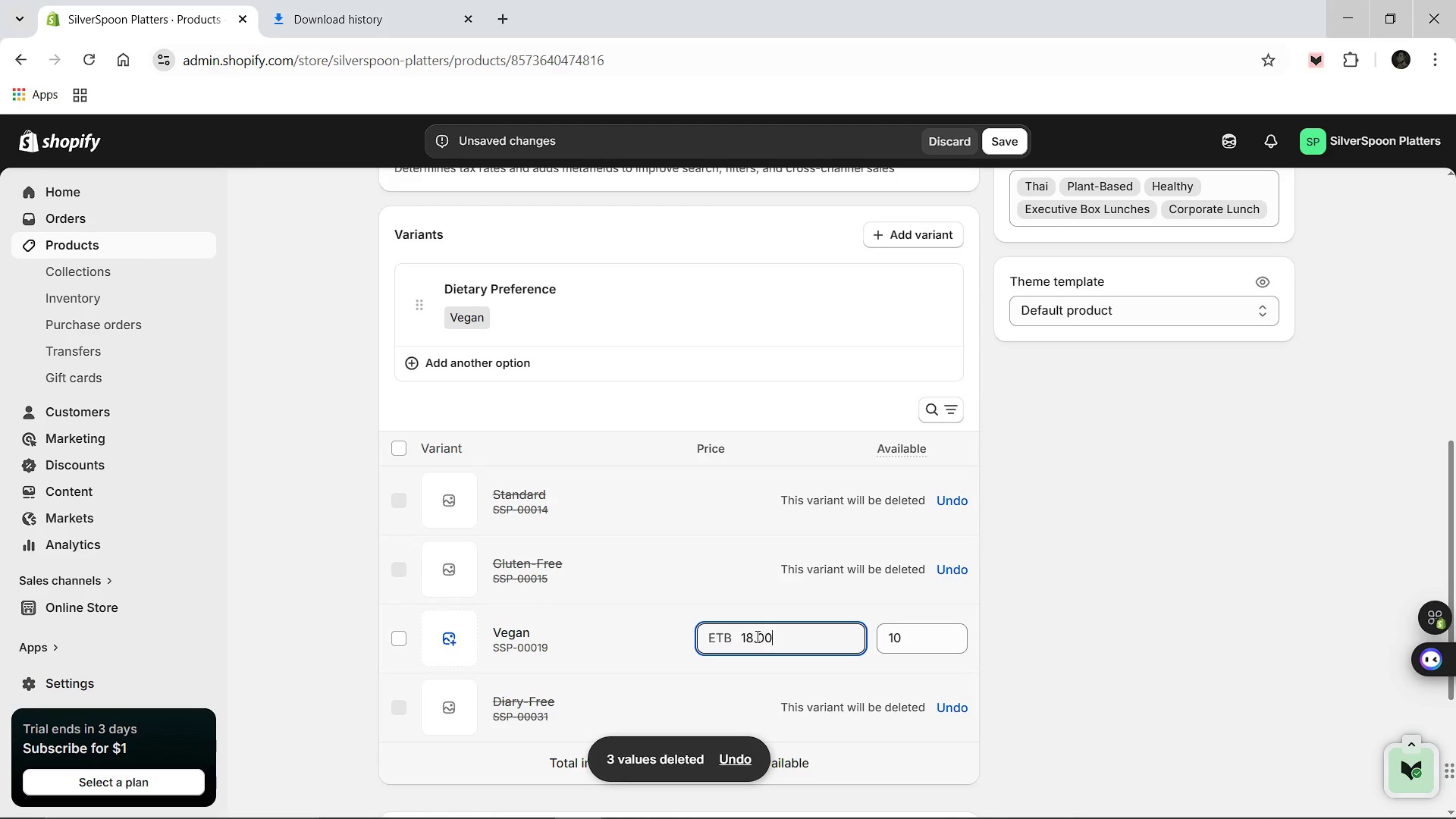 
left_click([756, 636])
 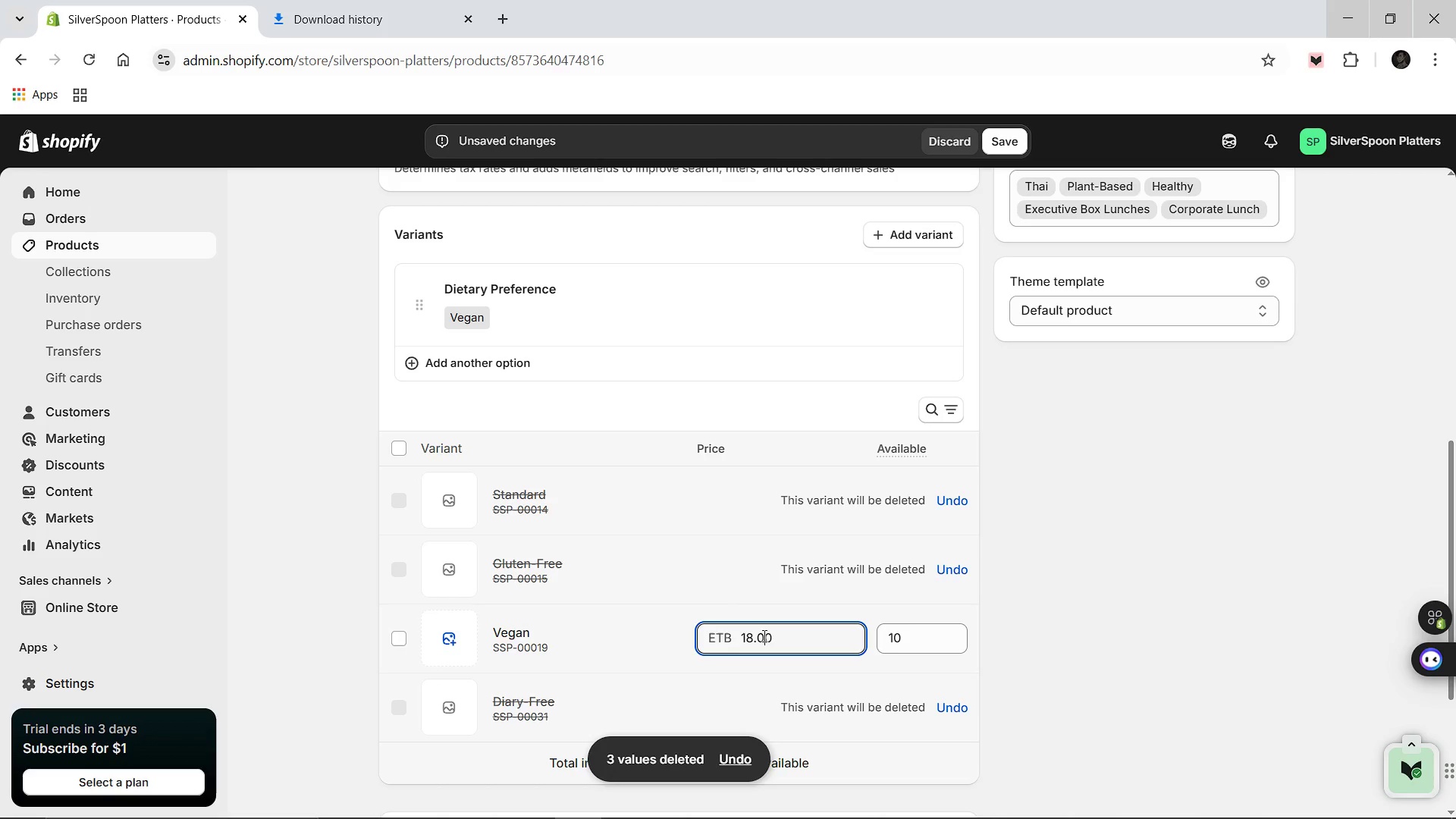 
left_click([763, 635])
 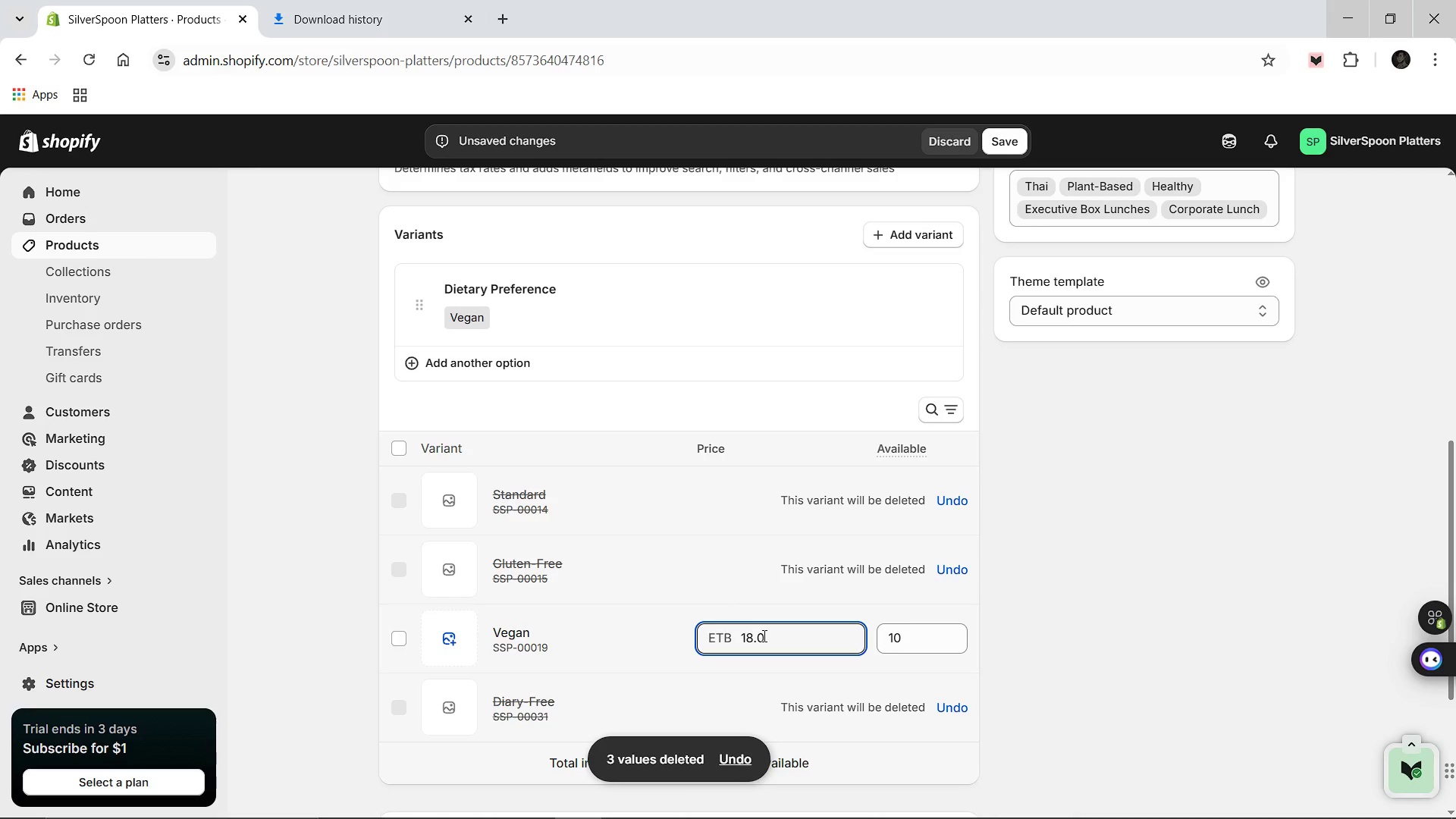 
key(Backspace)
 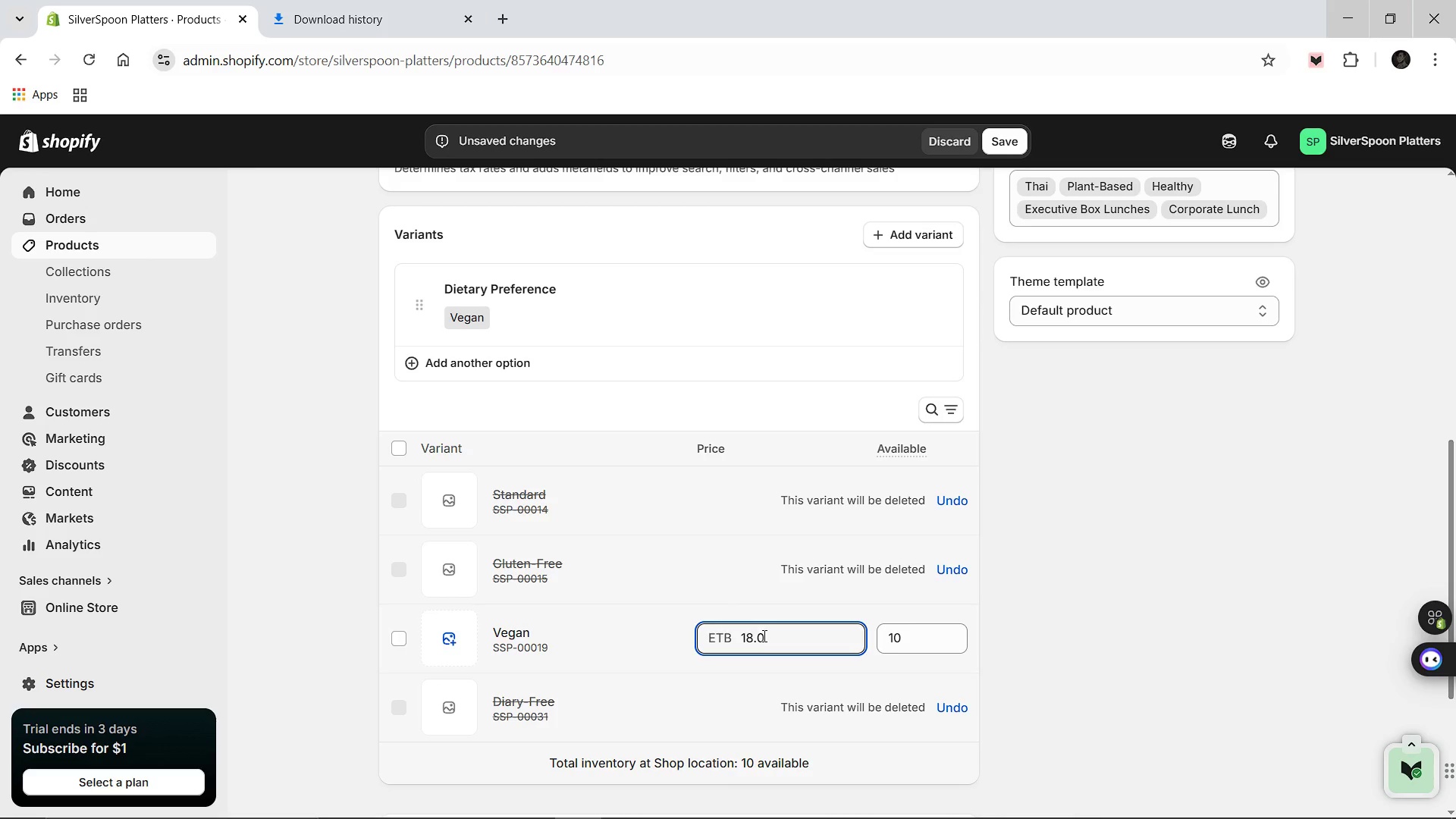 
key(5)
 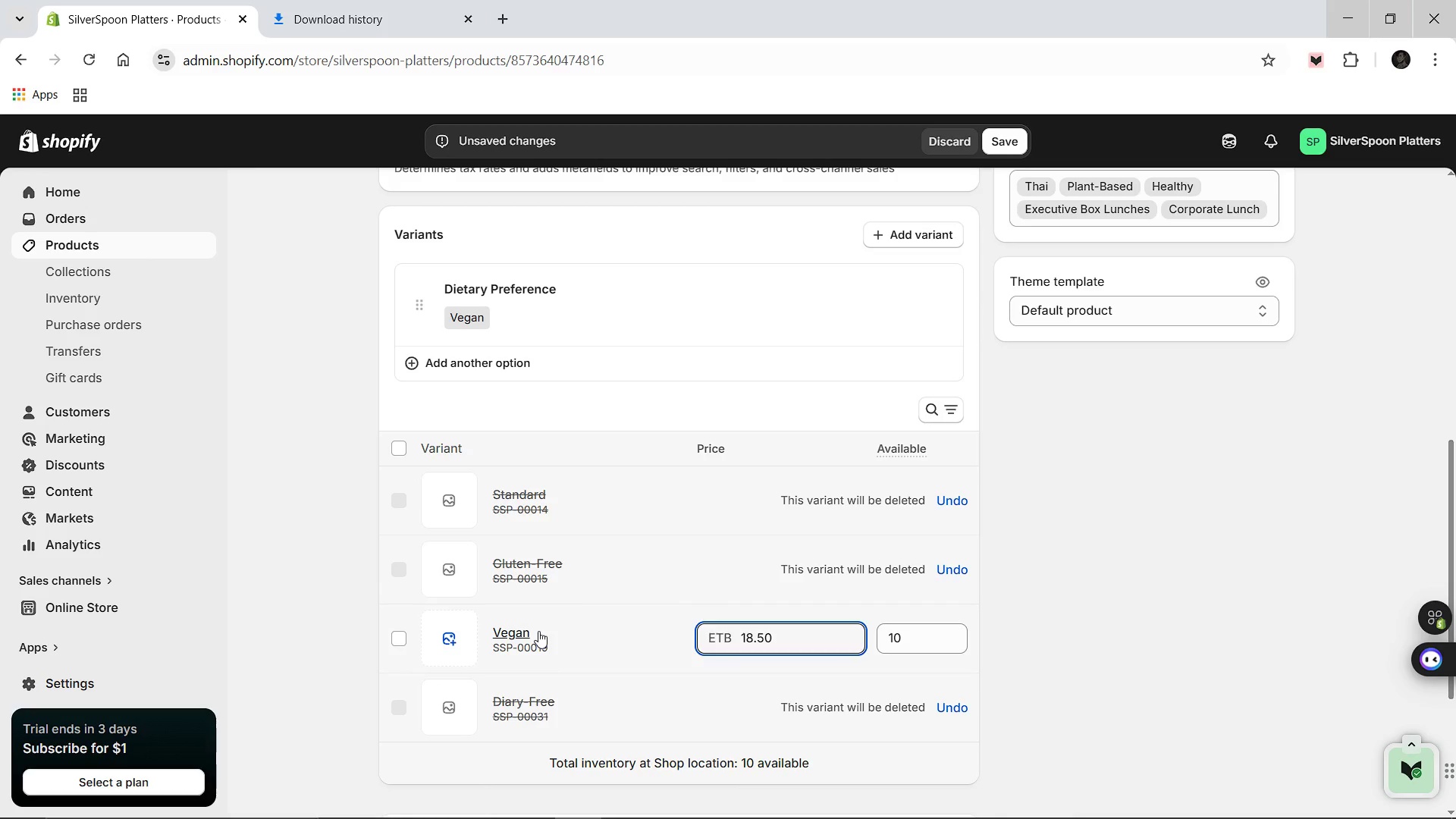 
left_click([538, 631])
 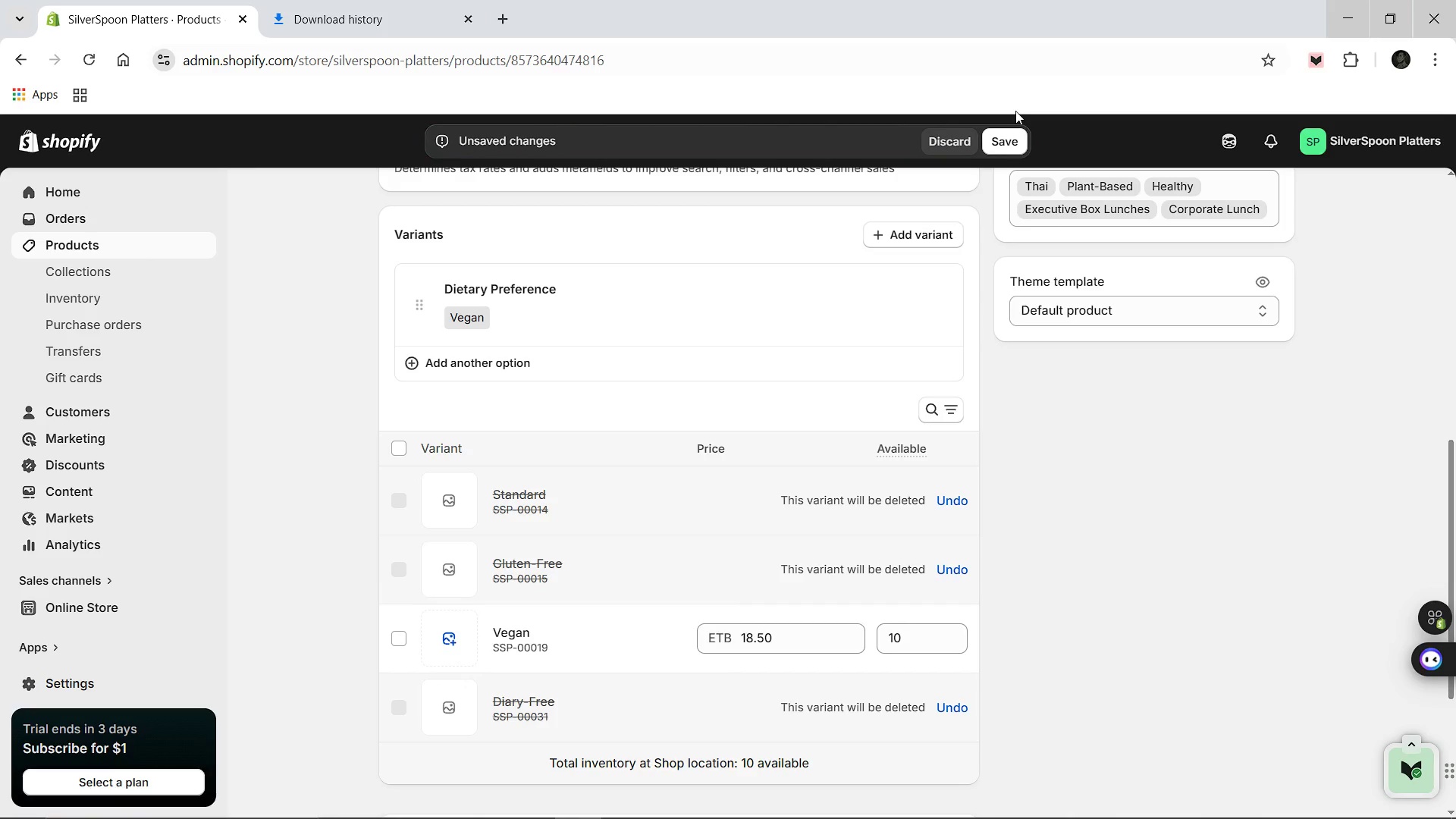 
left_click([1003, 146])
 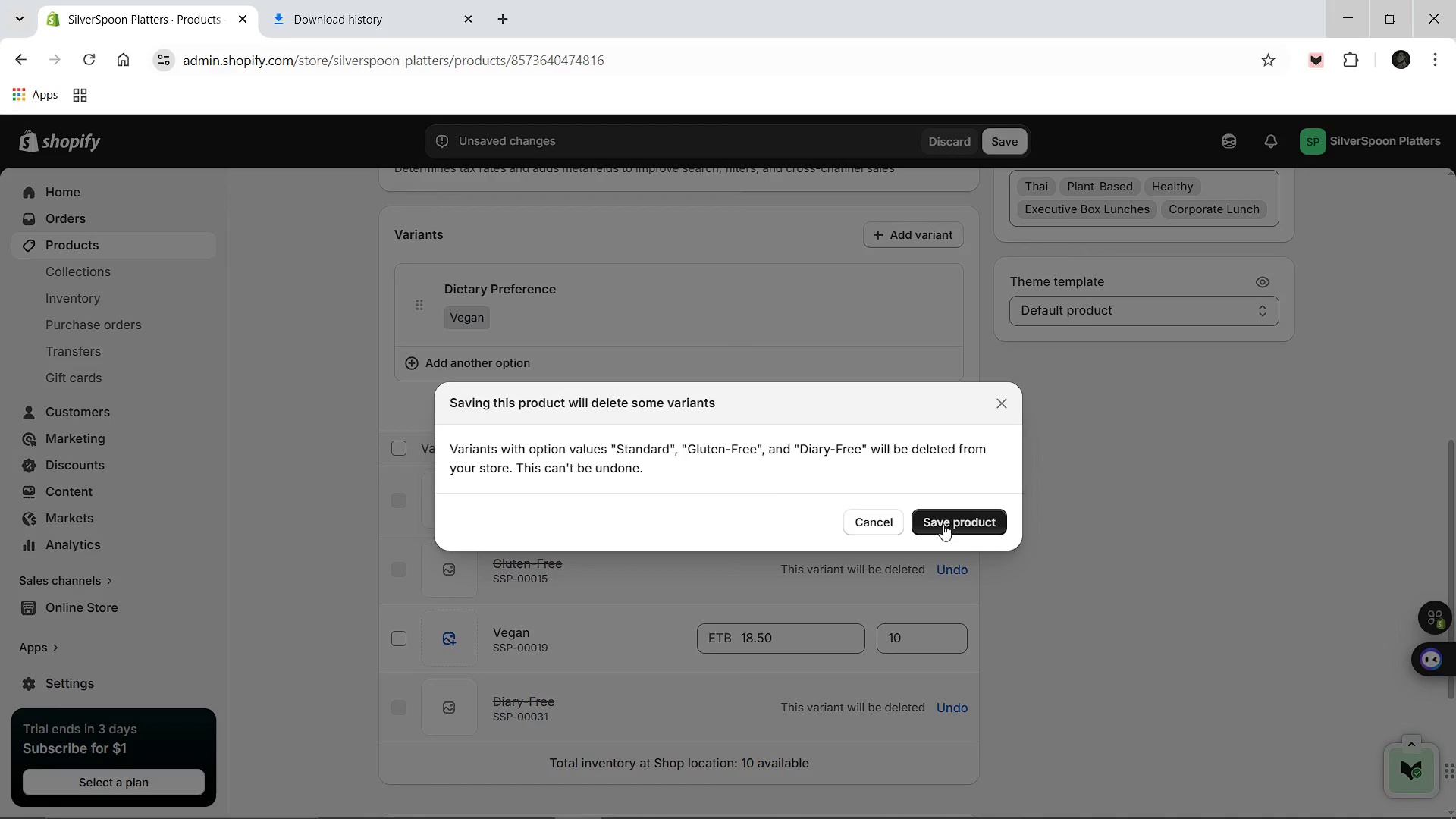 
left_click([943, 524])
 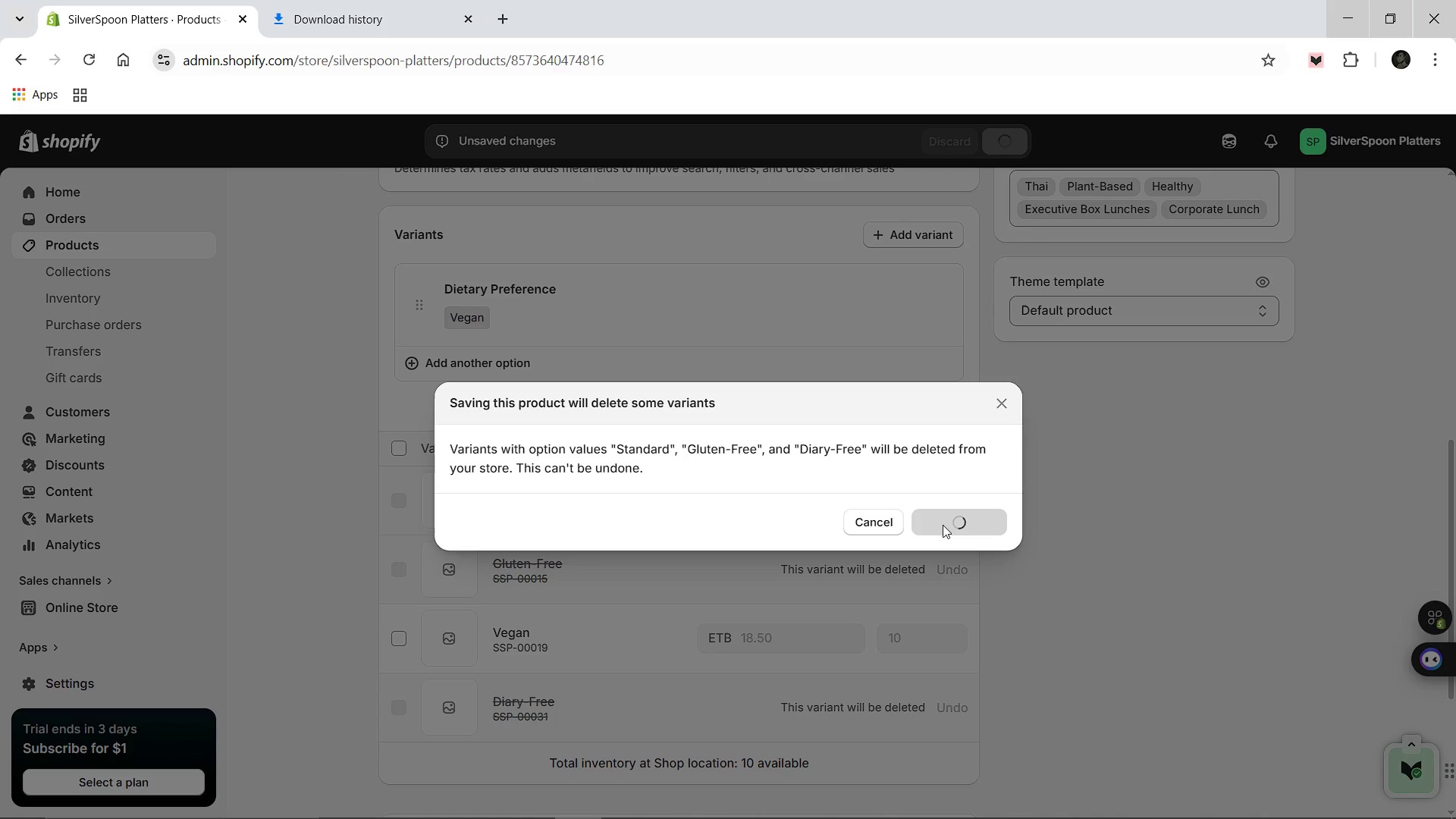 
wait(8.62)
 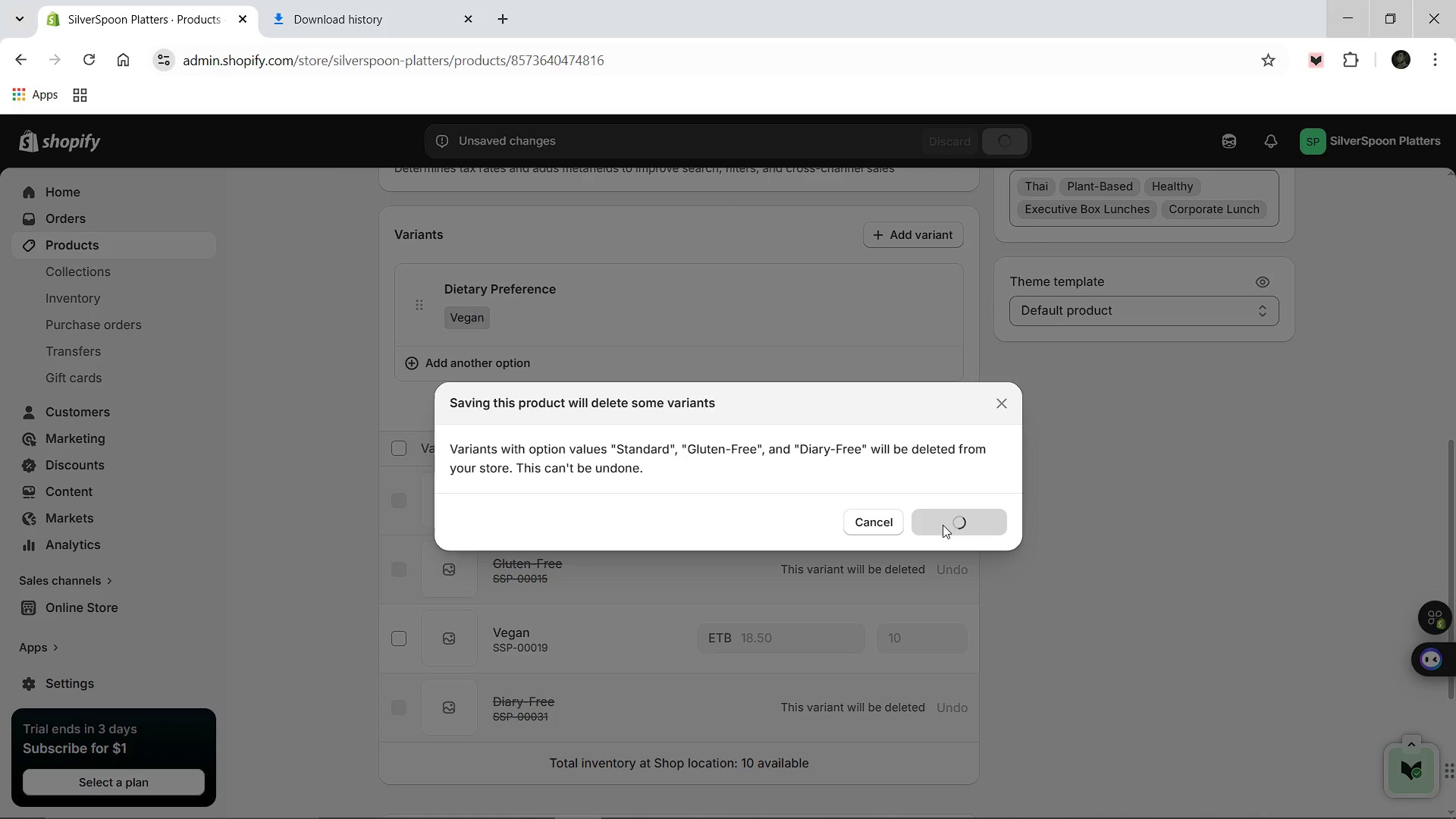 
left_click([531, 515])
 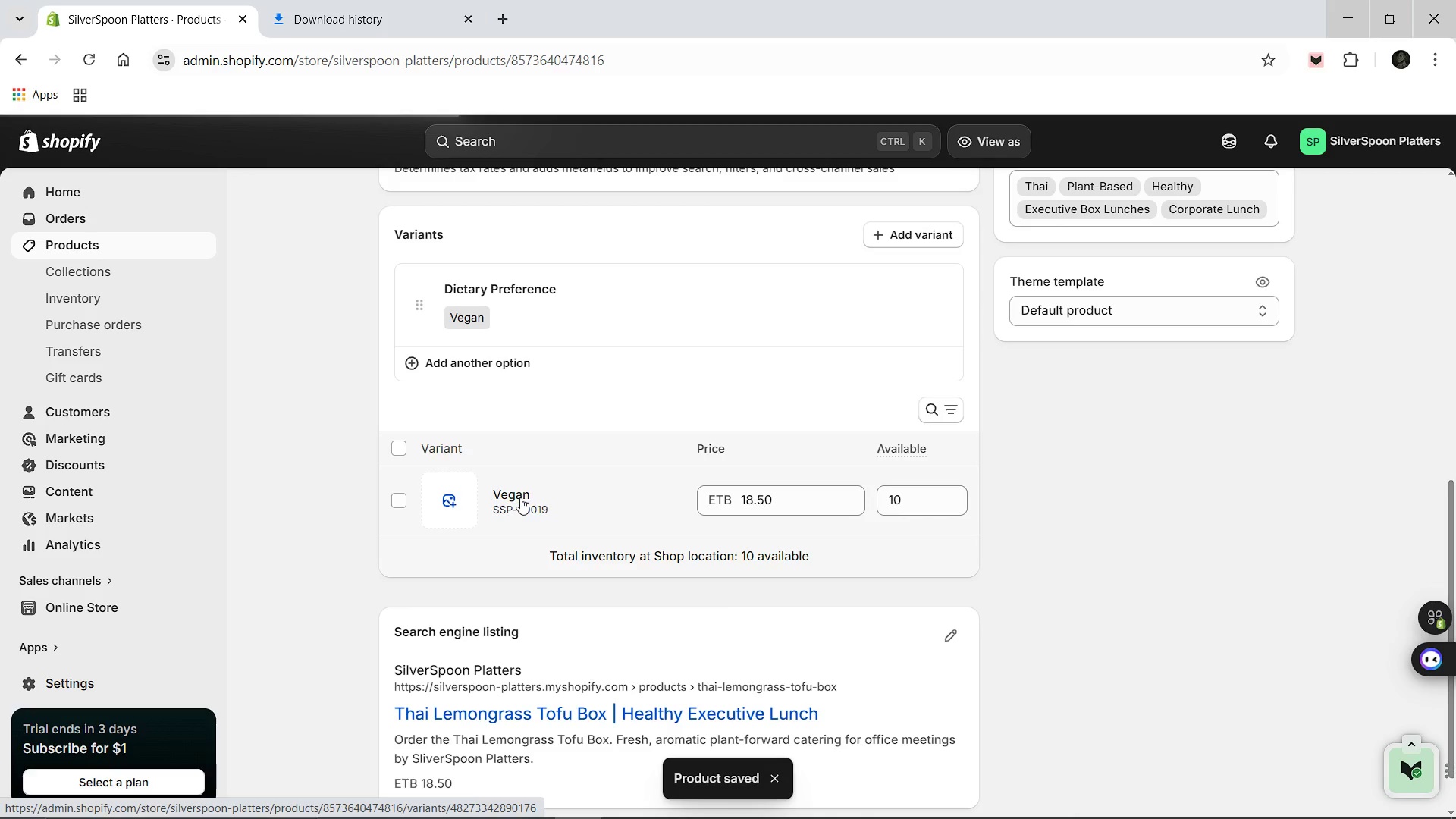 
left_click([520, 497])
 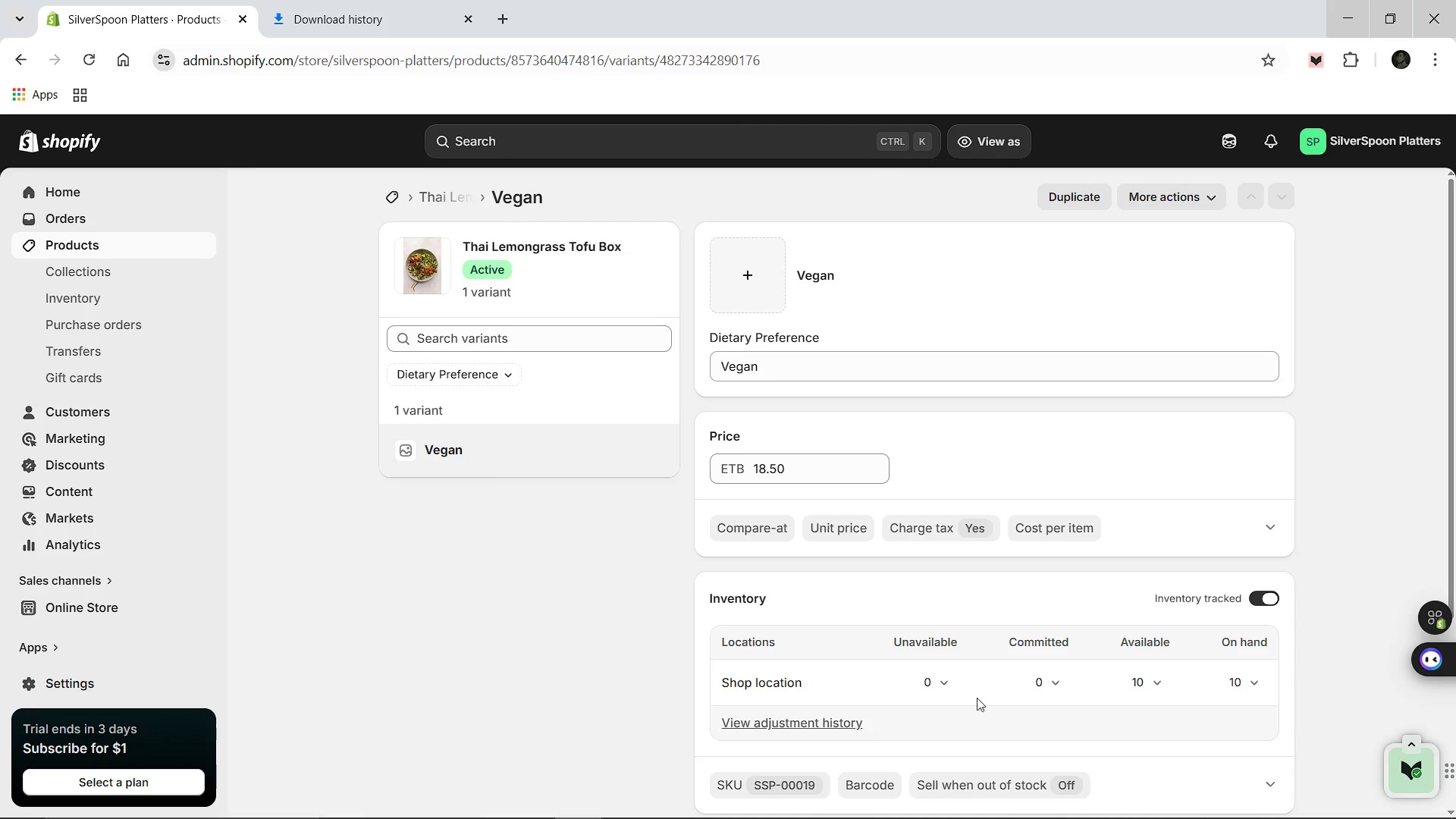 
wait(12.62)
 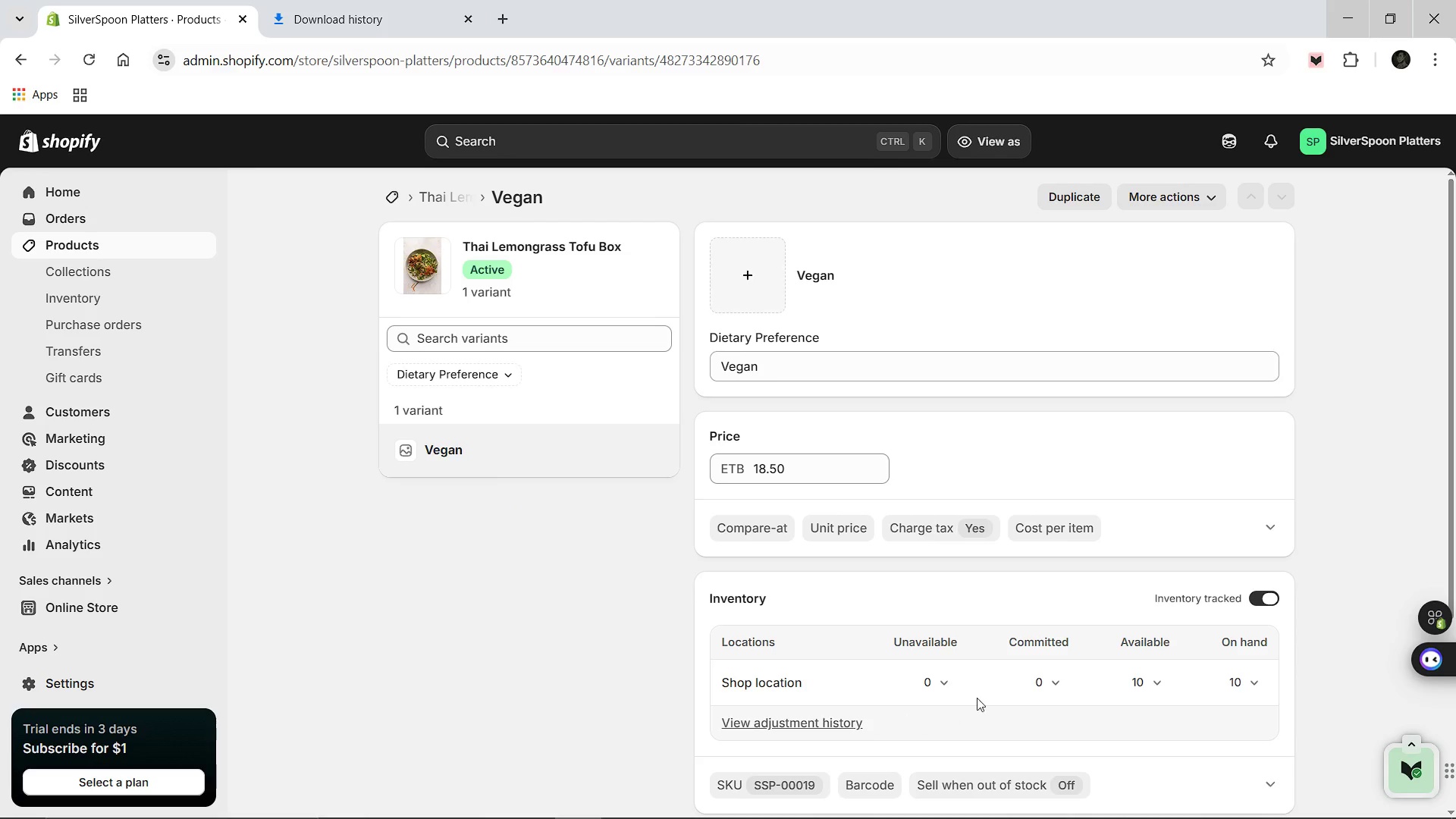 
scroll: coordinate [787, 752], scroll_direction: down, amount: 1.0
 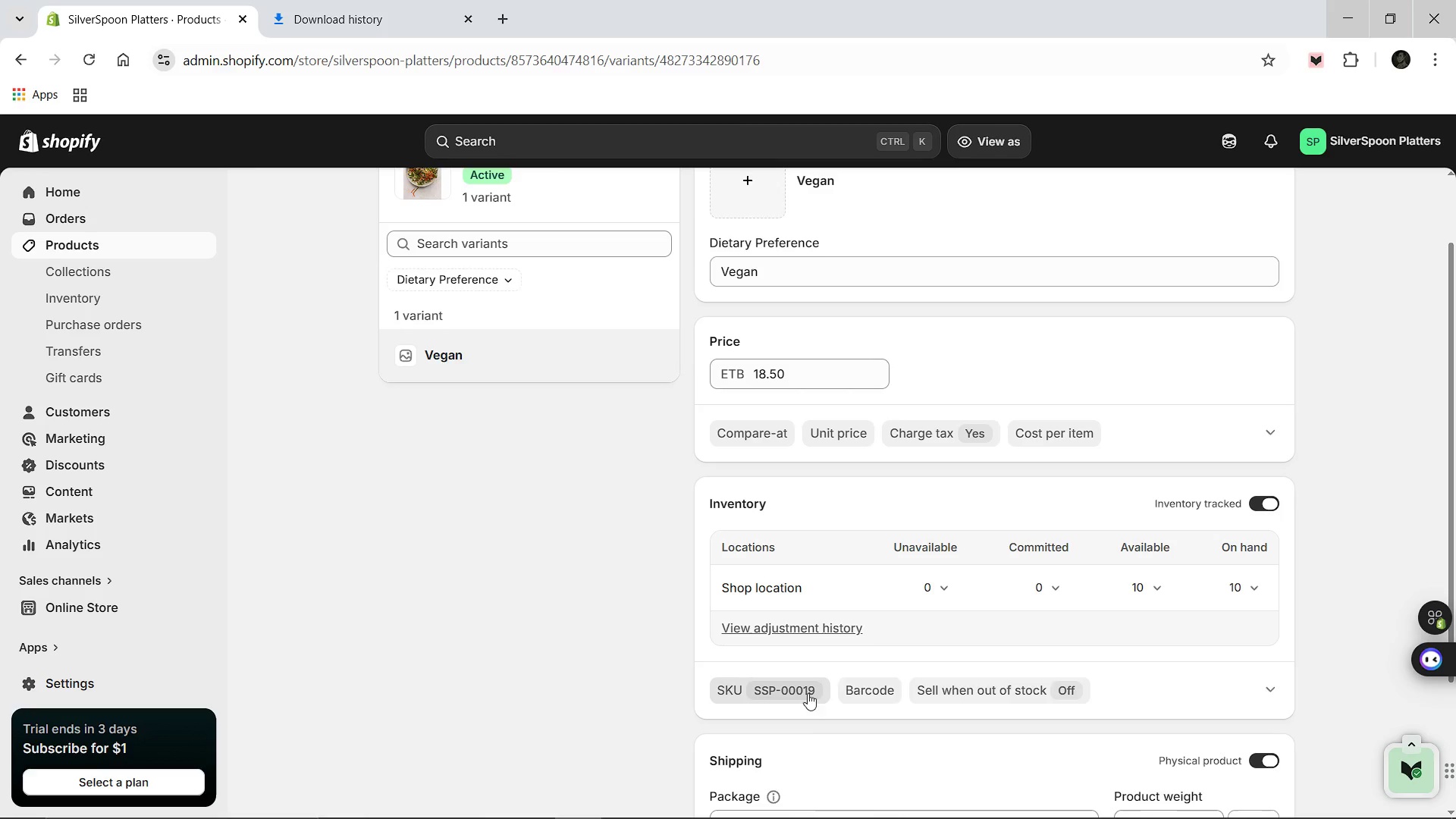 
left_click([808, 693])
 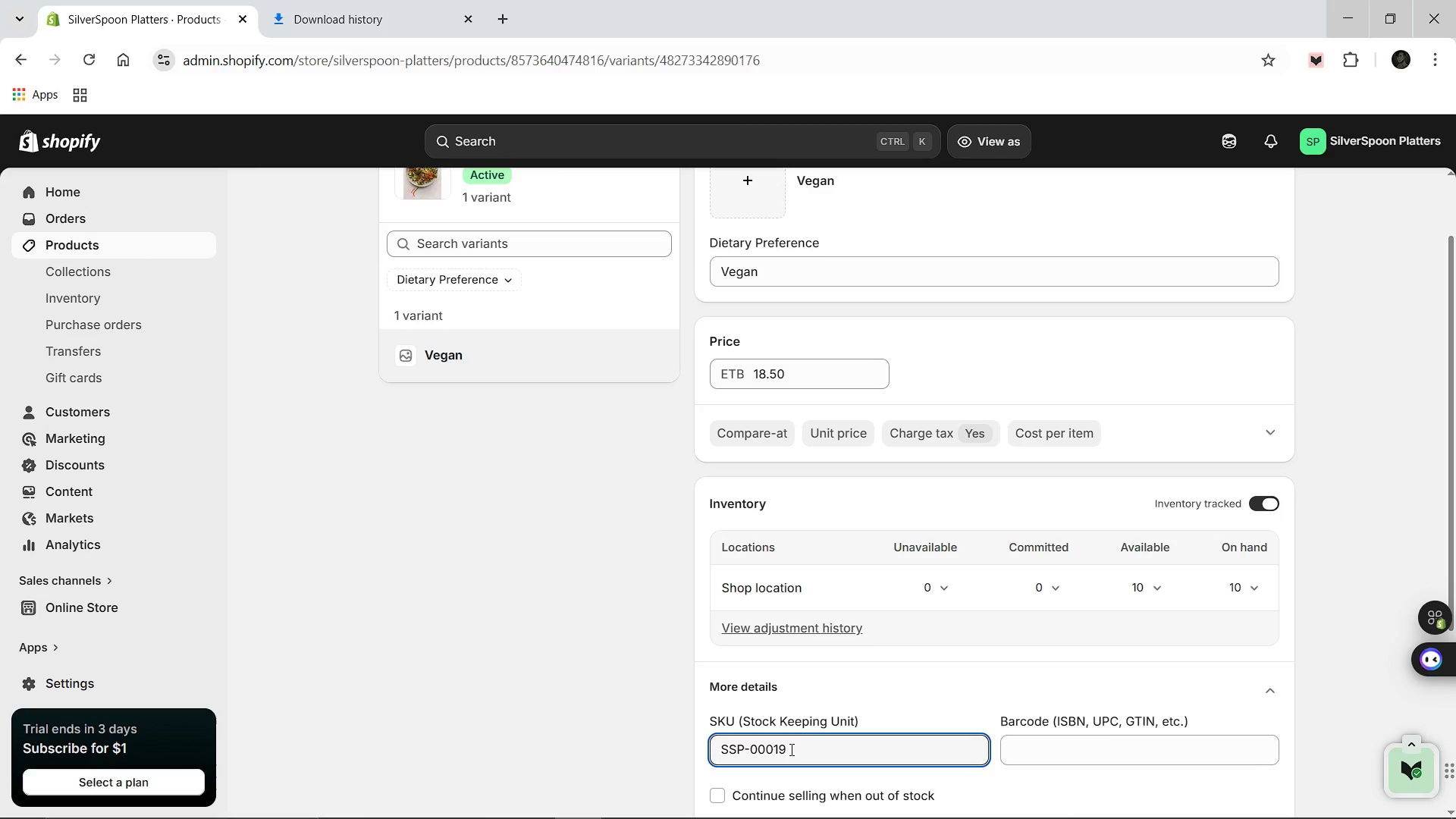 
key(Backspace)
 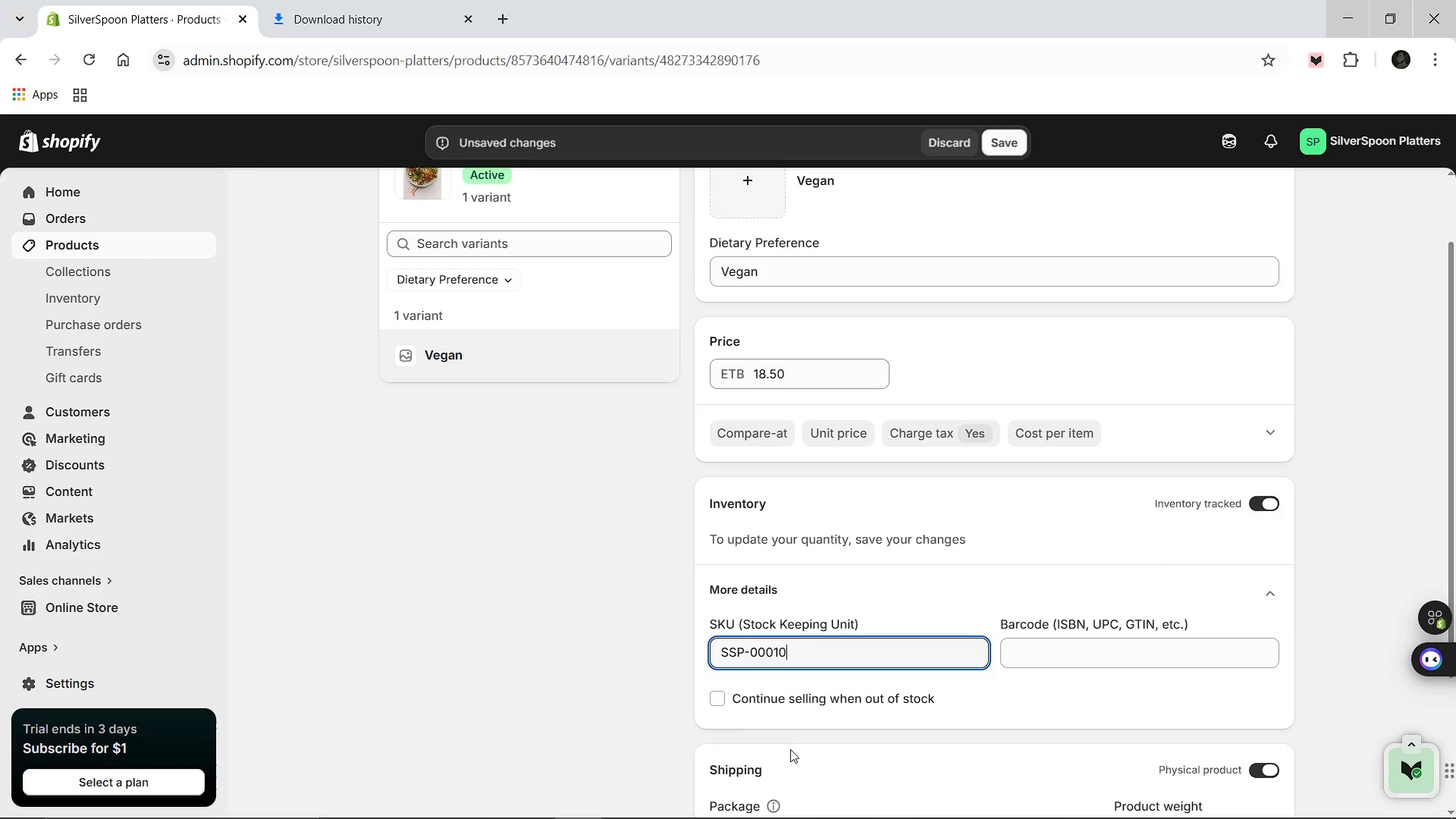 
key(0)
 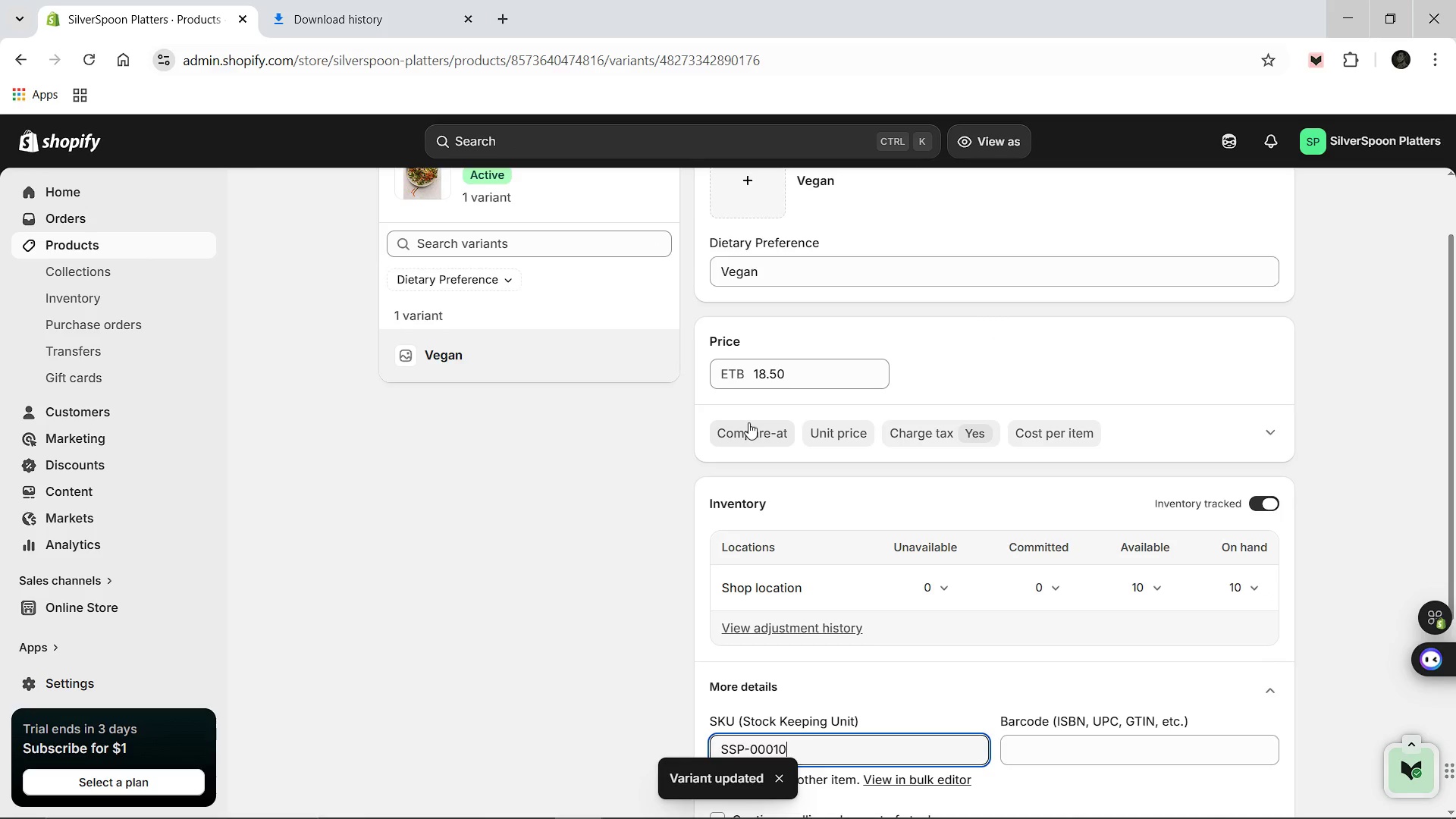 
wait(7.72)
 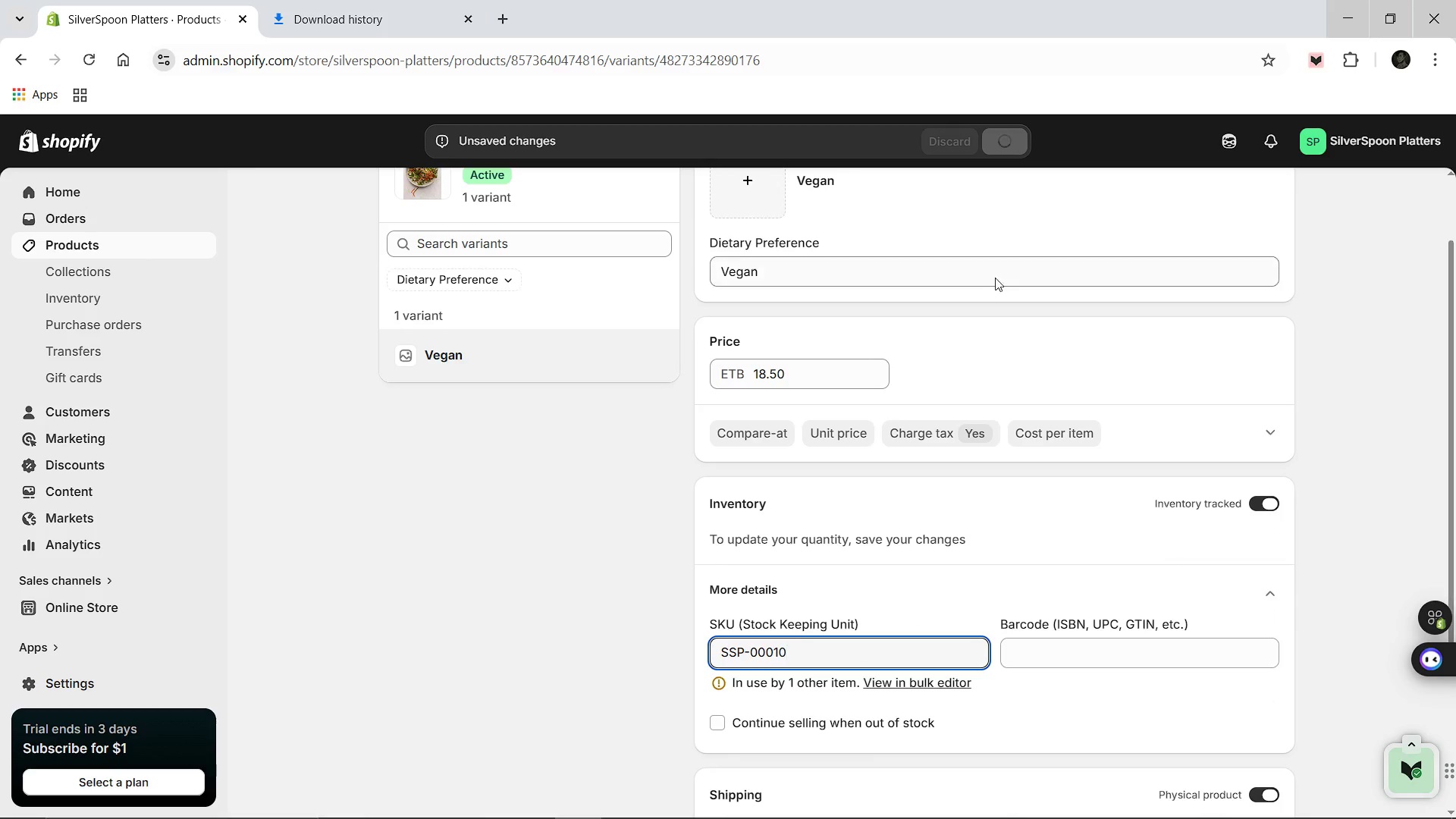 
scroll: coordinate [667, 422], scroll_direction: up, amount: 1.0
 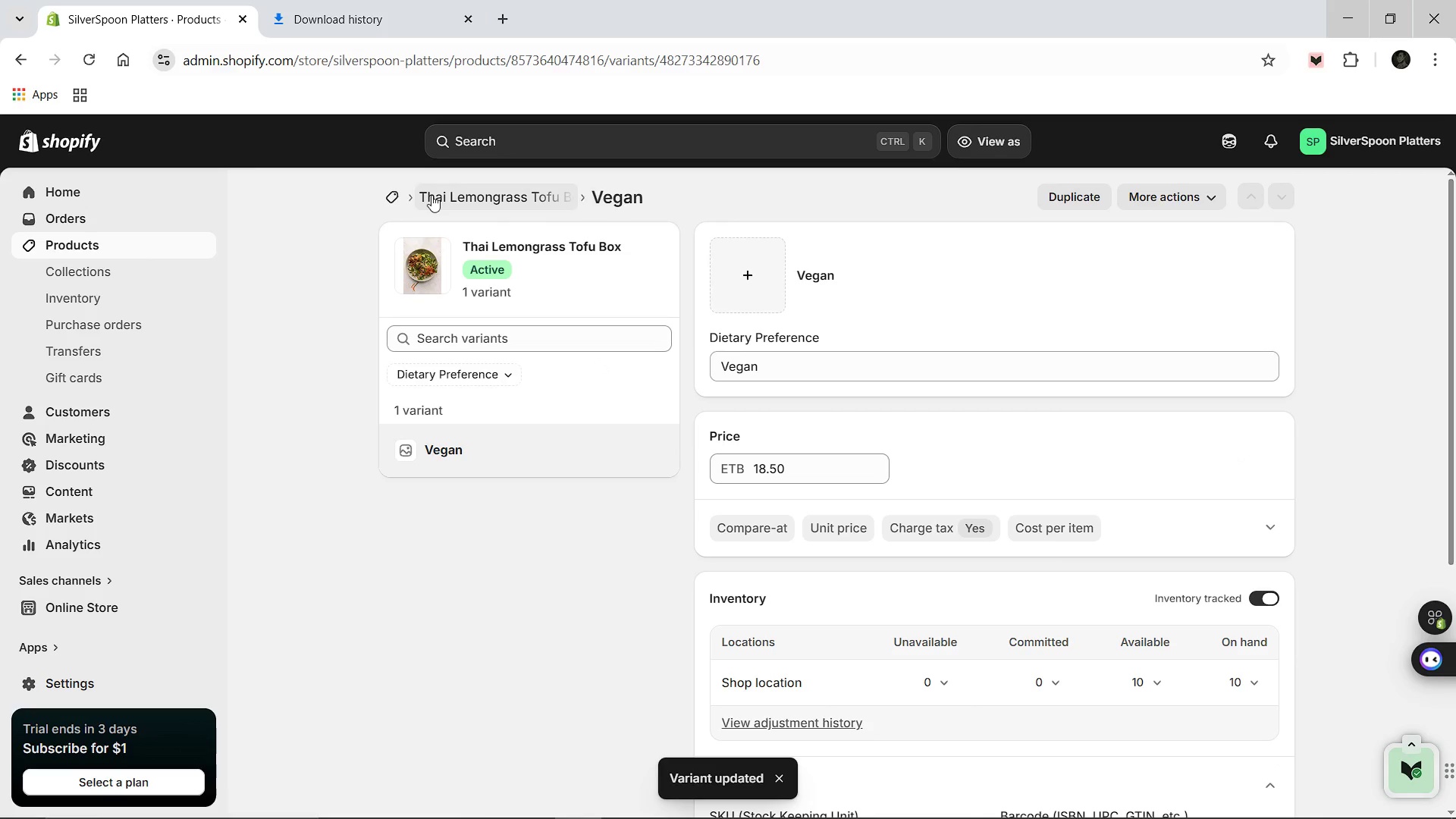 
left_click([431, 195])
 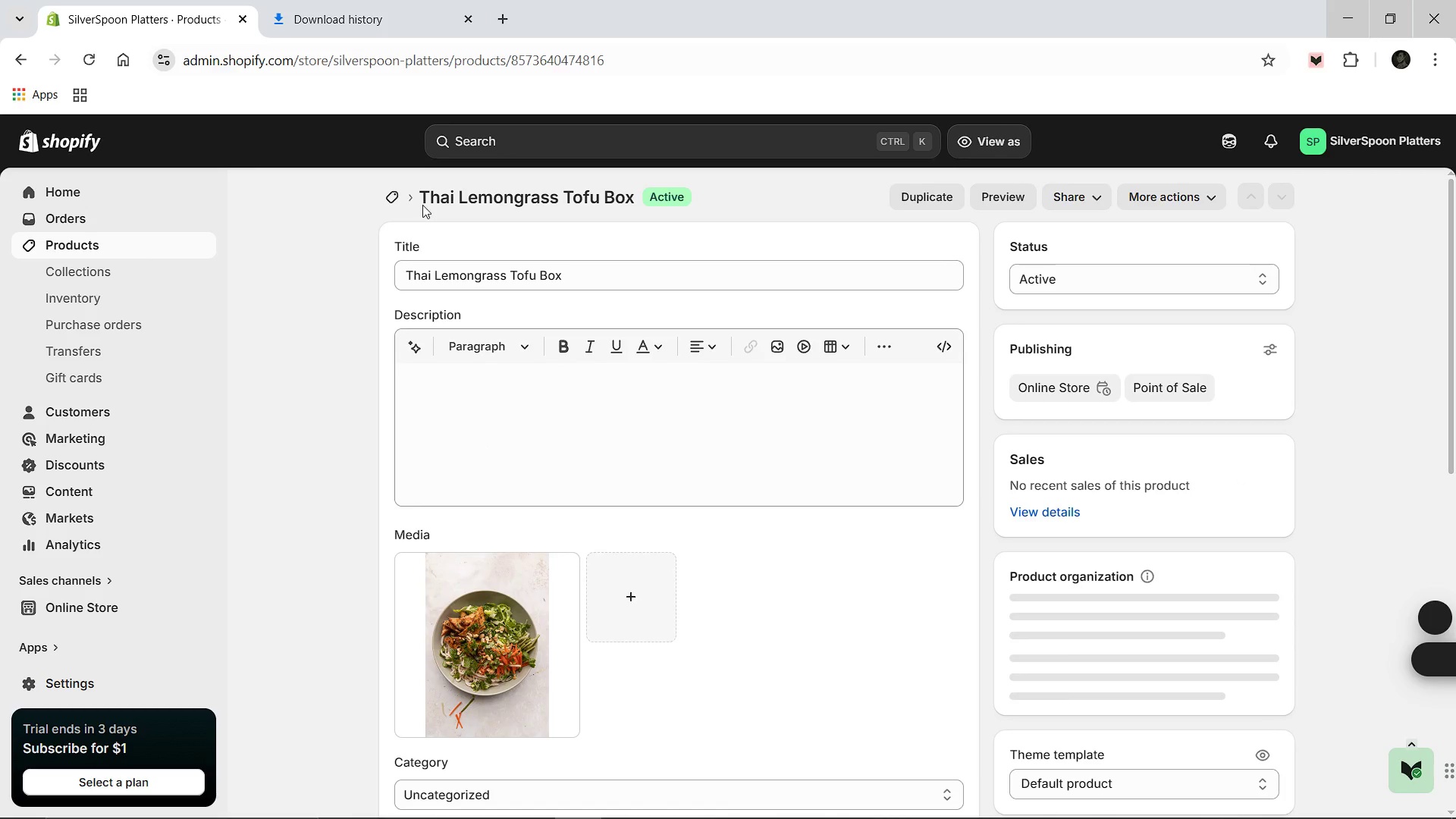 
left_click([393, 196])
 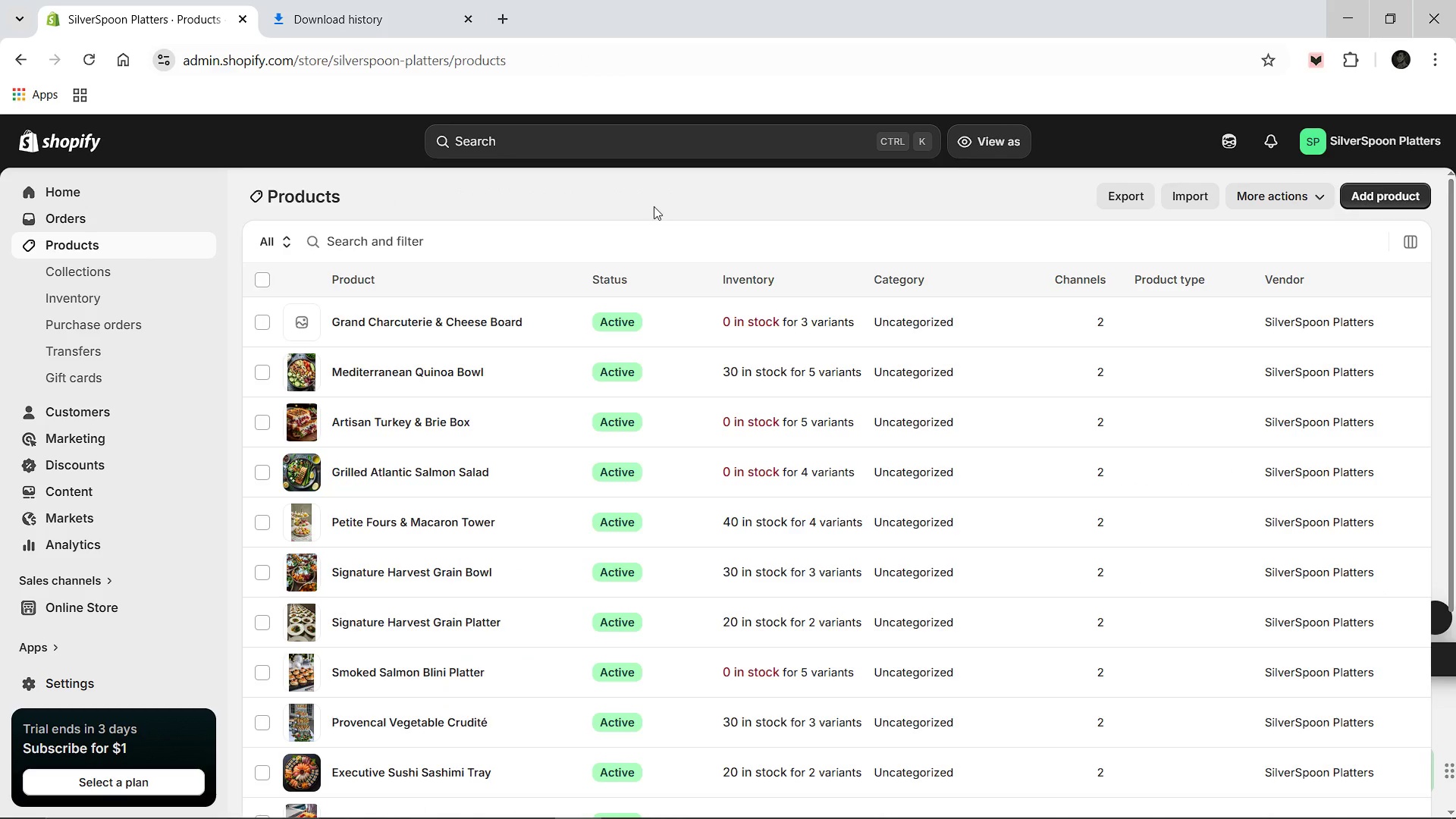 
scroll: coordinate [447, 553], scroll_direction: down, amount: 6.0
 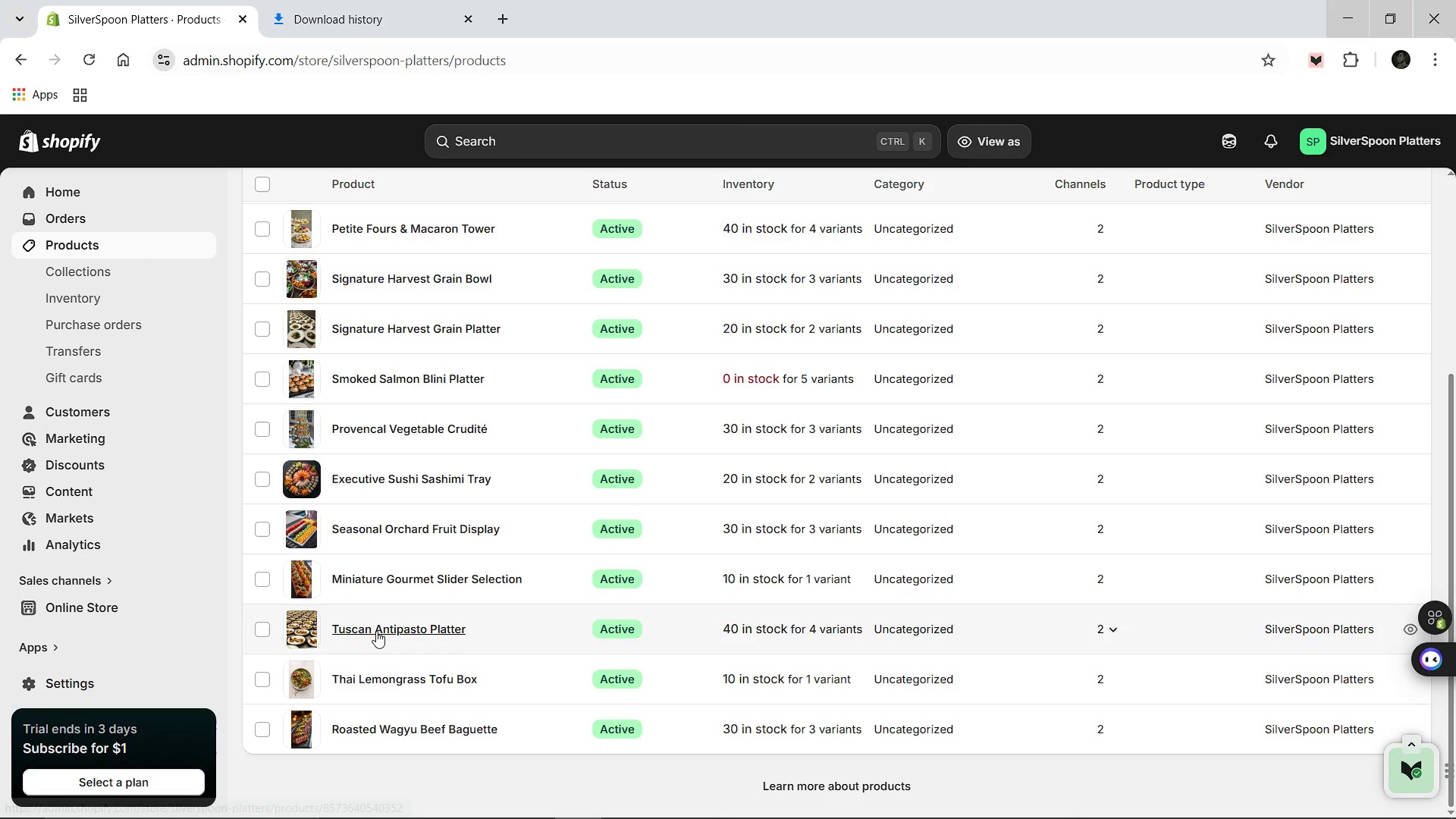 
left_click([376, 631])
 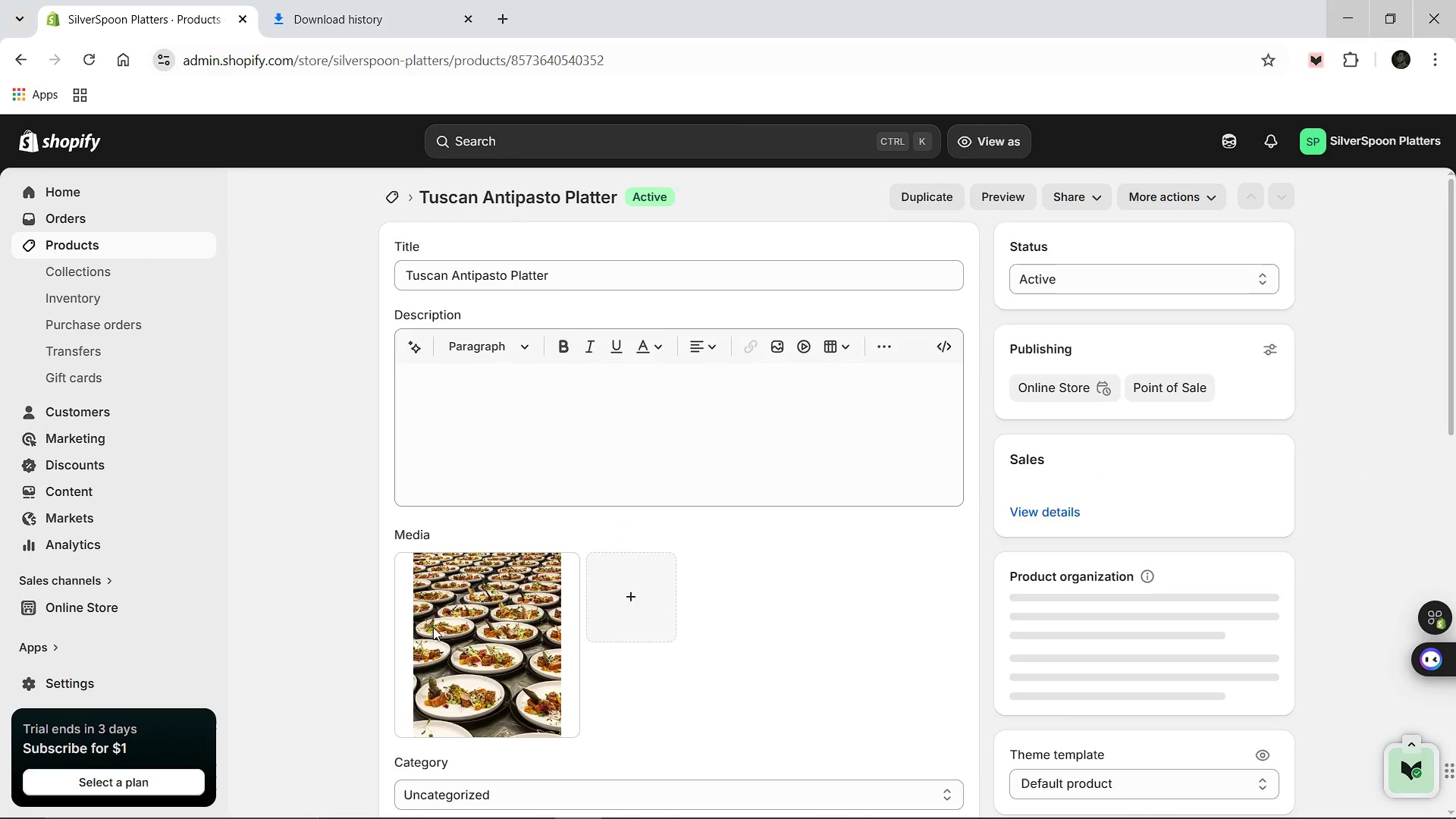 
scroll: coordinate [570, 635], scroll_direction: down, amount: 3.0
 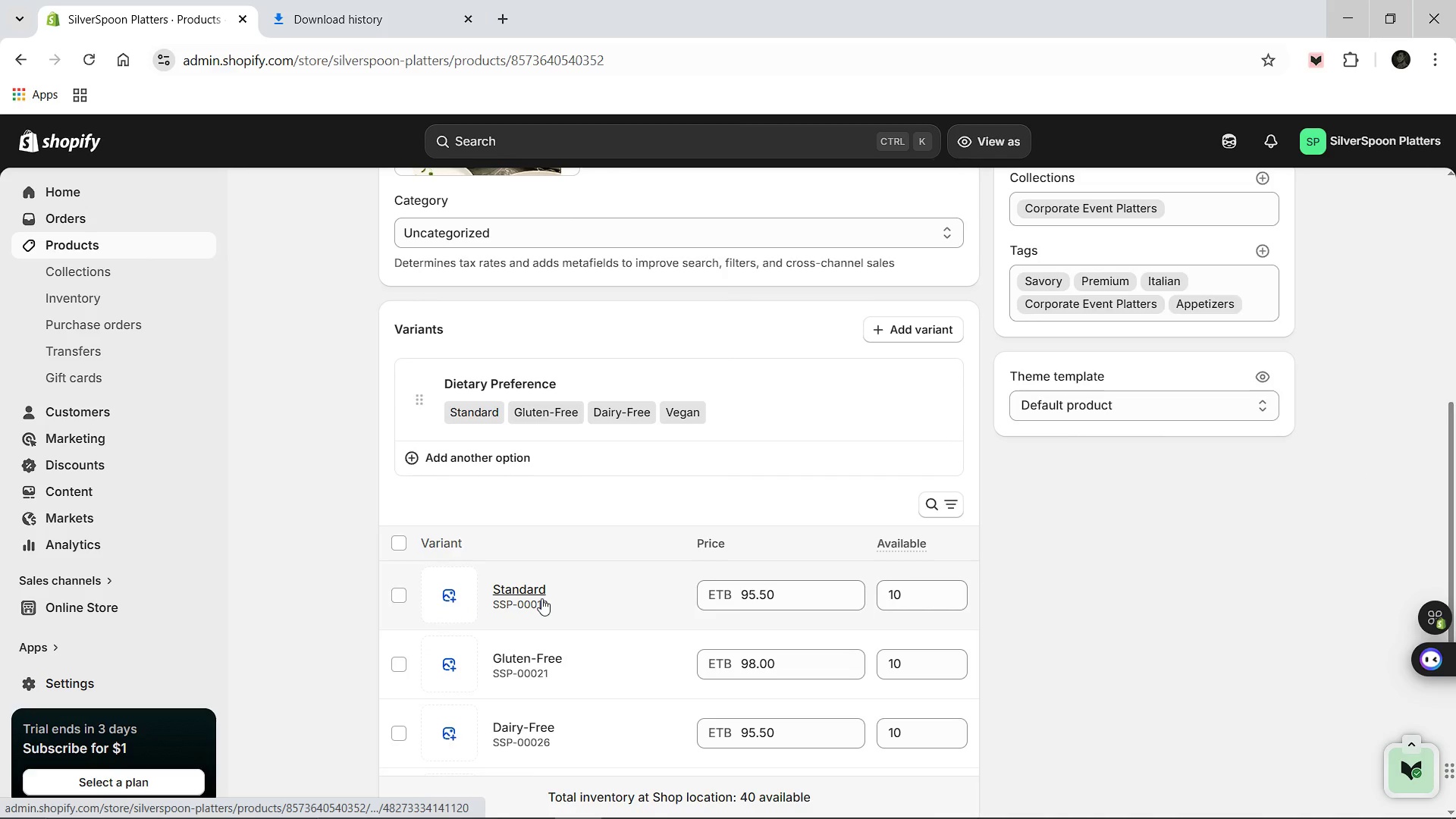 
left_click([541, 598])
 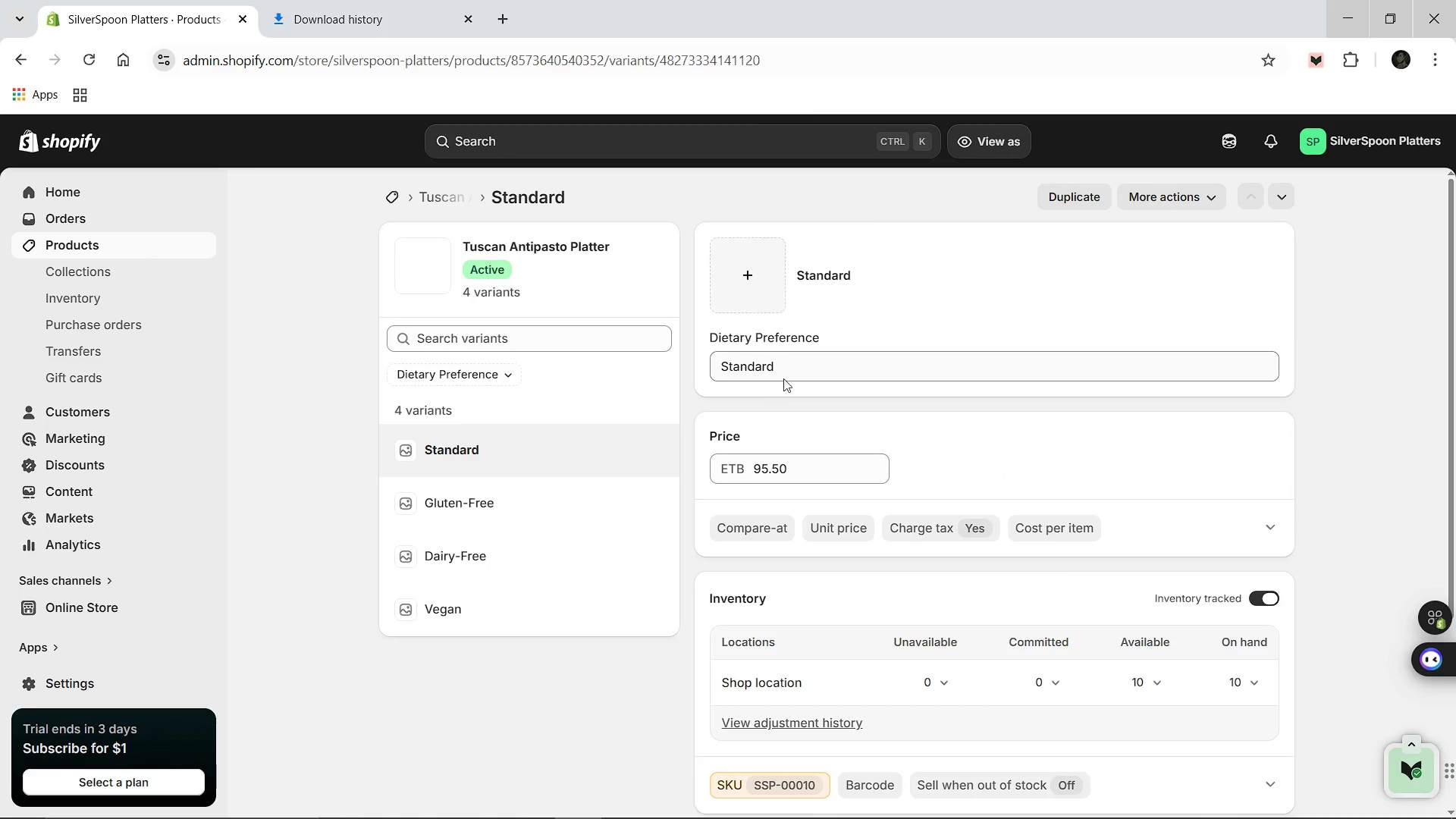 
wait(6.33)
 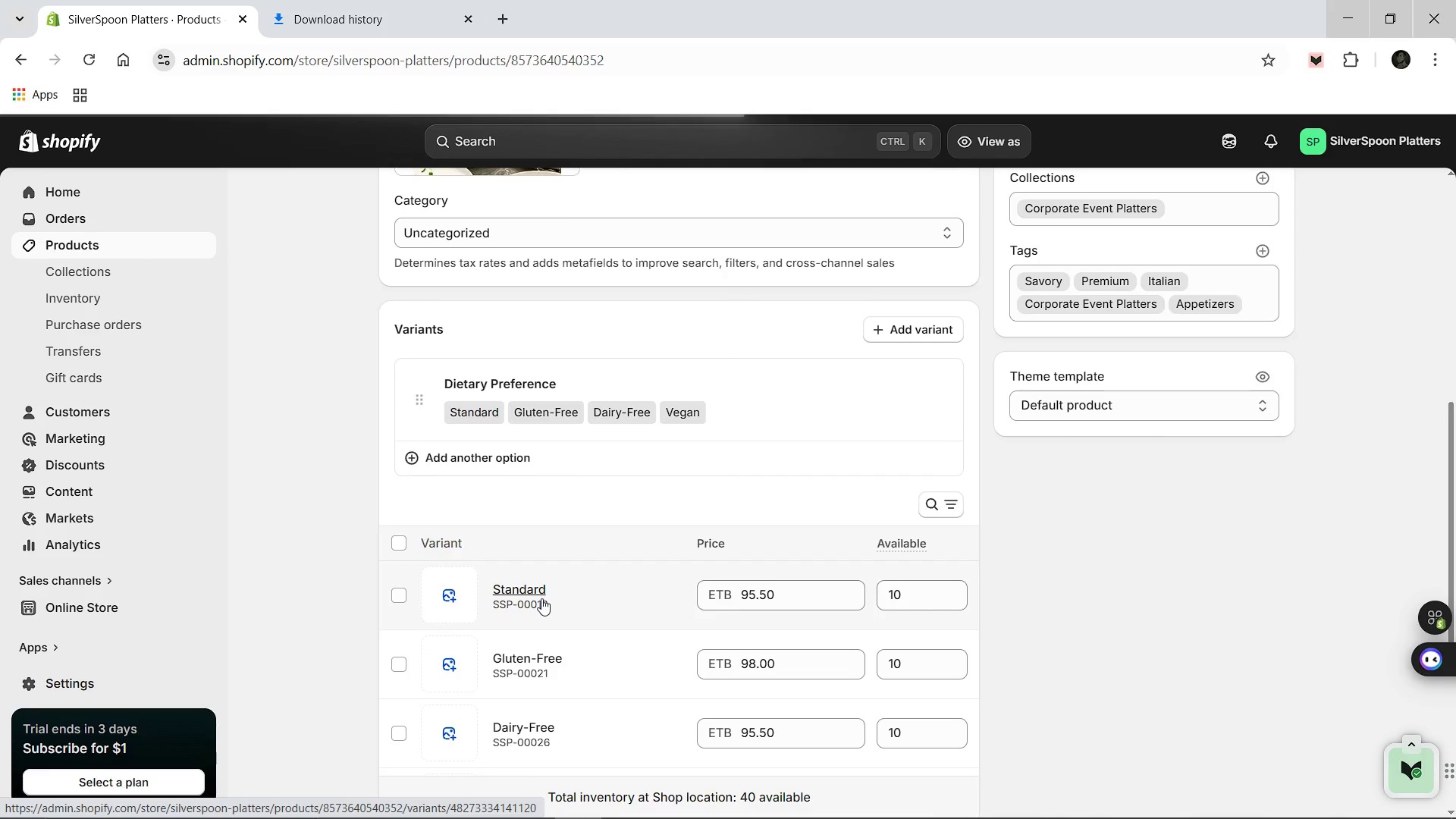 
left_click([789, 366])
 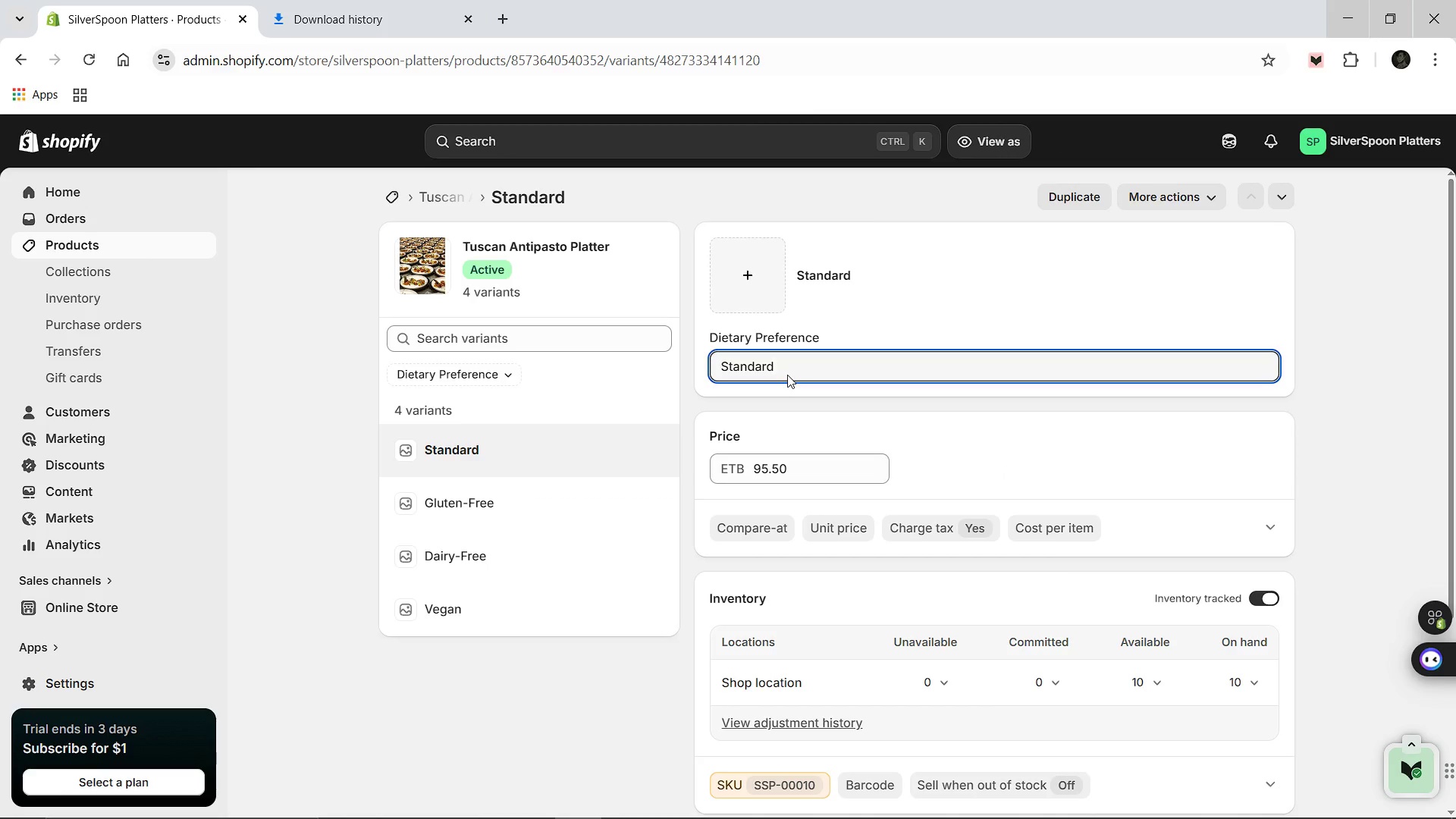 
type( (Small))
 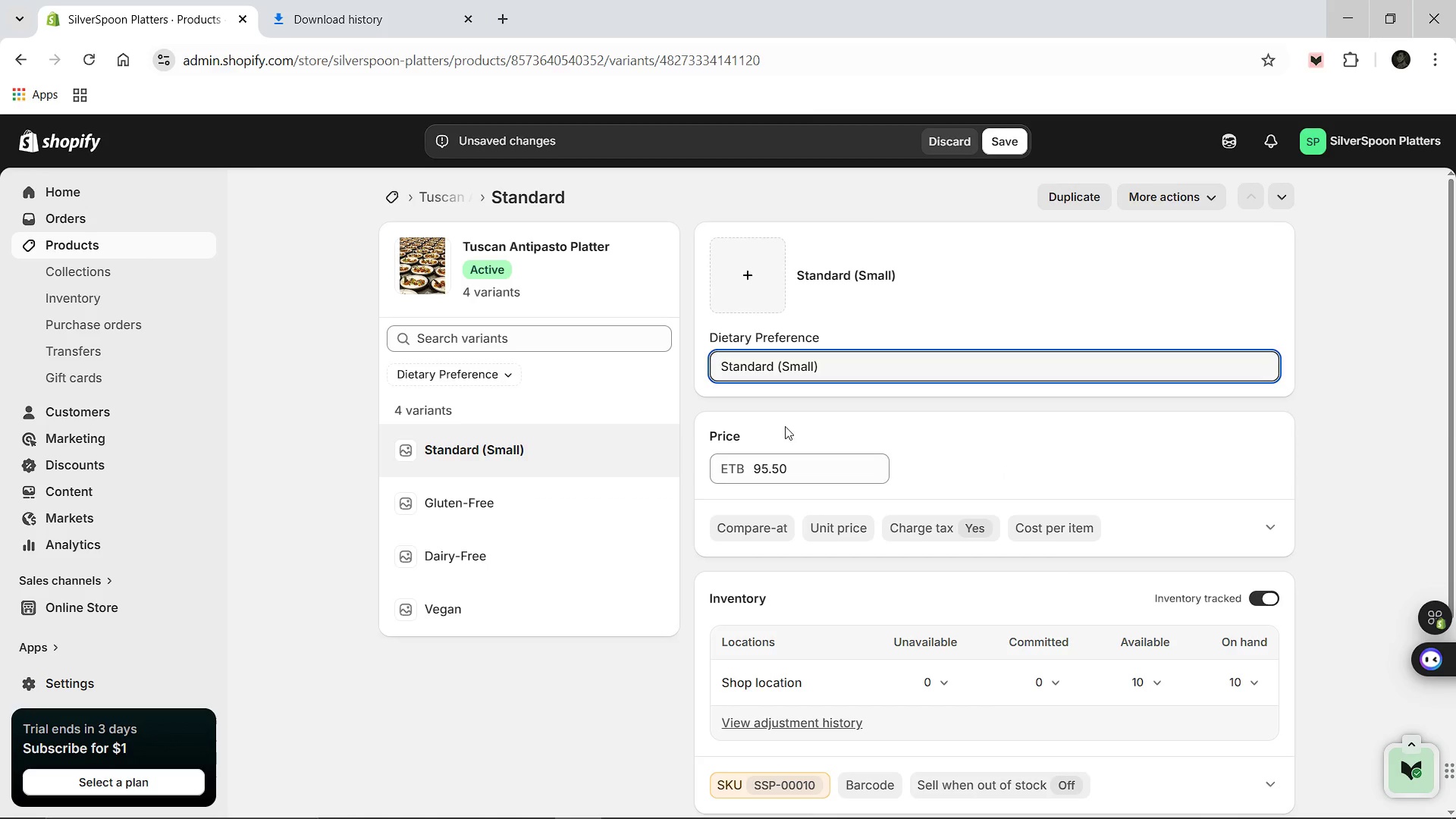 
key(Backspace)
 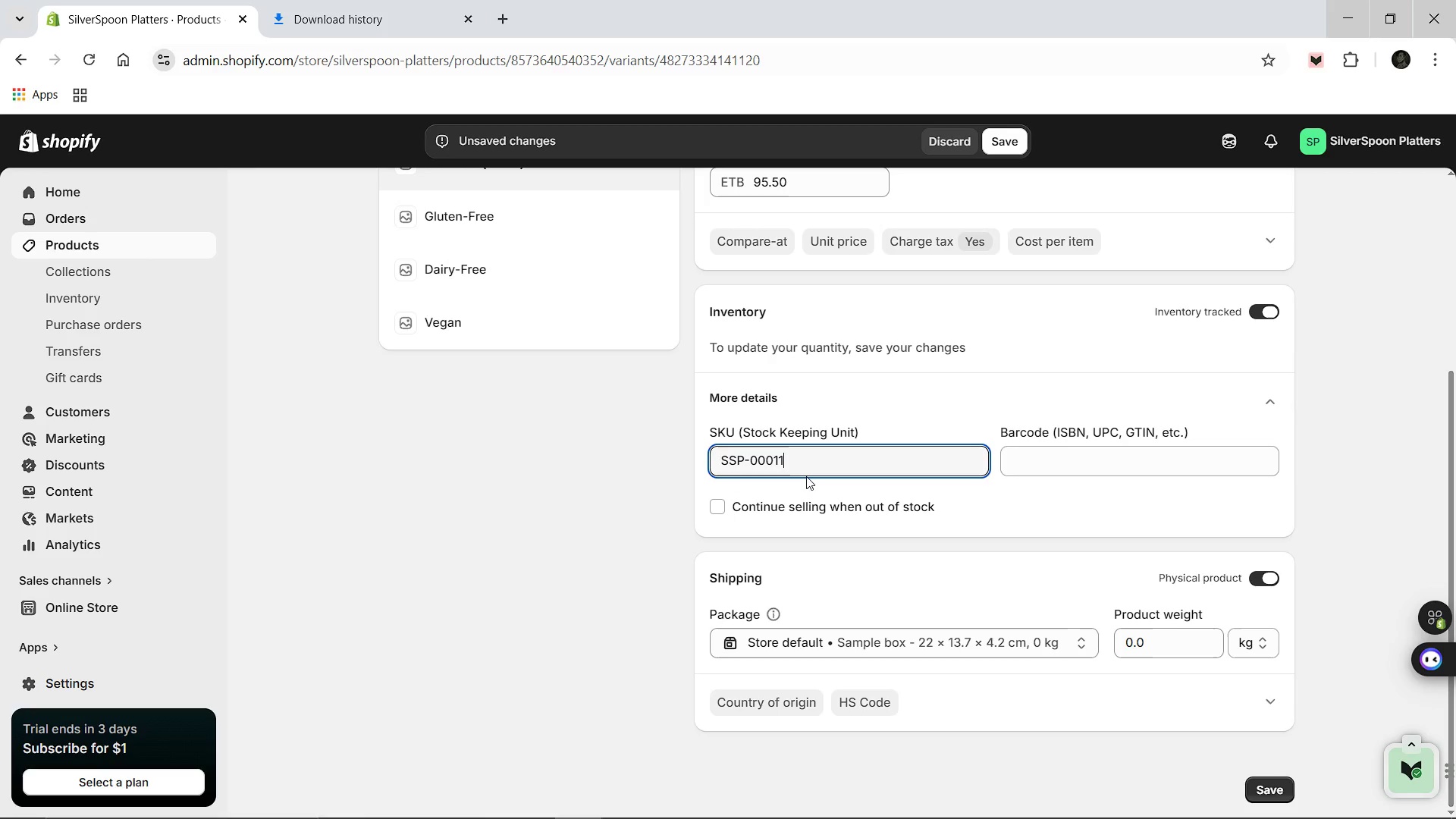 
key(1)
 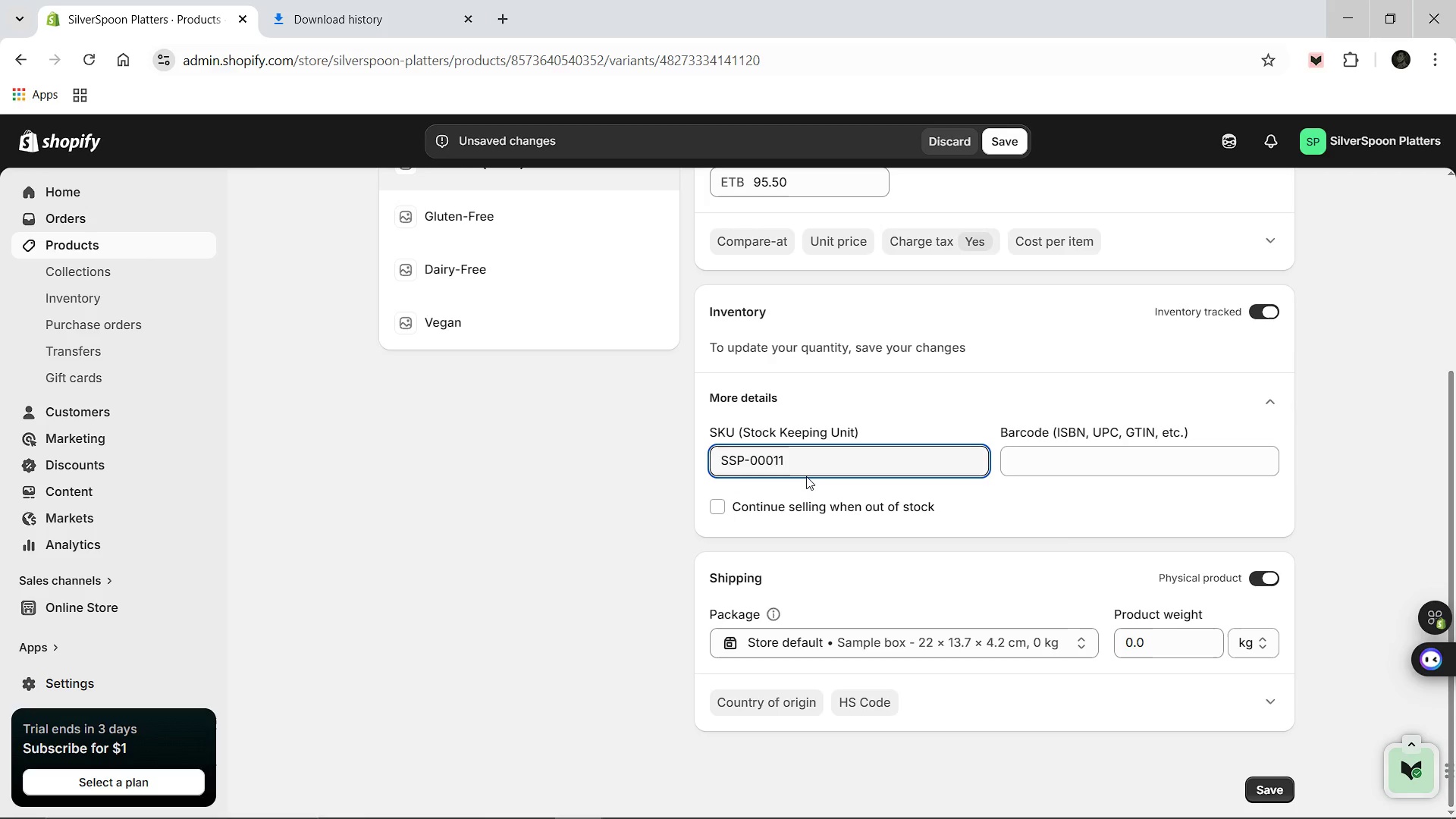 
scroll: coordinate [806, 476], scroll_direction: up, amount: 1.0
 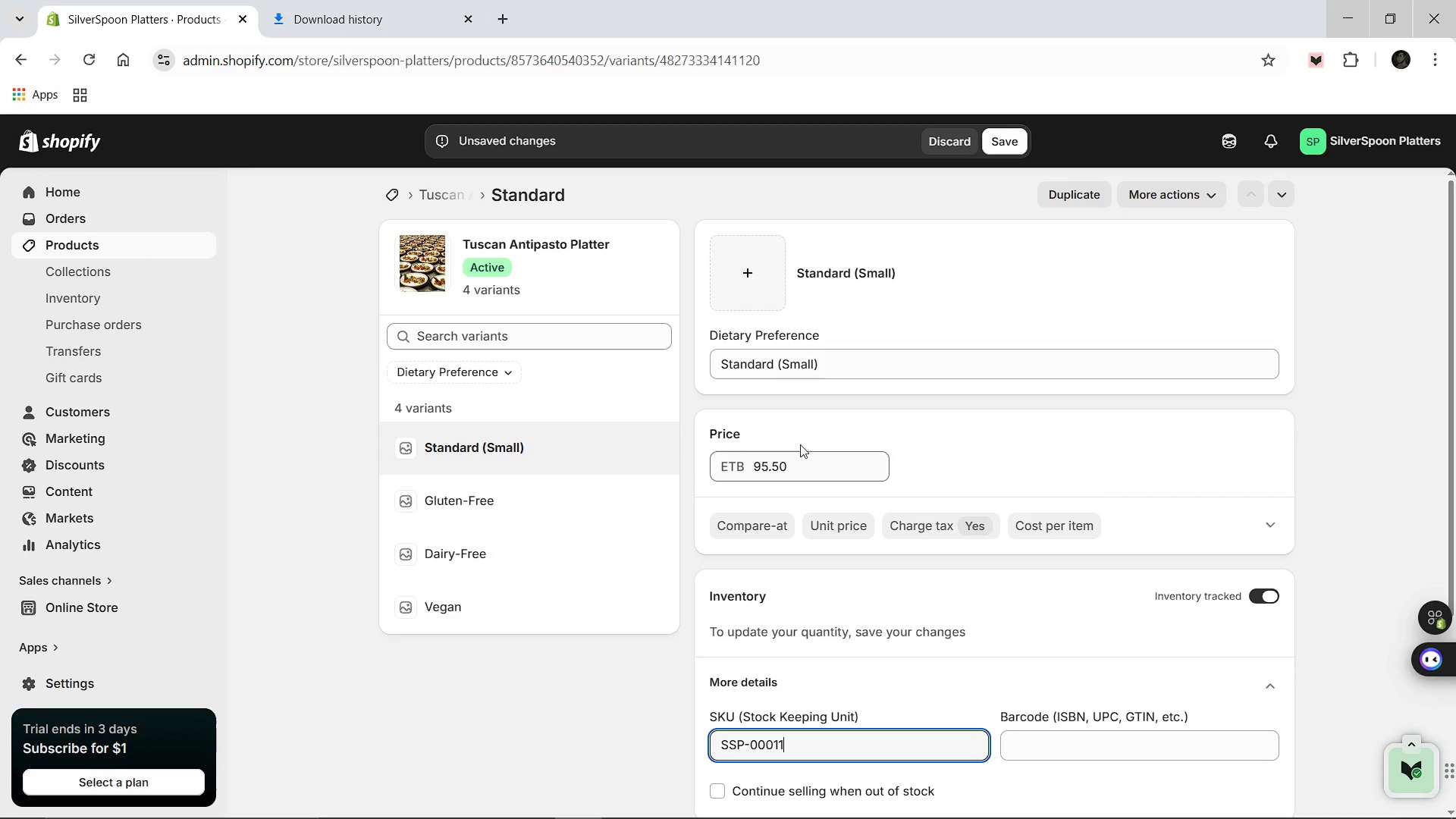 
left_click_drag(start_coordinate=[802, 460], to_coordinate=[708, 445])
 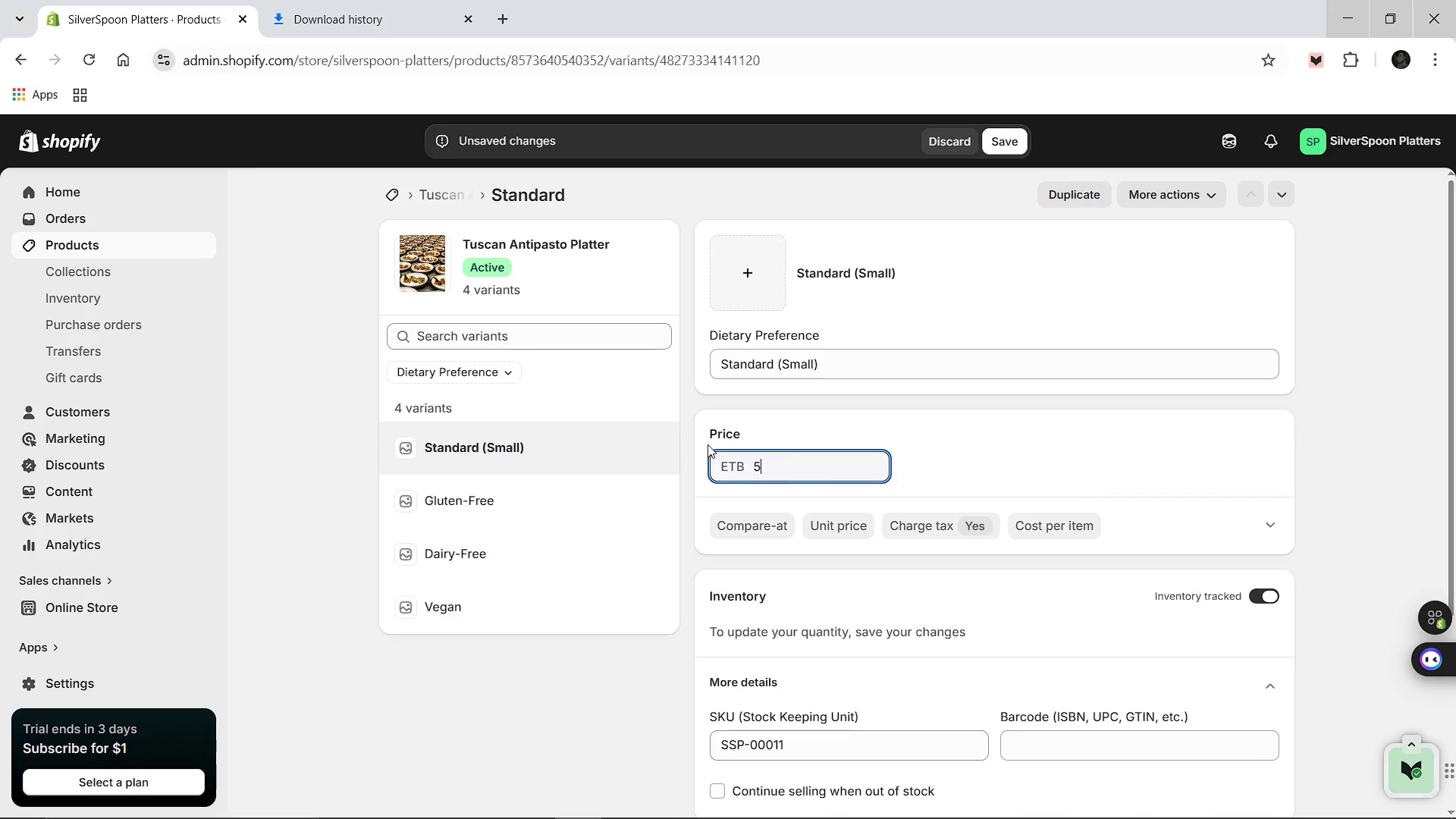 
type(58.49)
 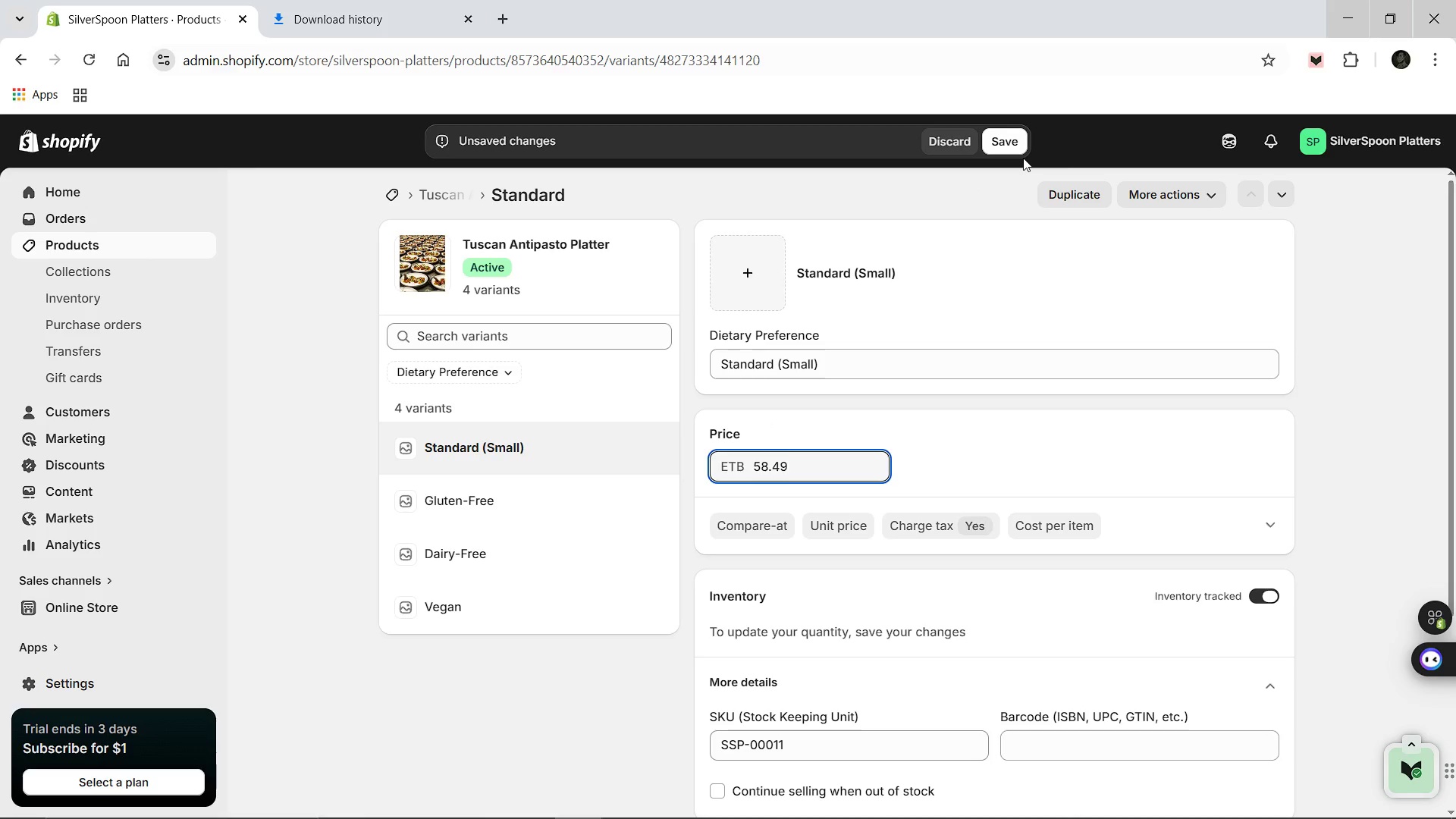 
left_click([1014, 147])
 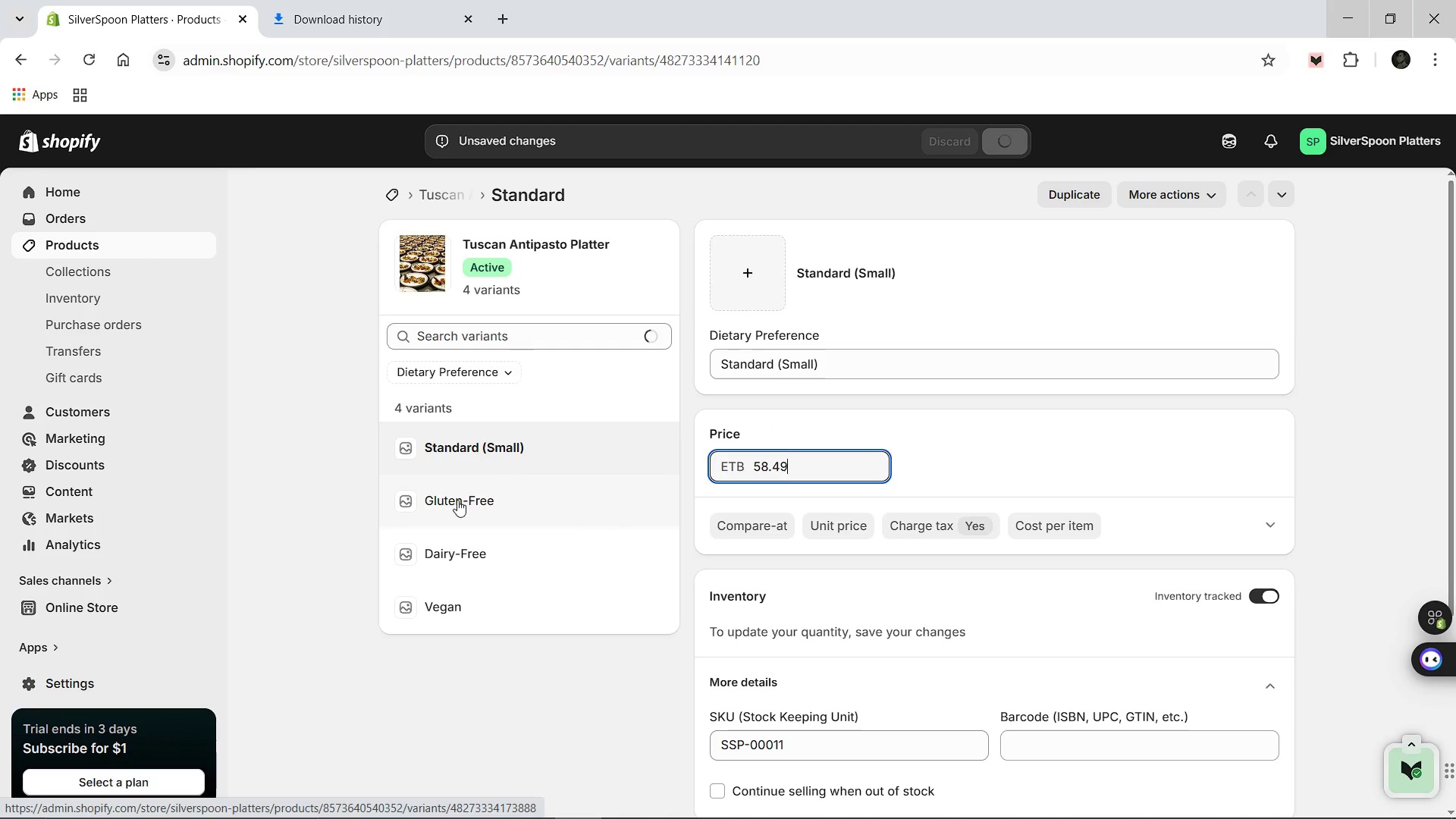 
left_click([457, 500])
 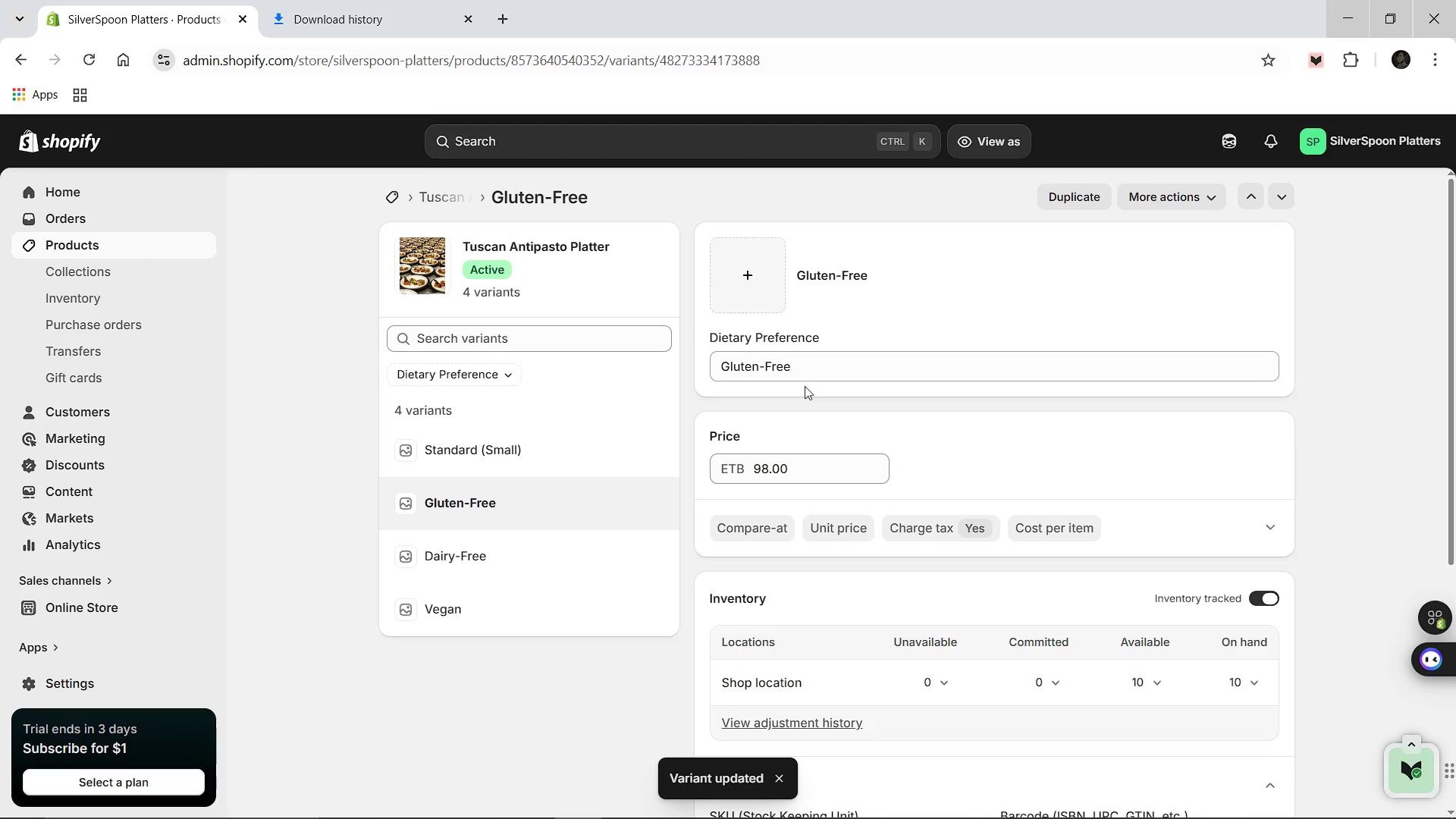 
wait(5.48)
 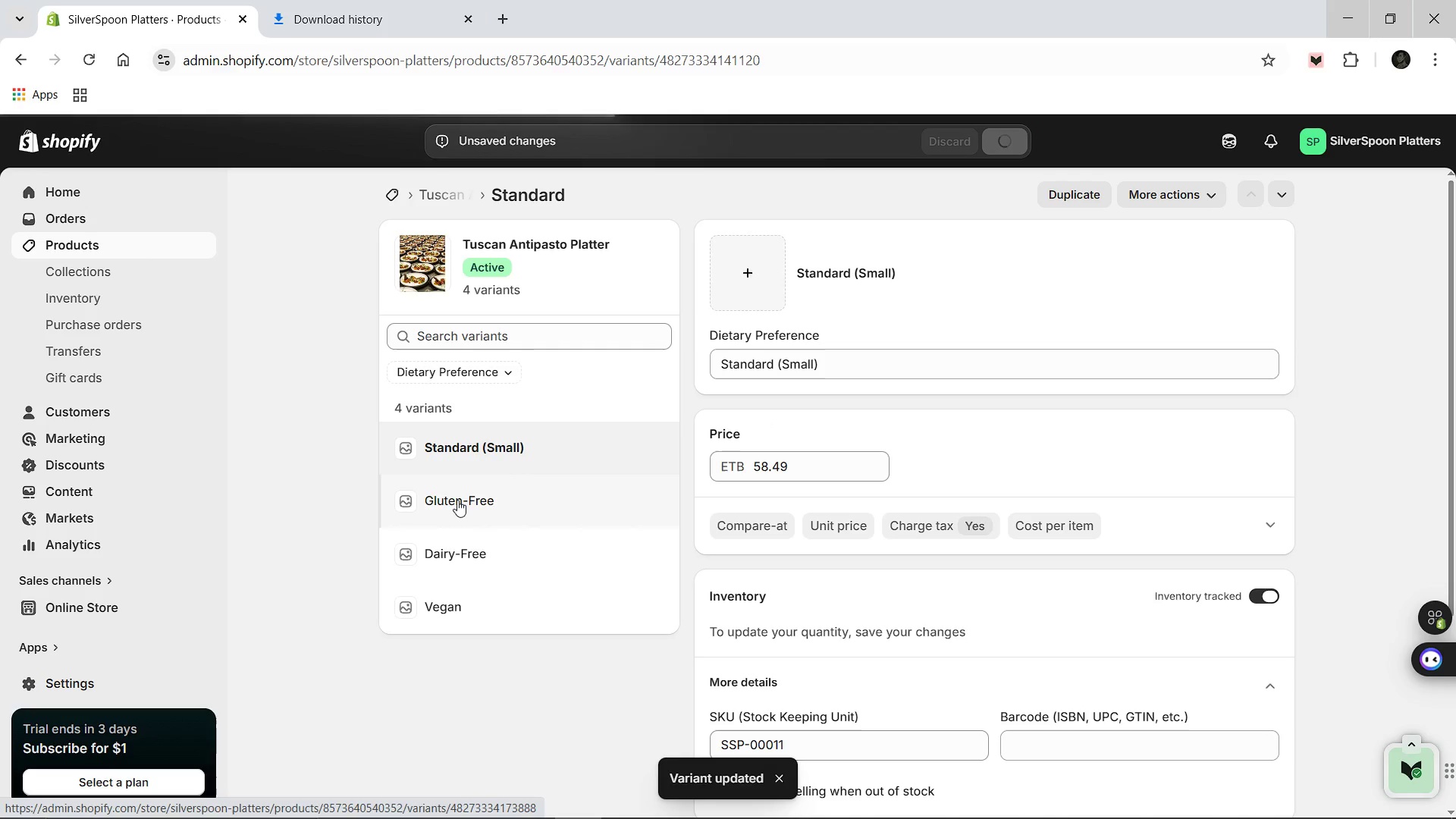 
left_click([795, 365])
 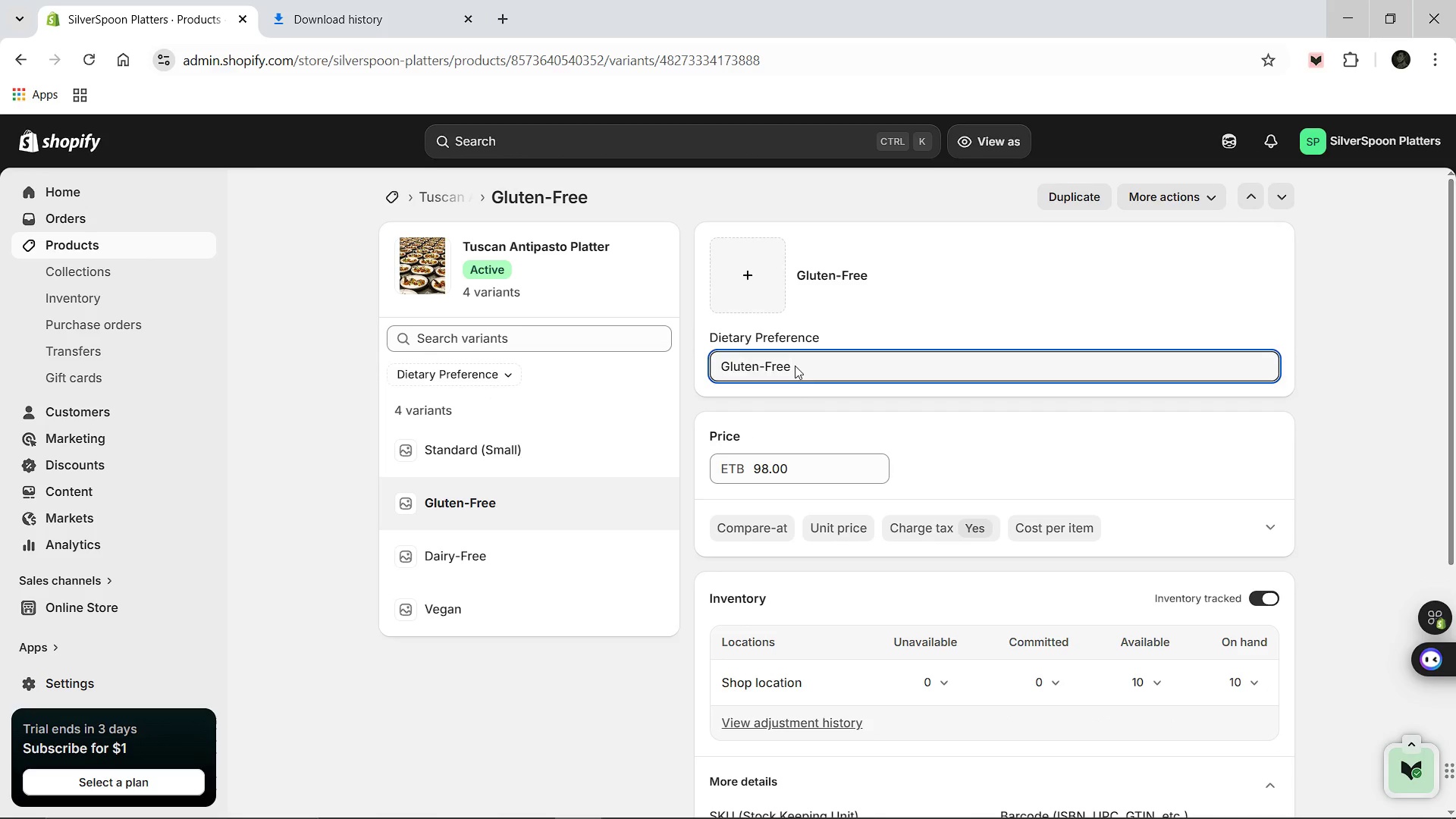 
key(Control+A)
 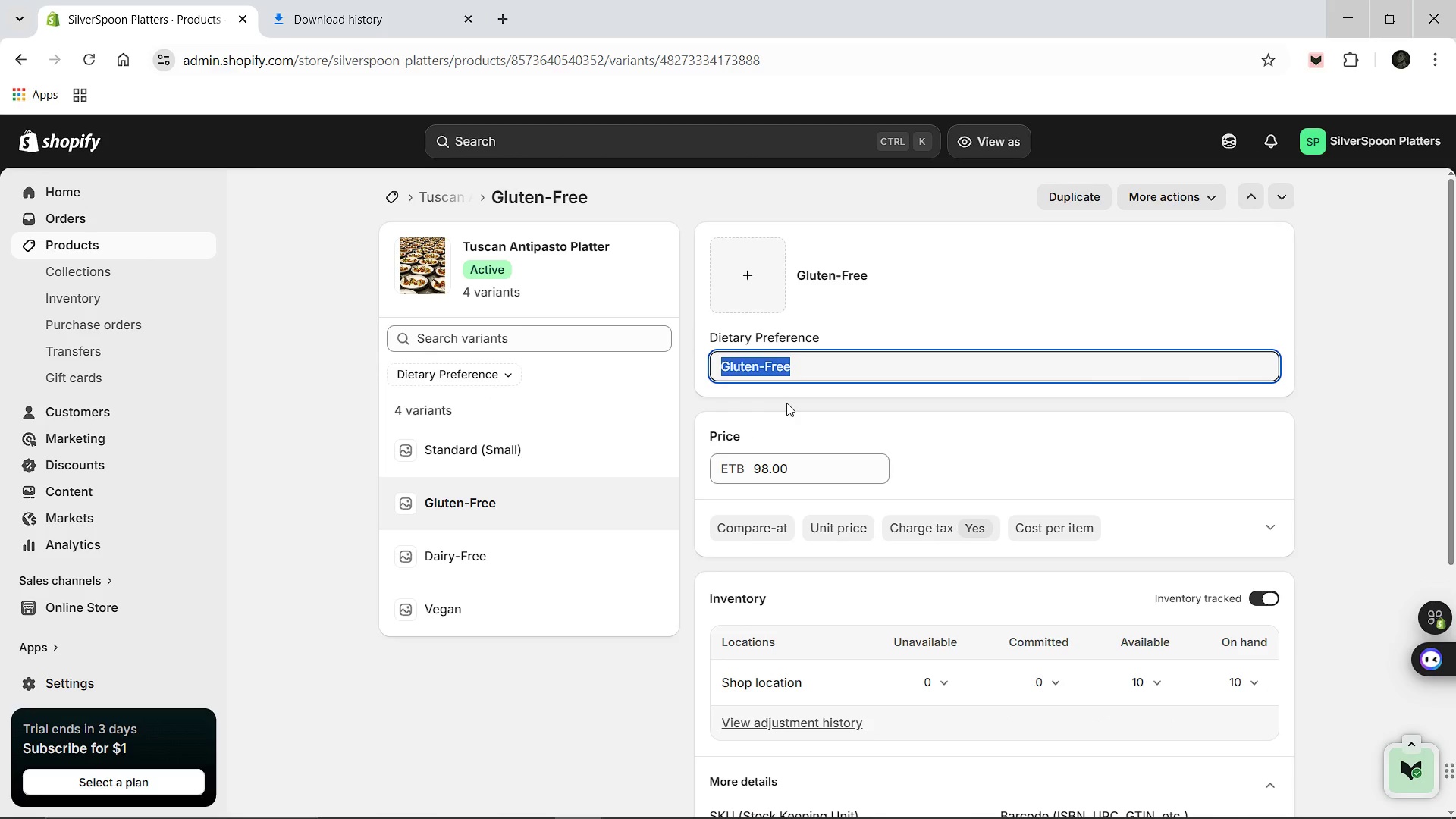 
type(Standard (Medium))
 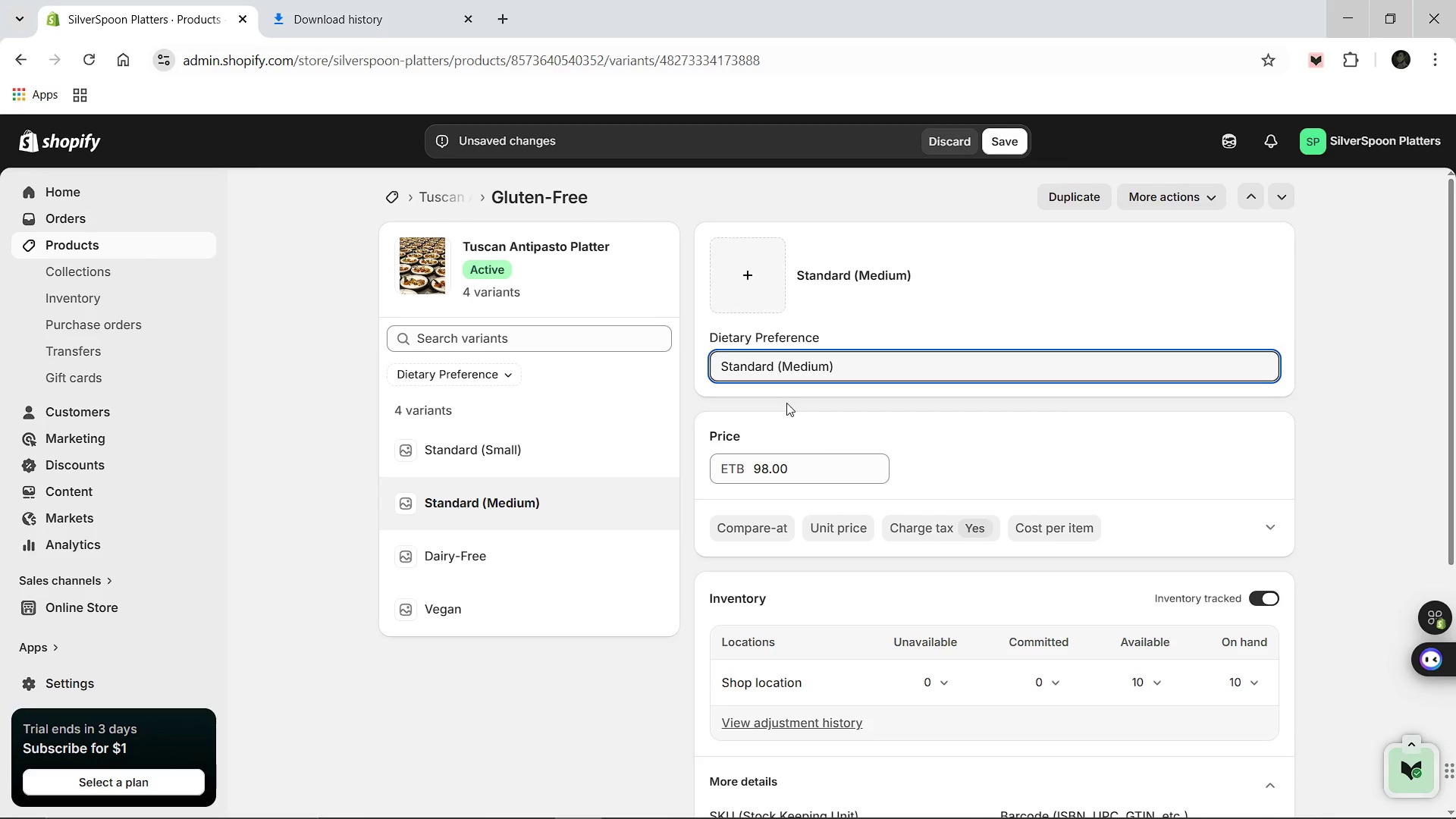 
left_click_drag(start_coordinate=[806, 468], to_coordinate=[744, 455])
 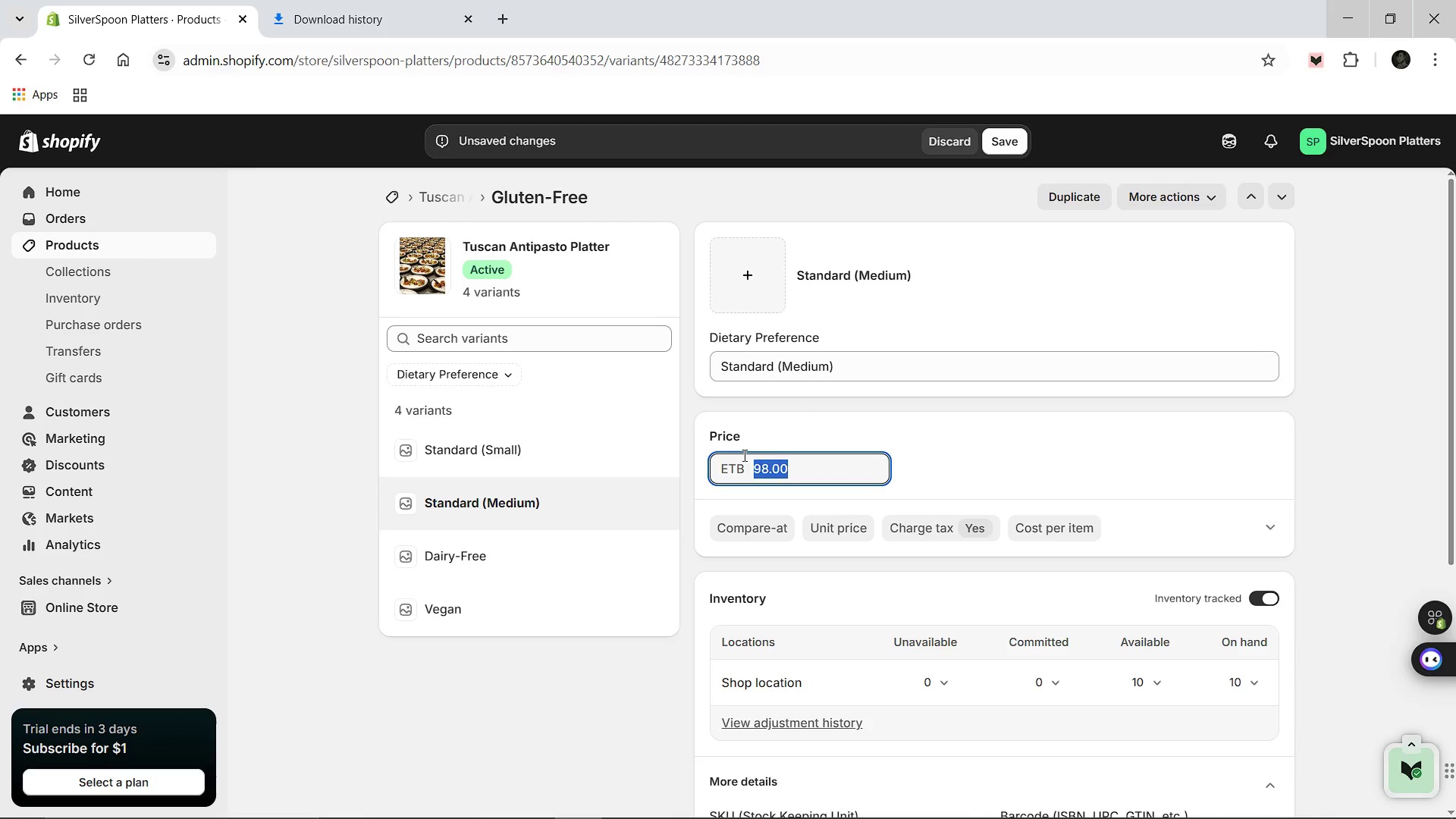 
type(76.74)
 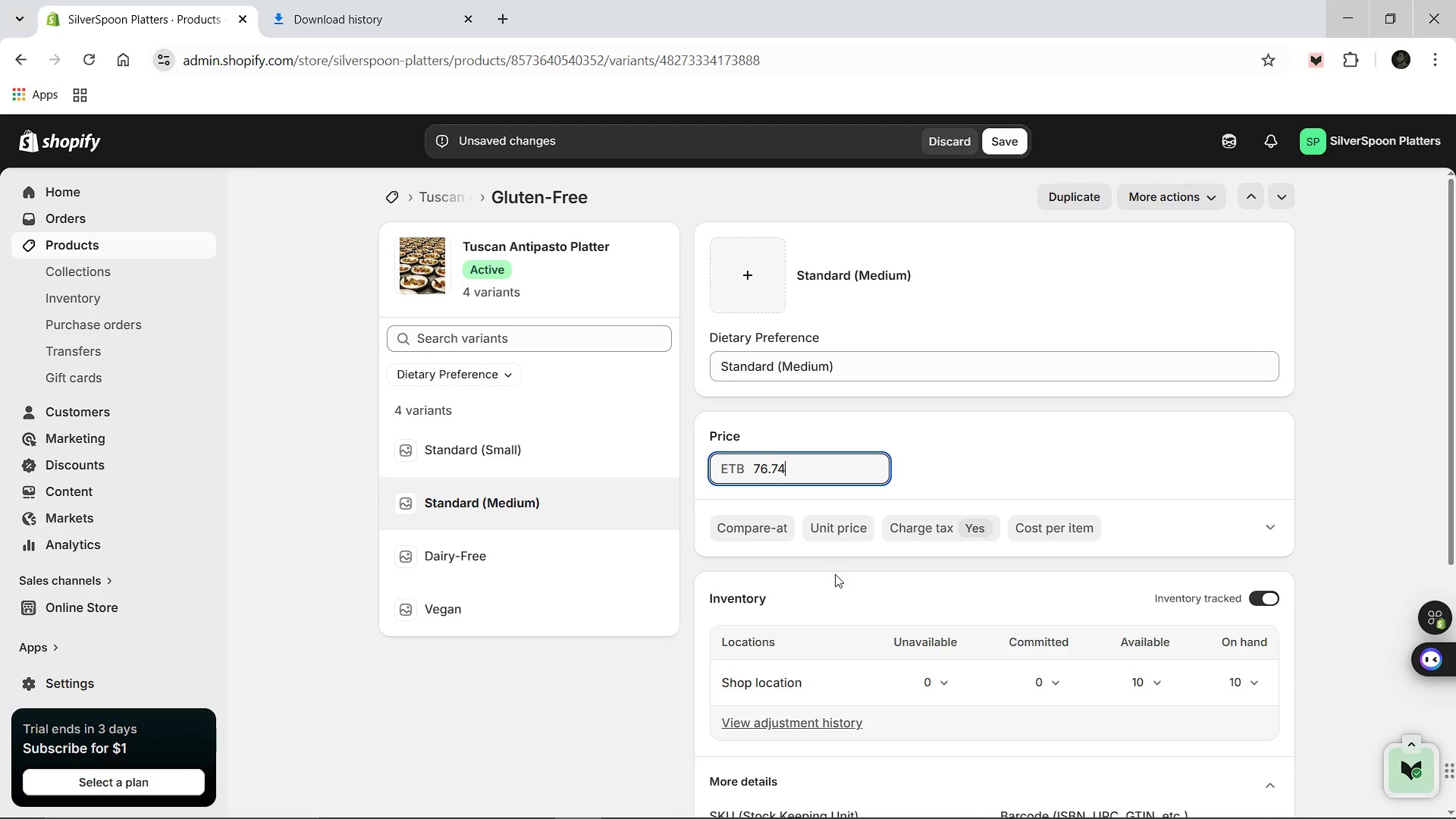 
scroll: coordinate [823, 632], scroll_direction: down, amount: 2.0
 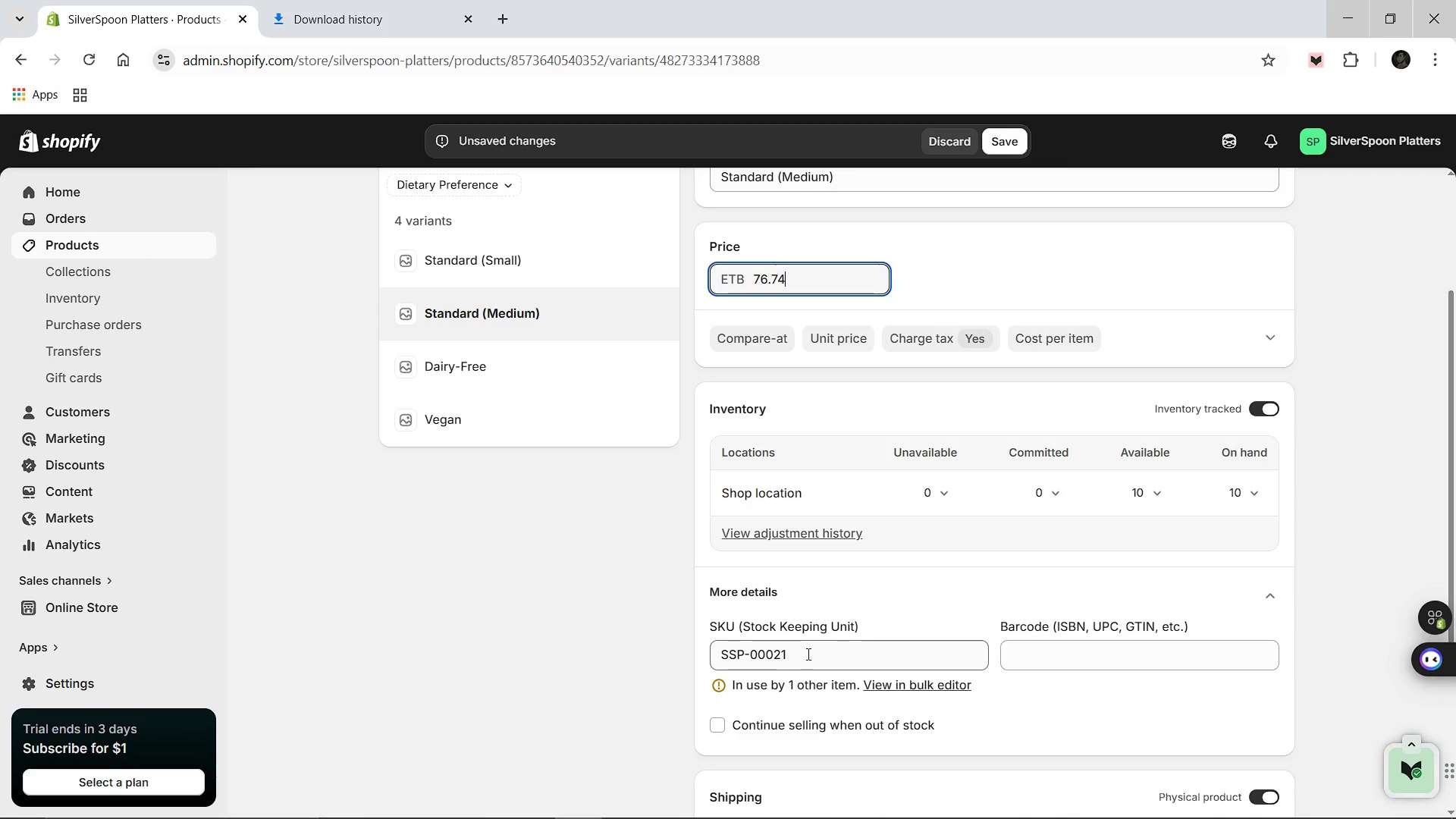 
left_click([807, 654])
 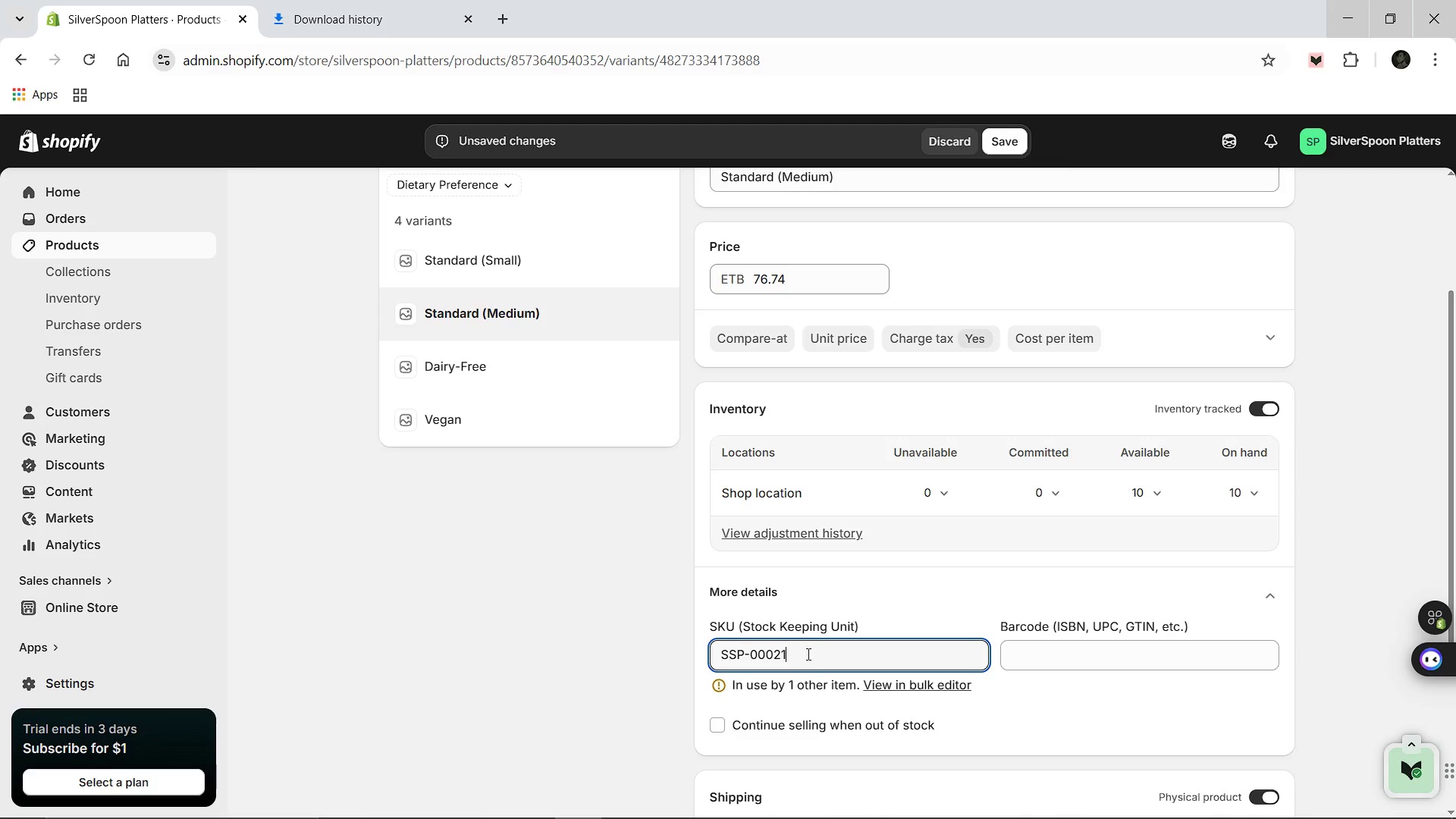 
key(Backspace)
key(Backspace)
type(23)
 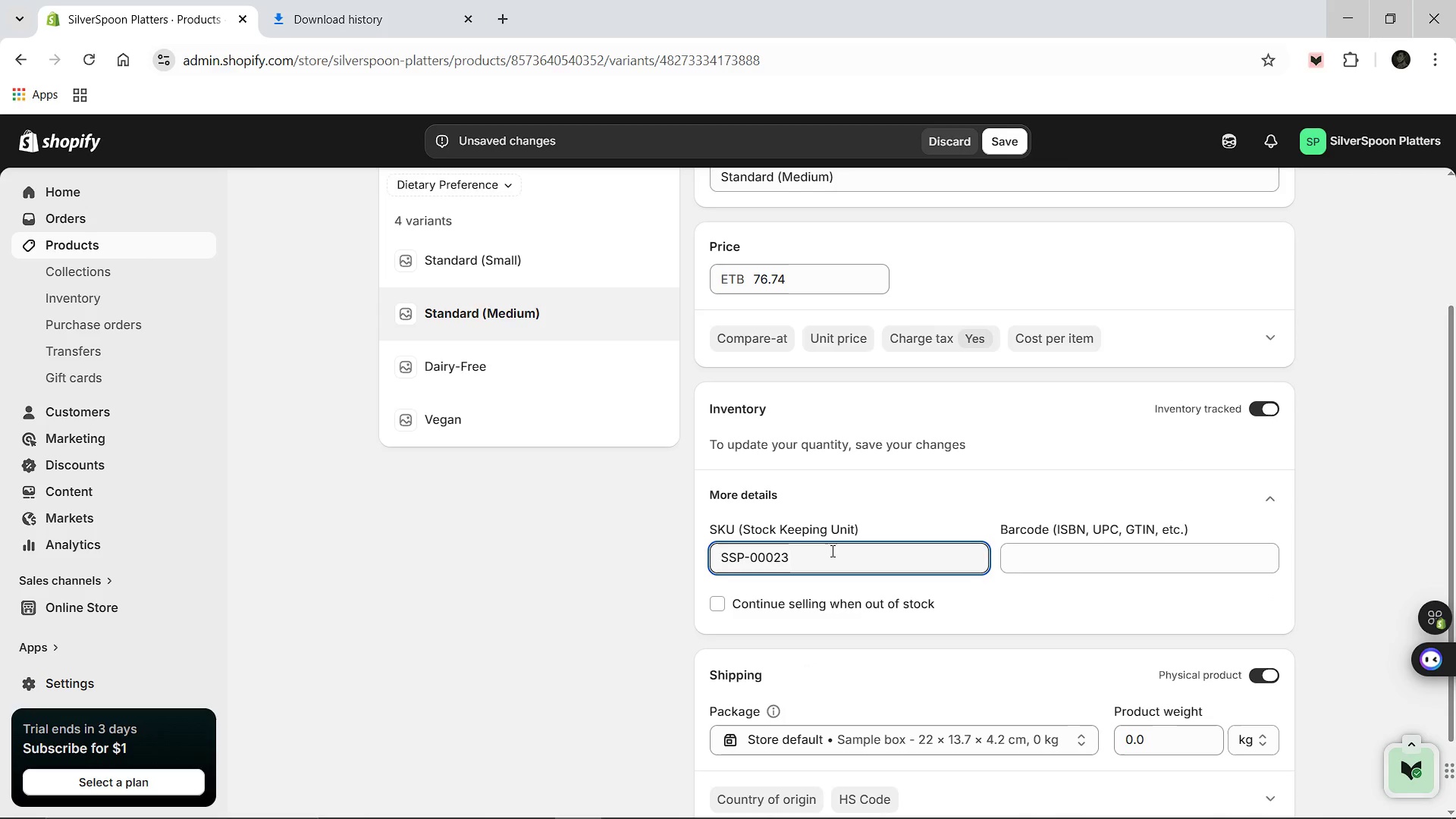 
scroll: coordinate [868, 463], scroll_direction: up, amount: 3.0
 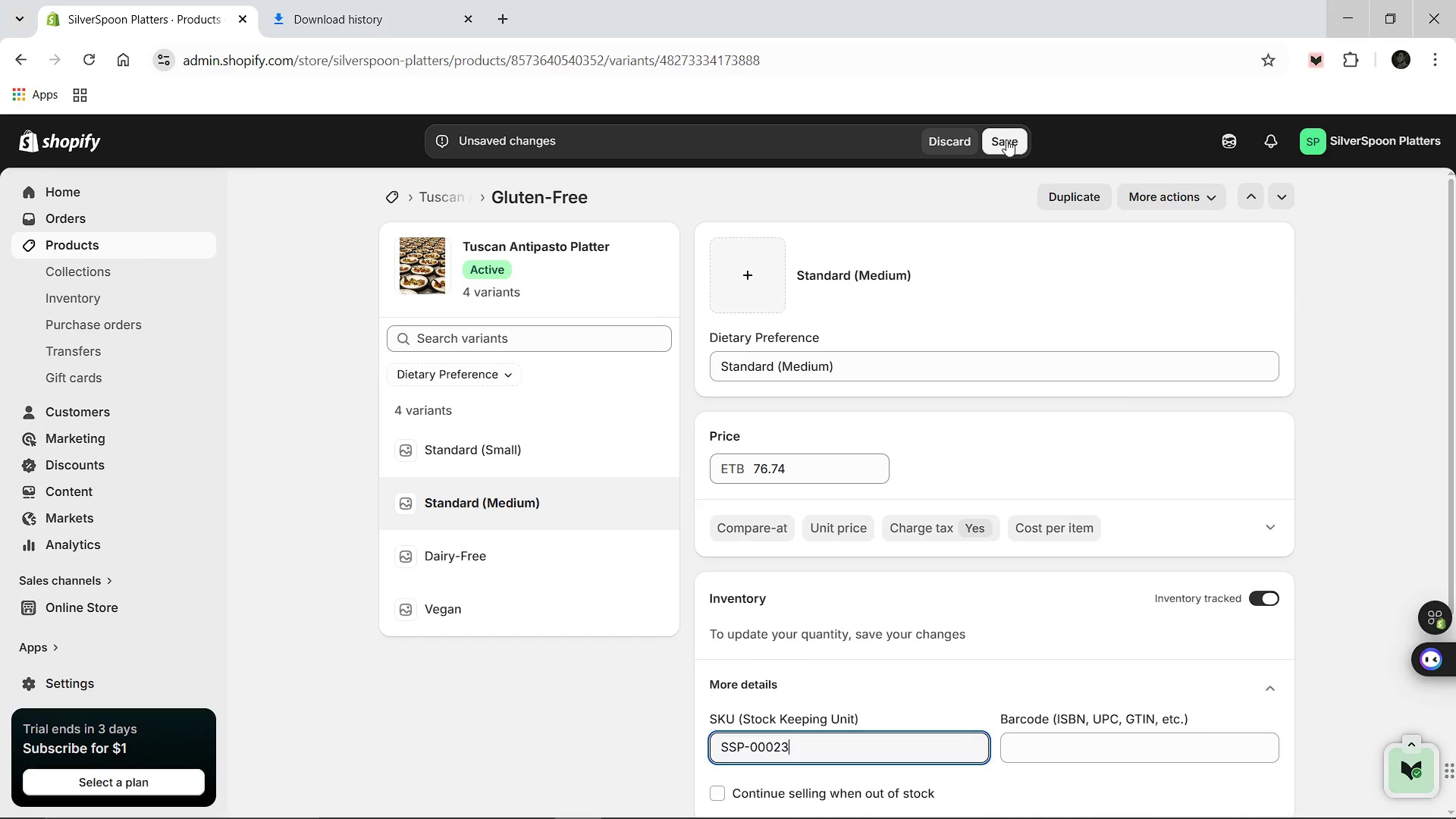 
left_click([1006, 140])
 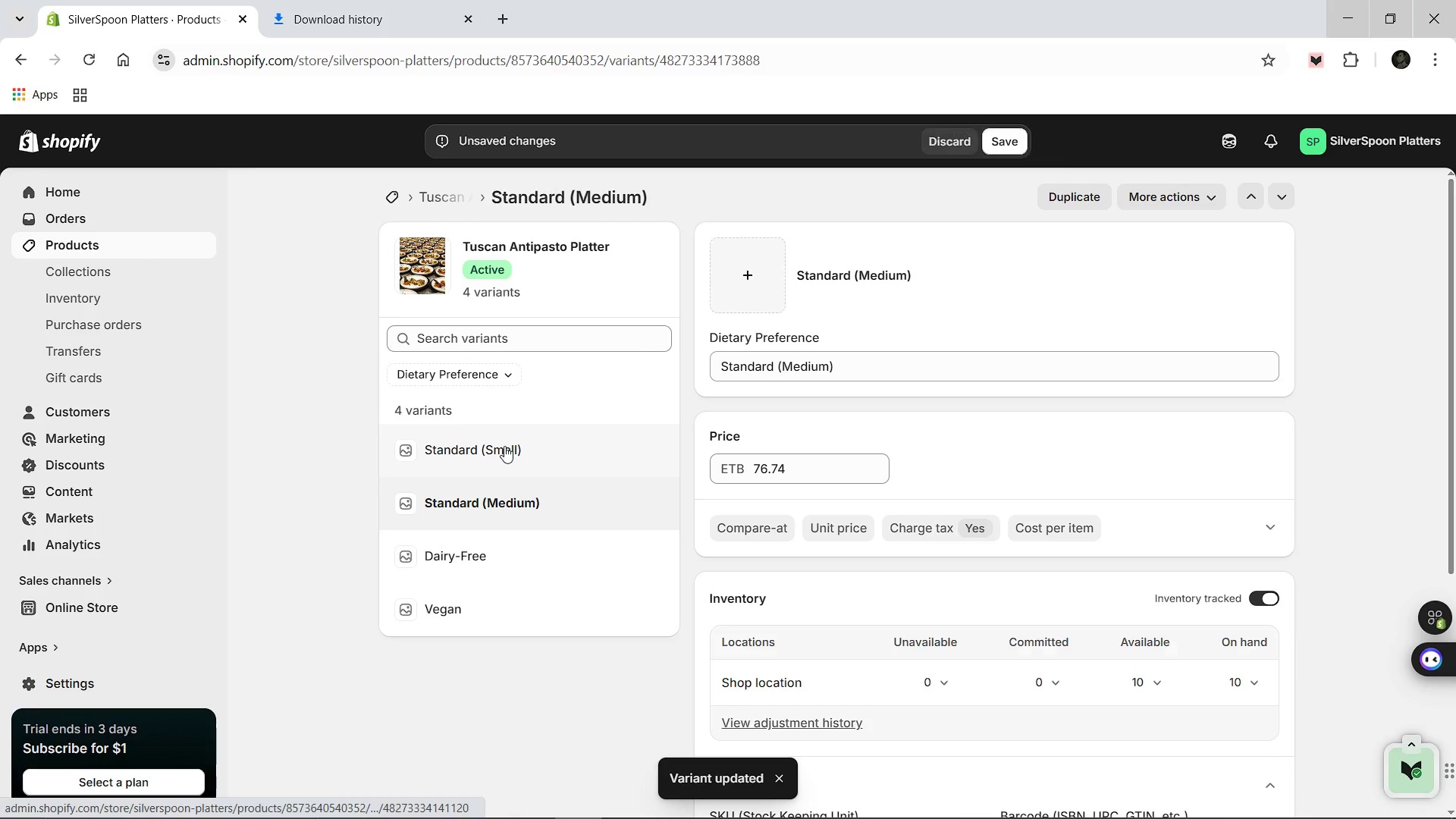 
wait(5.03)
 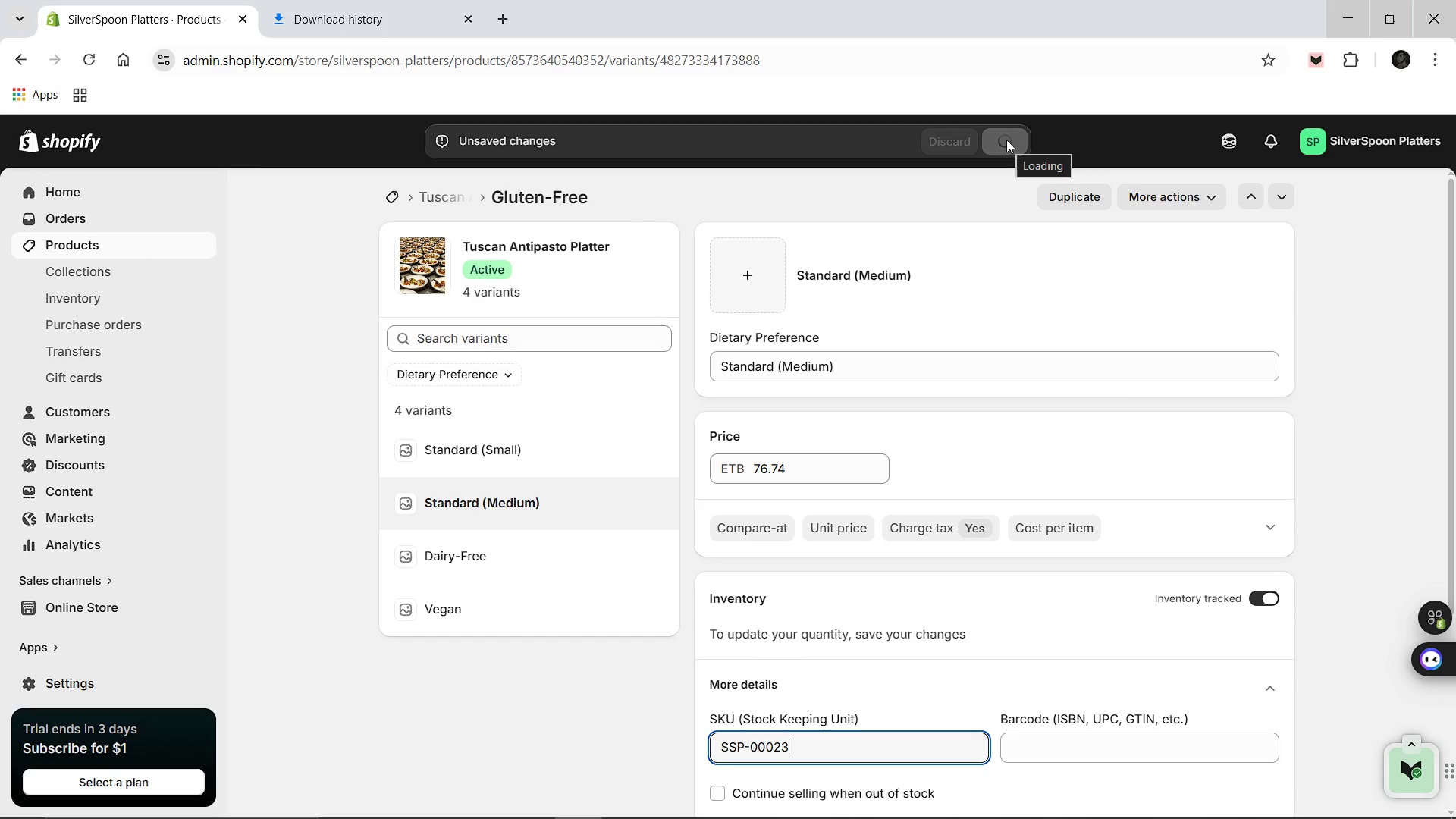 
left_click([504, 446])
 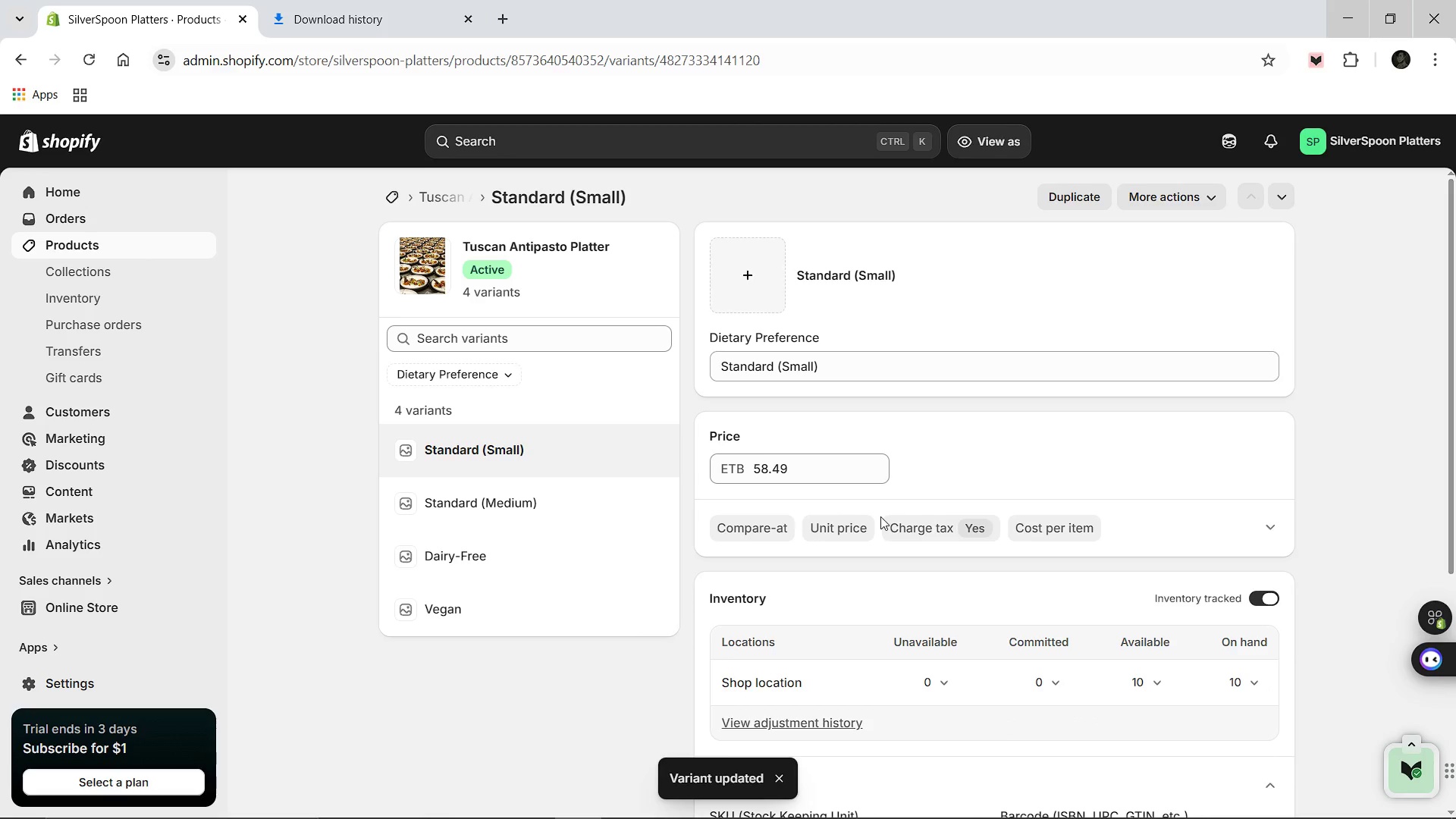 
scroll: coordinate [884, 579], scroll_direction: down, amount: 2.0
 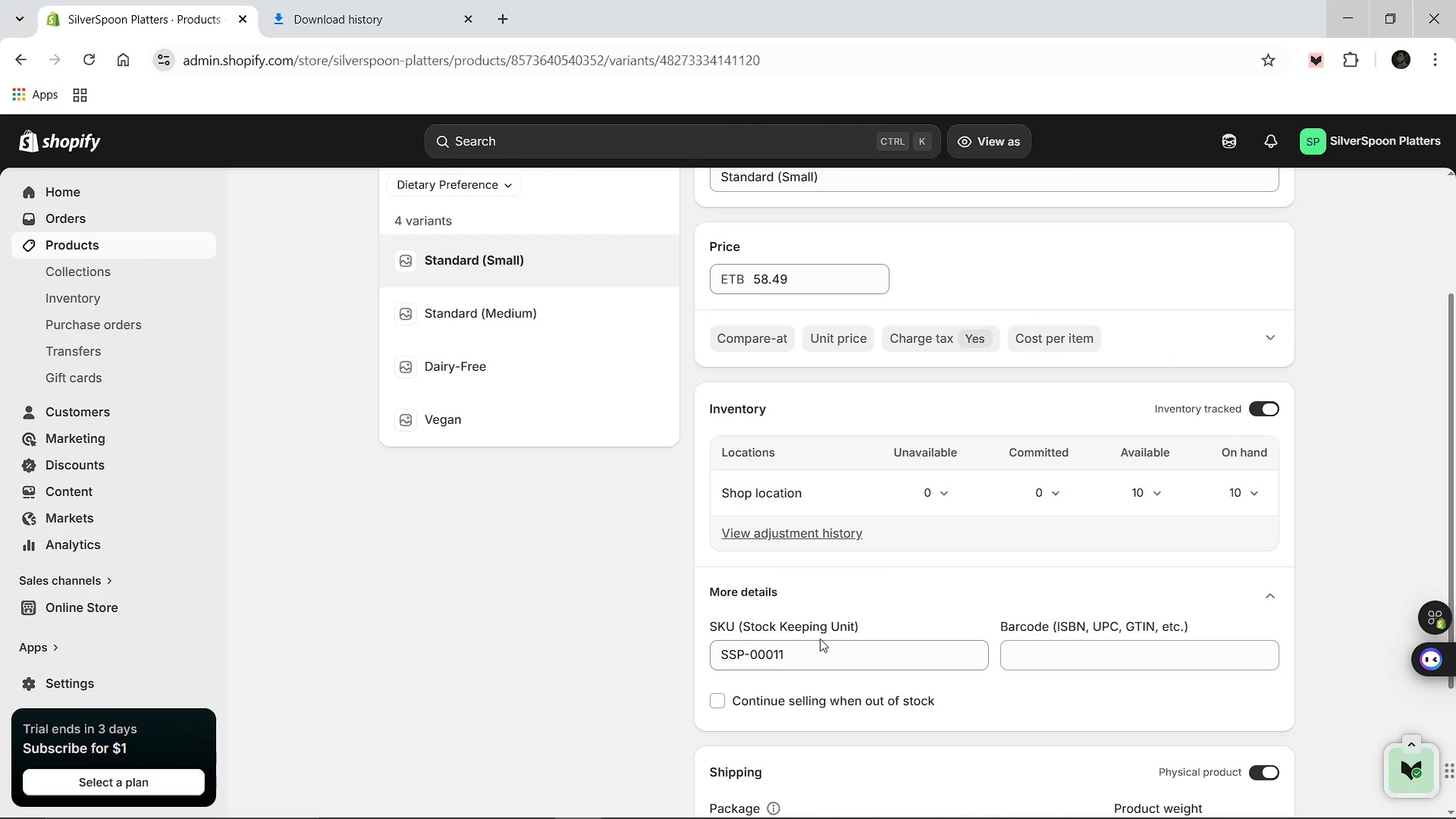 
left_click([820, 639])
 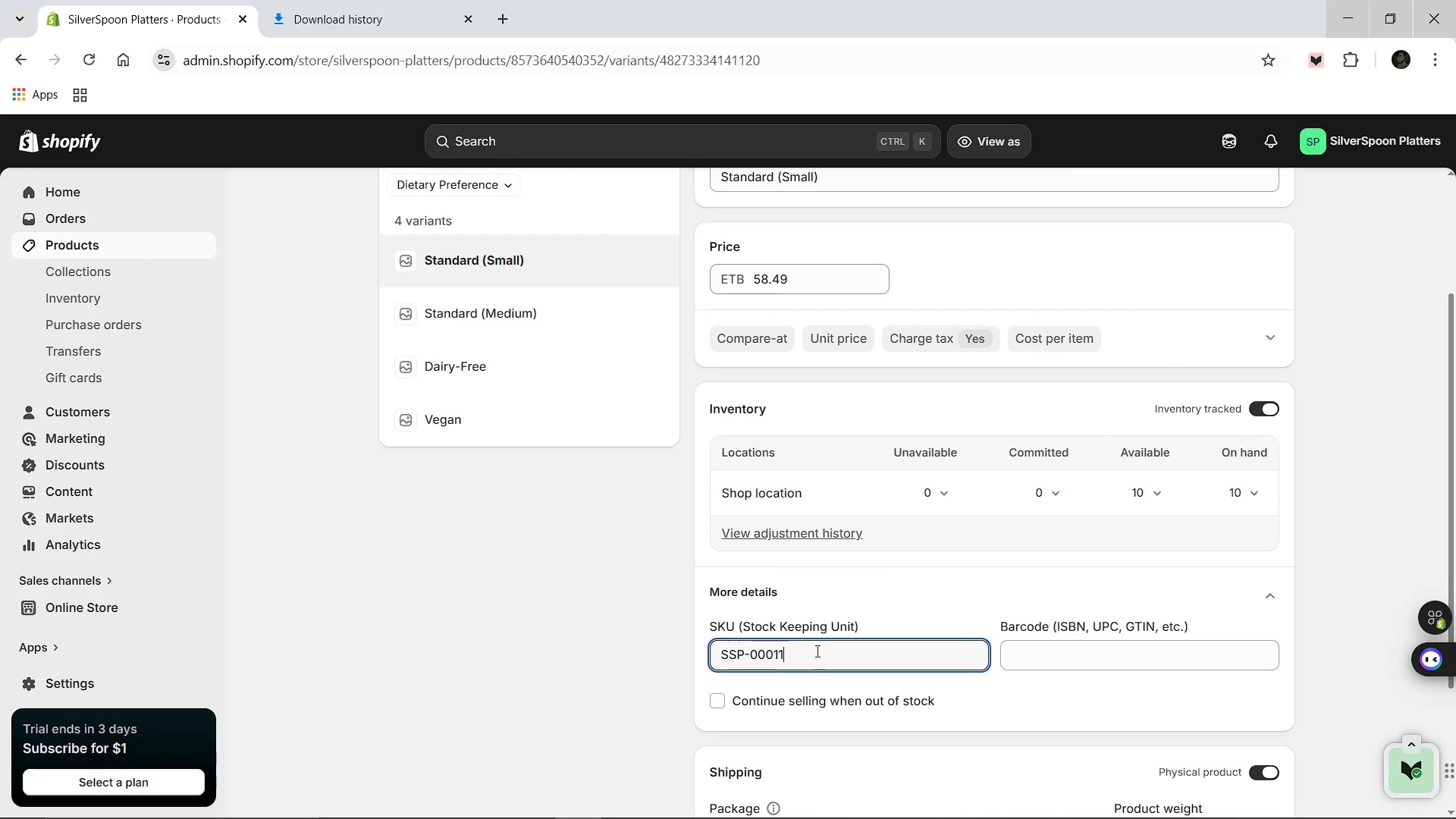 
left_click([816, 651])
 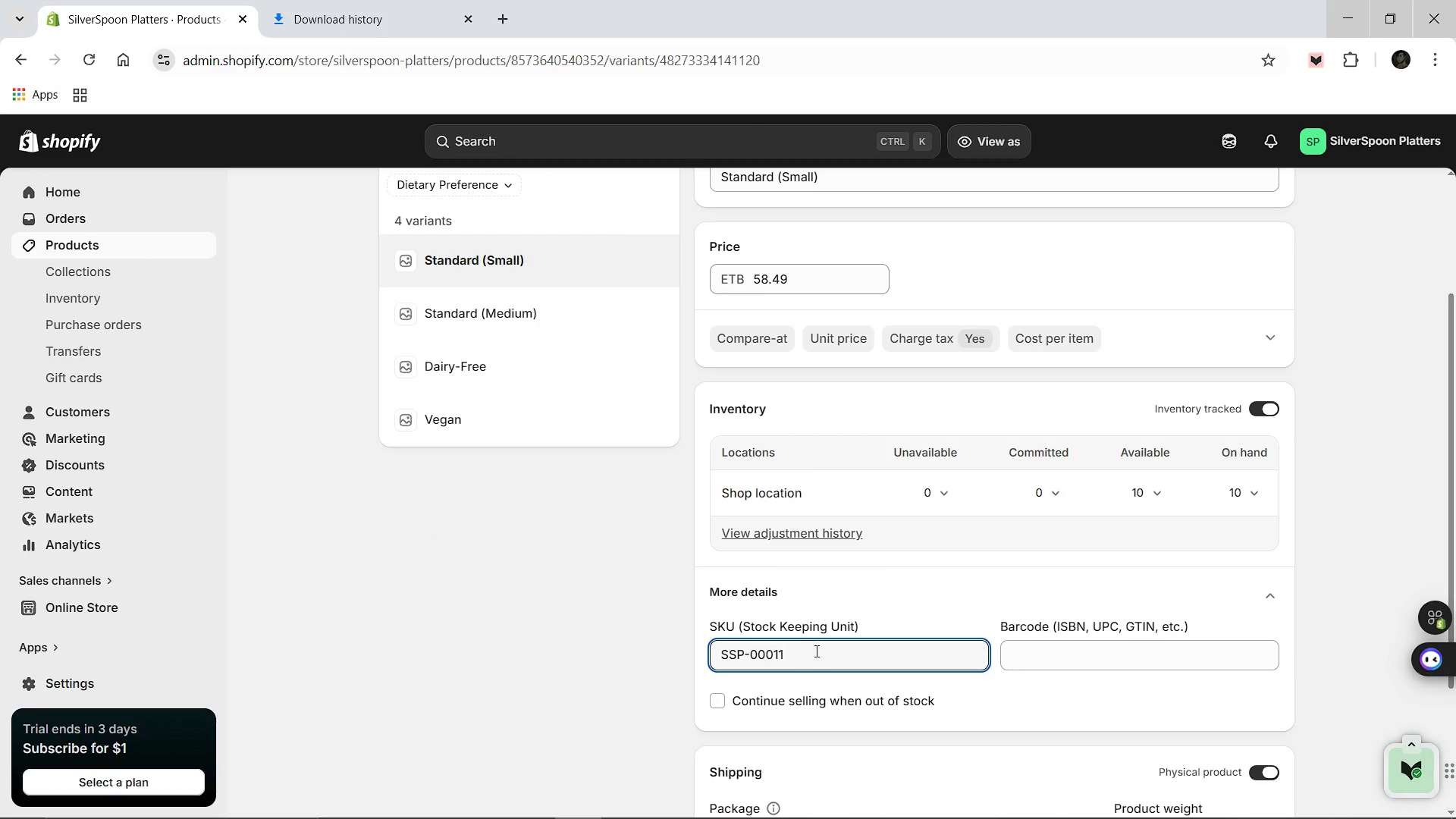 
key(Backspace)
key(Backspace)
type(24)
 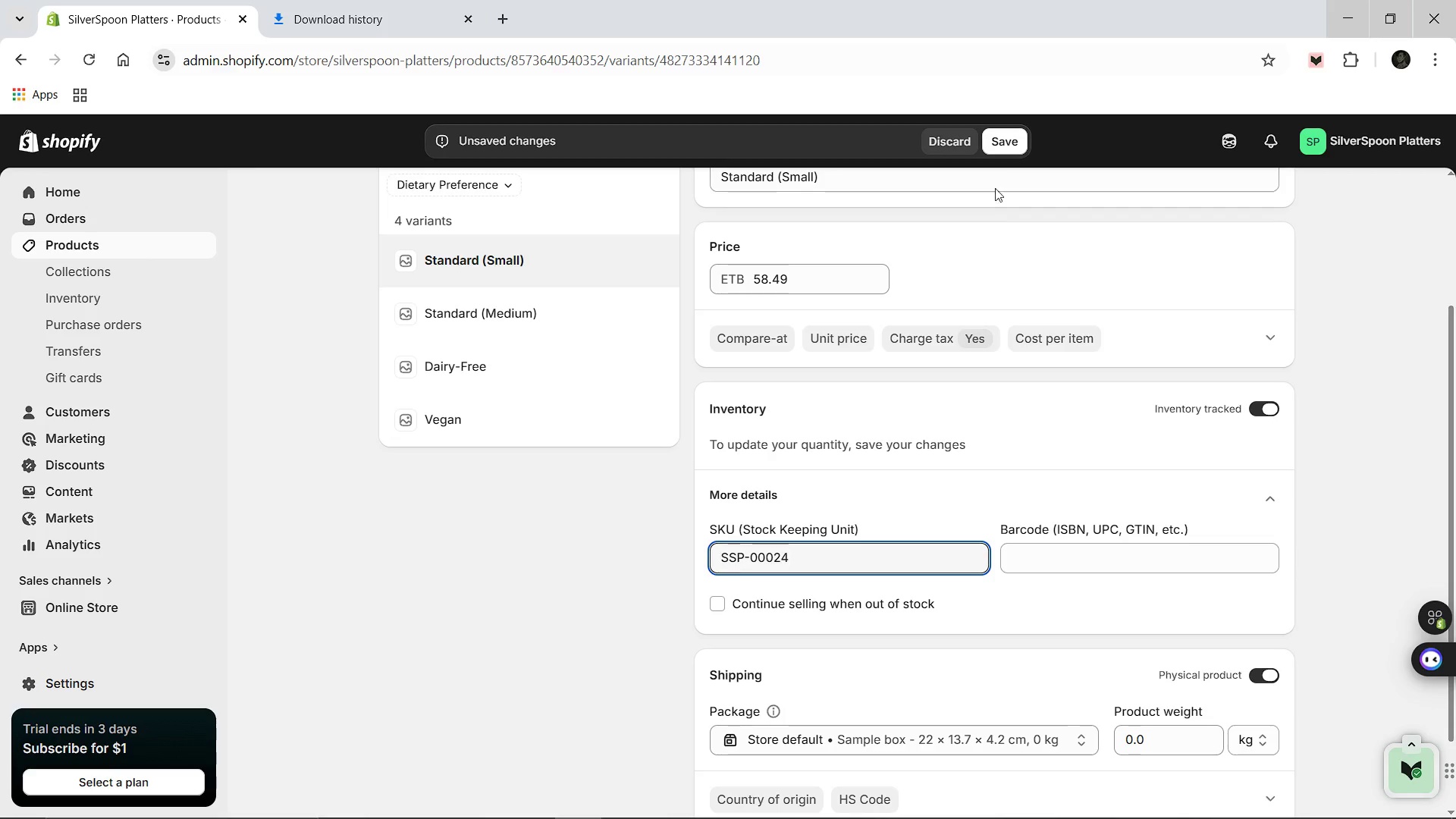 
left_click([994, 137])
 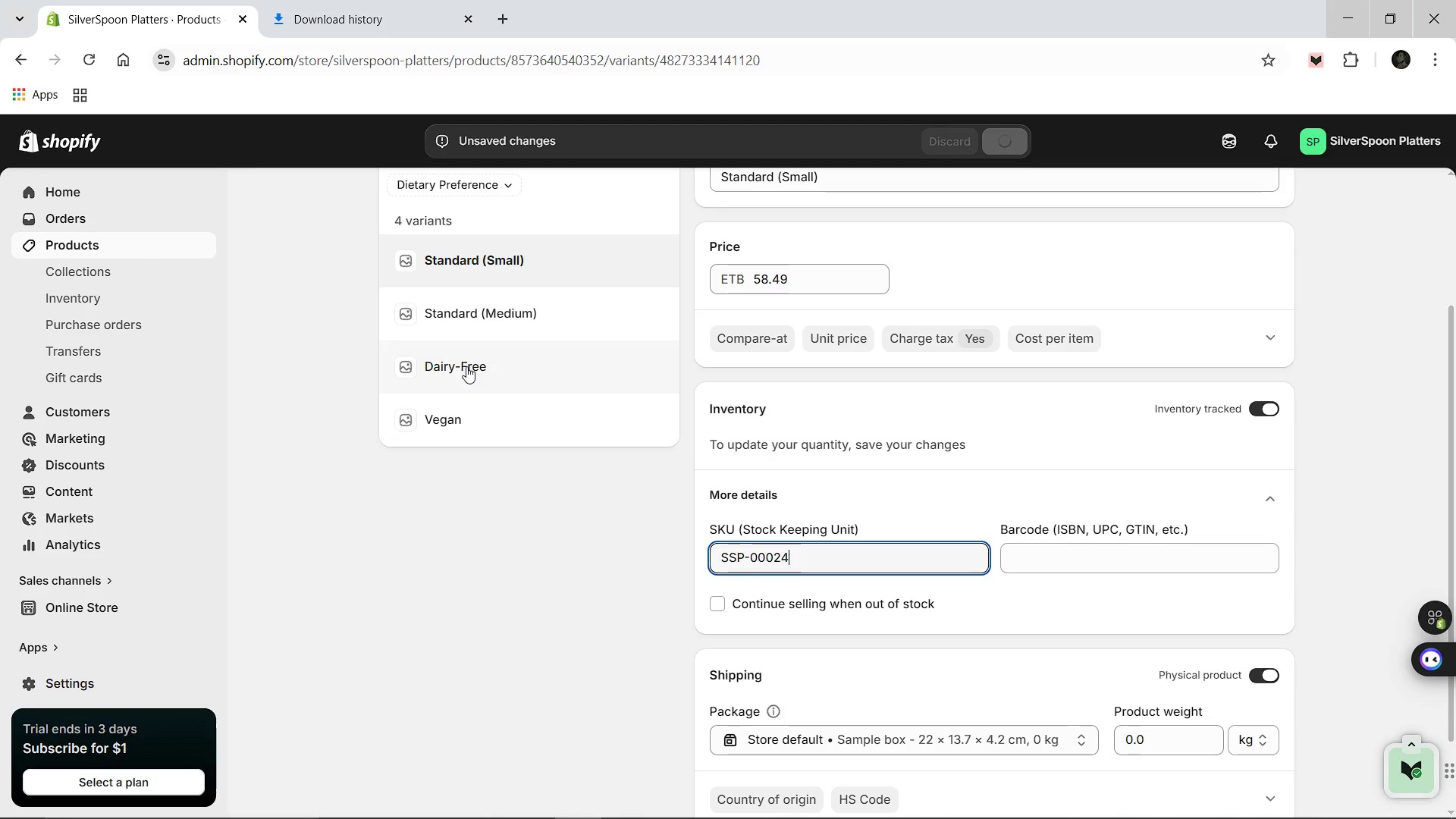 
left_click([466, 366])
 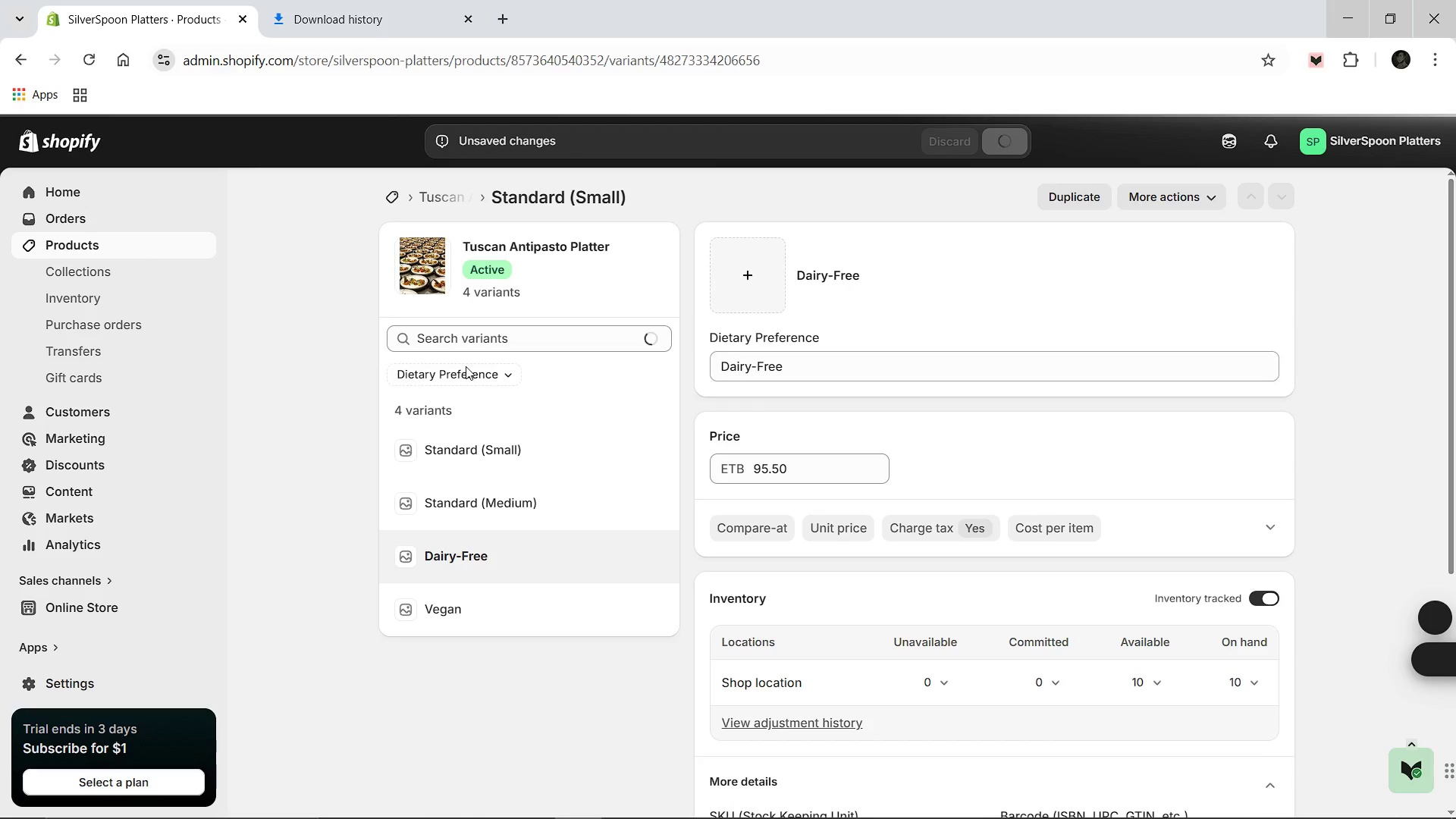 
scroll: coordinate [766, 575], scroll_direction: down, amount: 3.0
 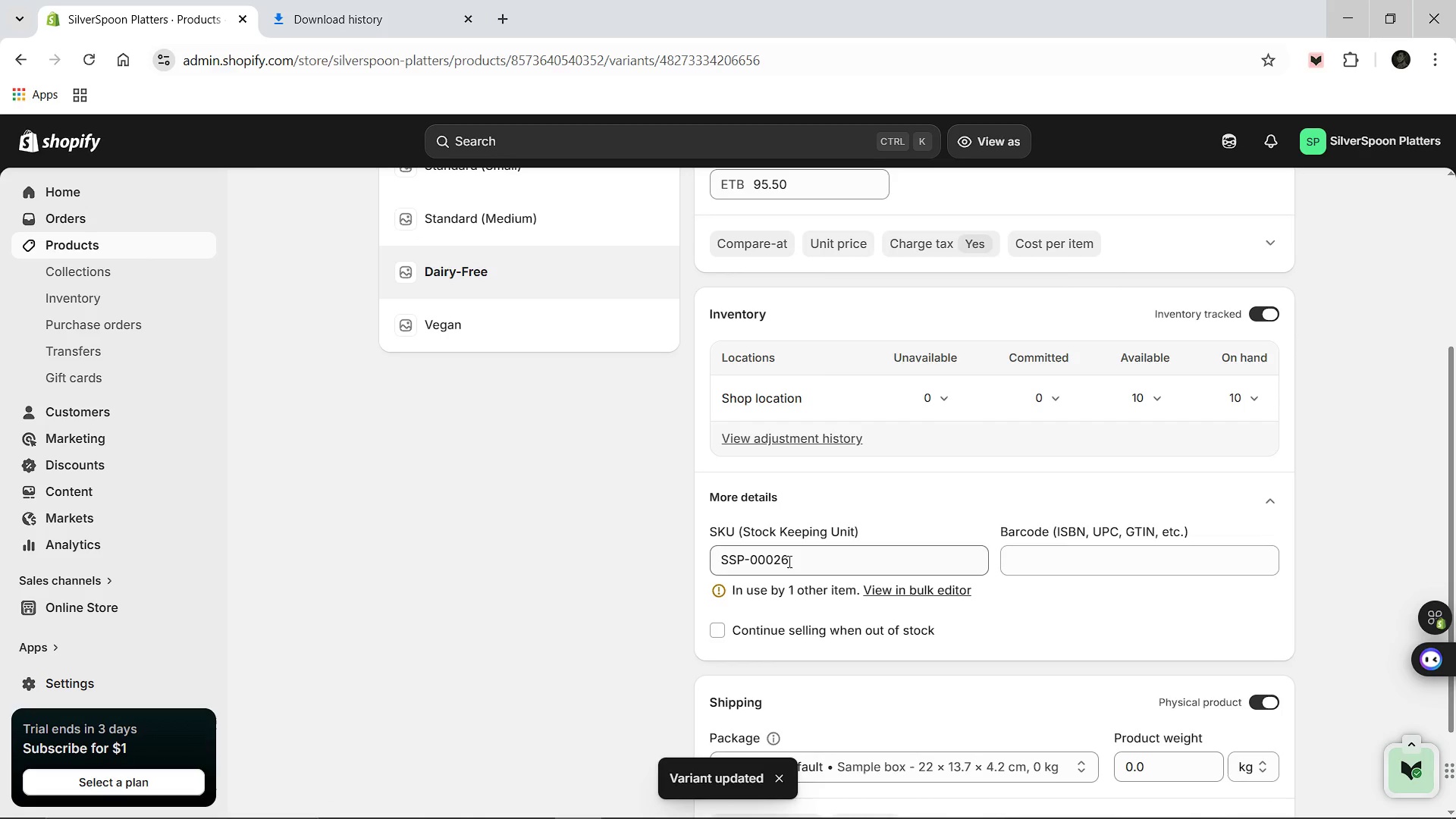 
left_click([788, 561])
 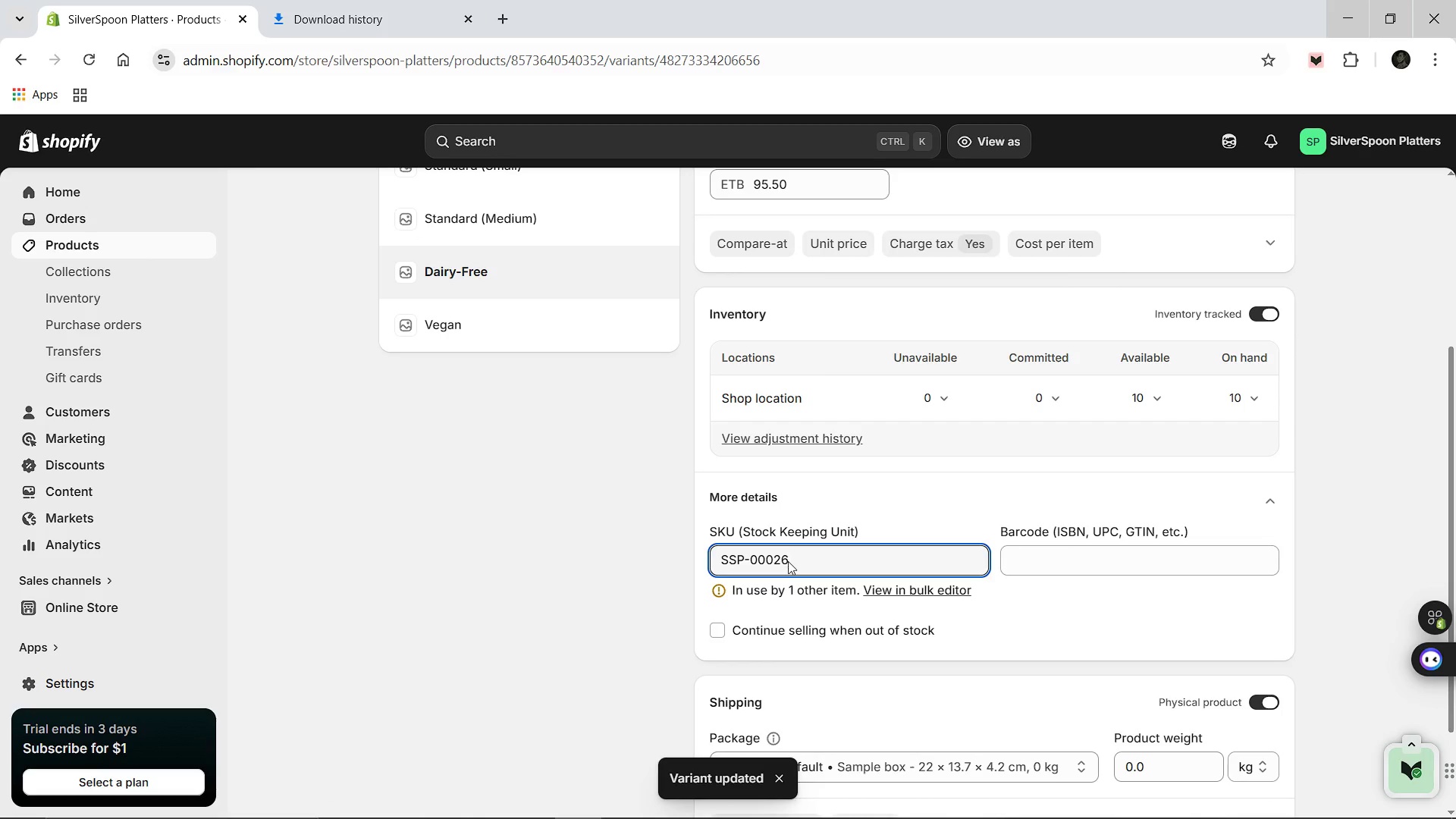 
key(Backspace)
key(Backspace)
type(11)
 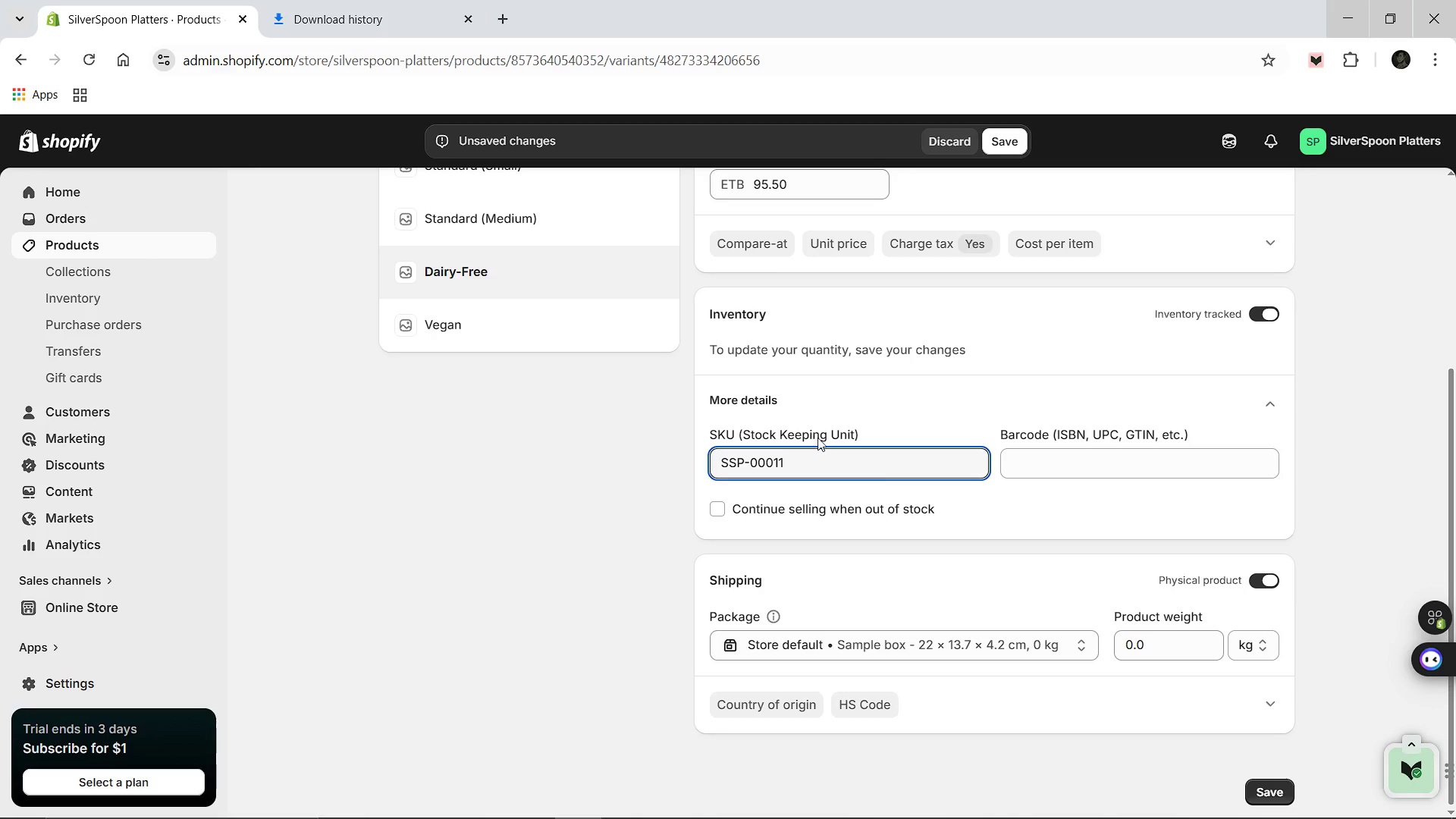 
scroll: coordinate [817, 432], scroll_direction: up, amount: 1.0
 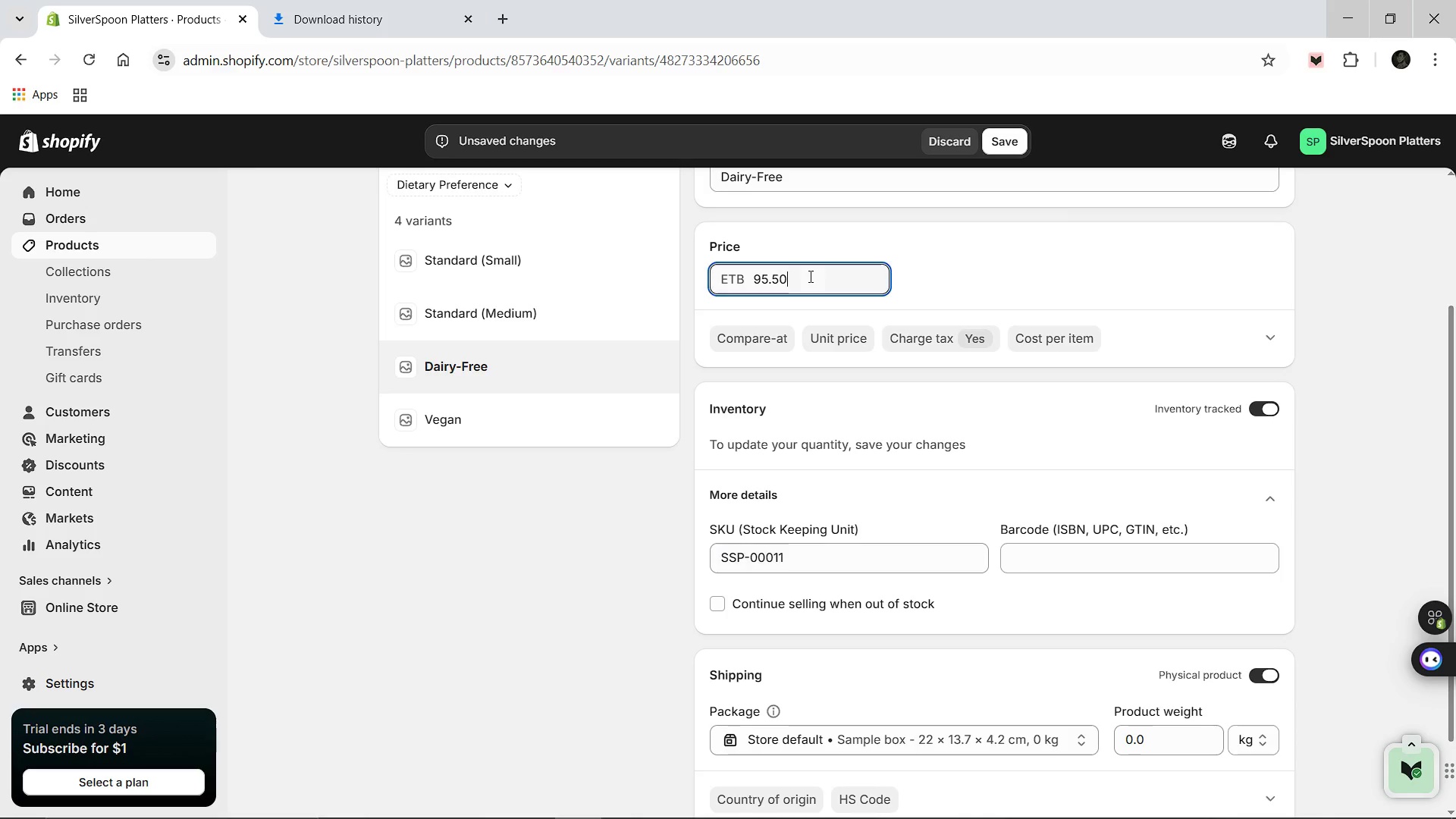 
left_click_drag(start_coordinate=[809, 276], to_coordinate=[741, 272])
 